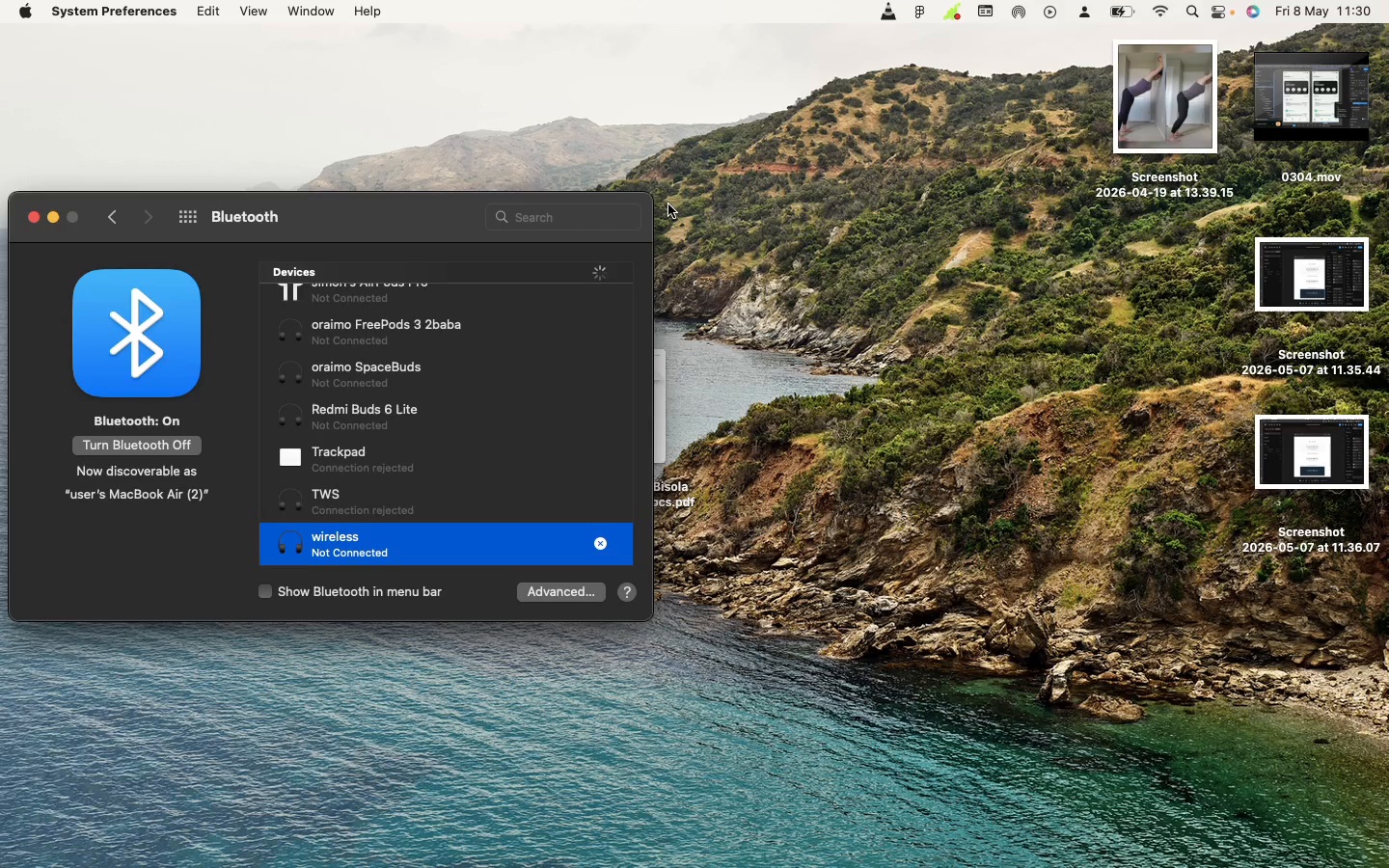 
scroll: coordinate [584, 447], scroll_direction: down, amount: 96.0
 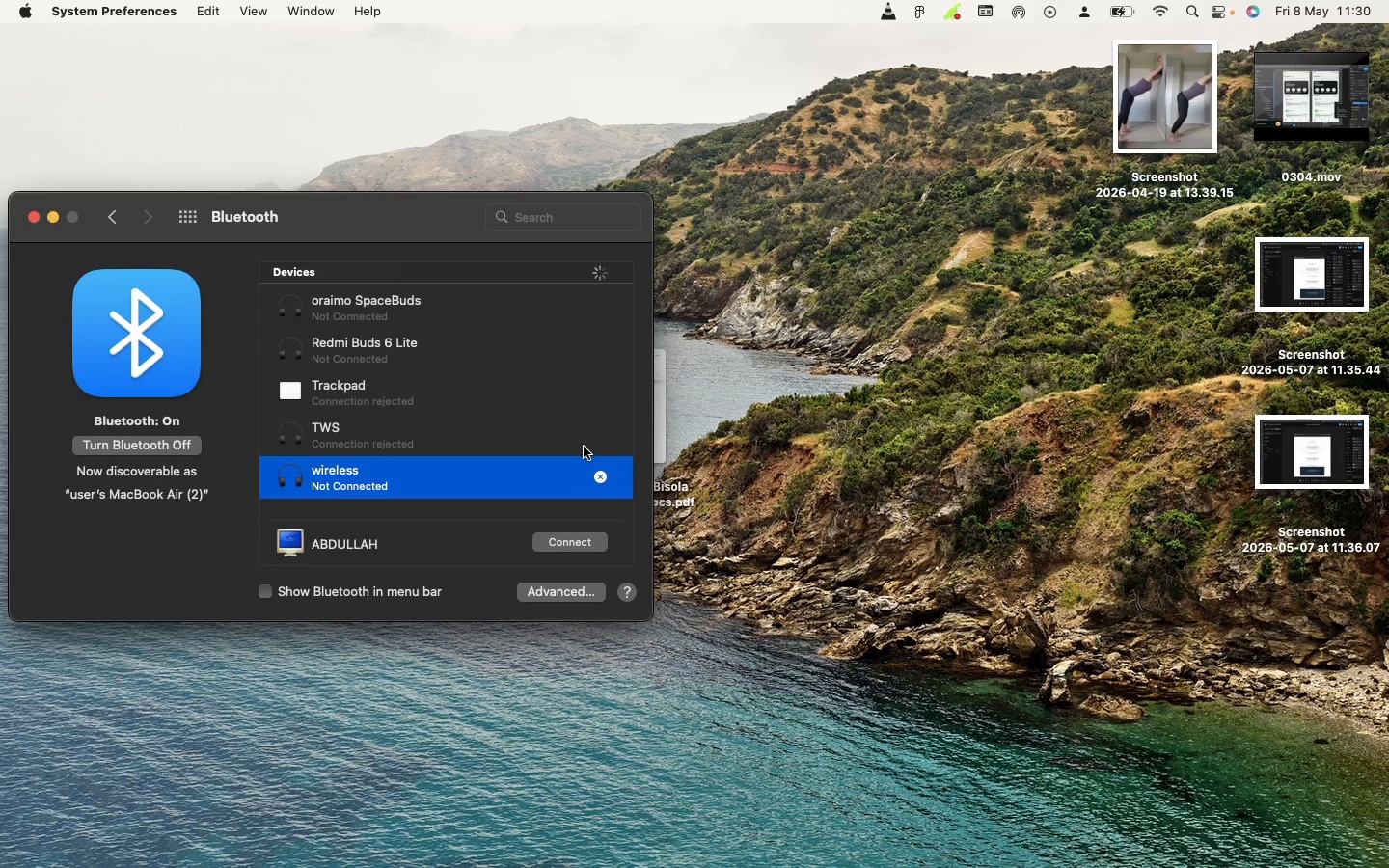 
wait(11.36)
 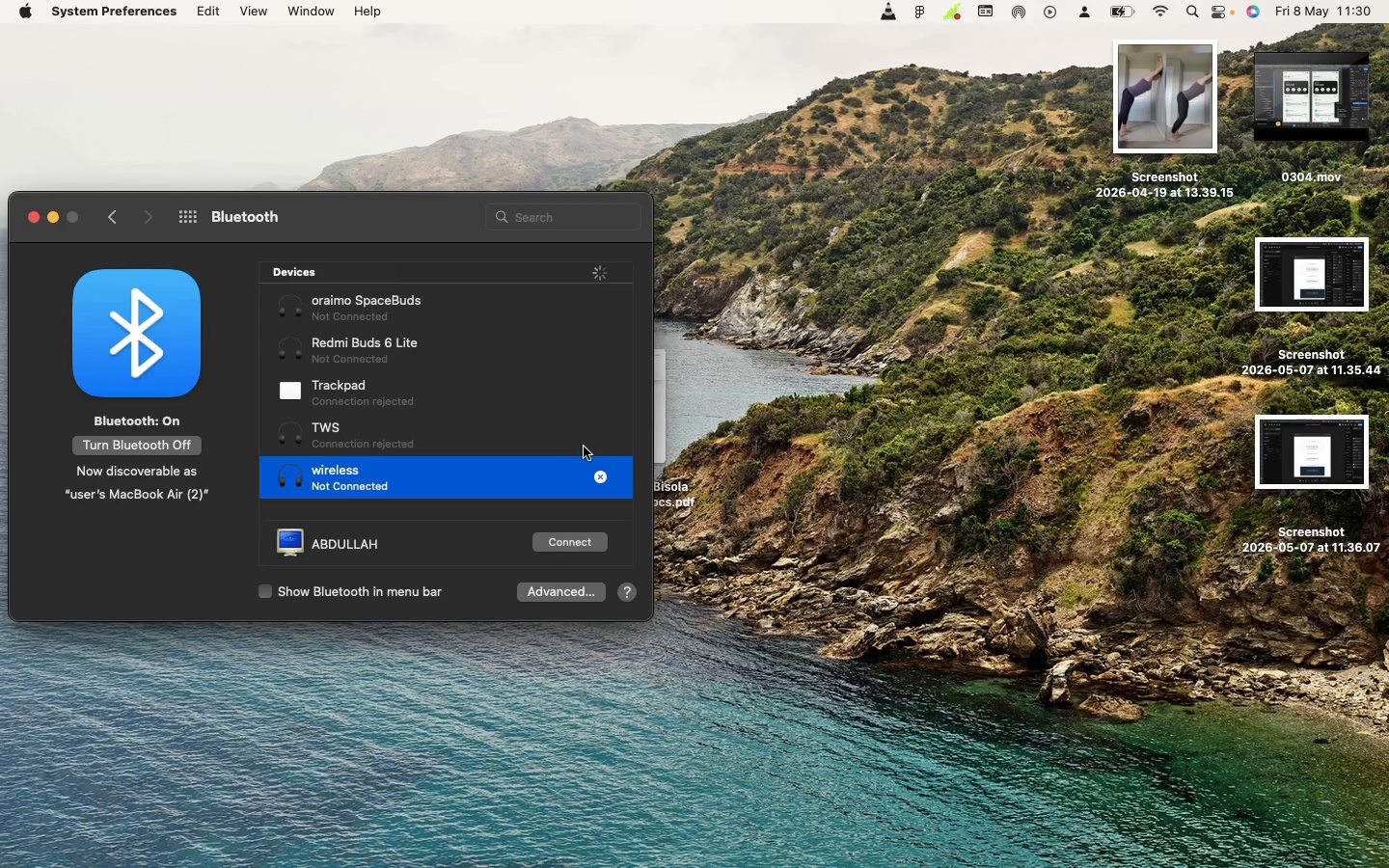 
left_click([556, 472])
 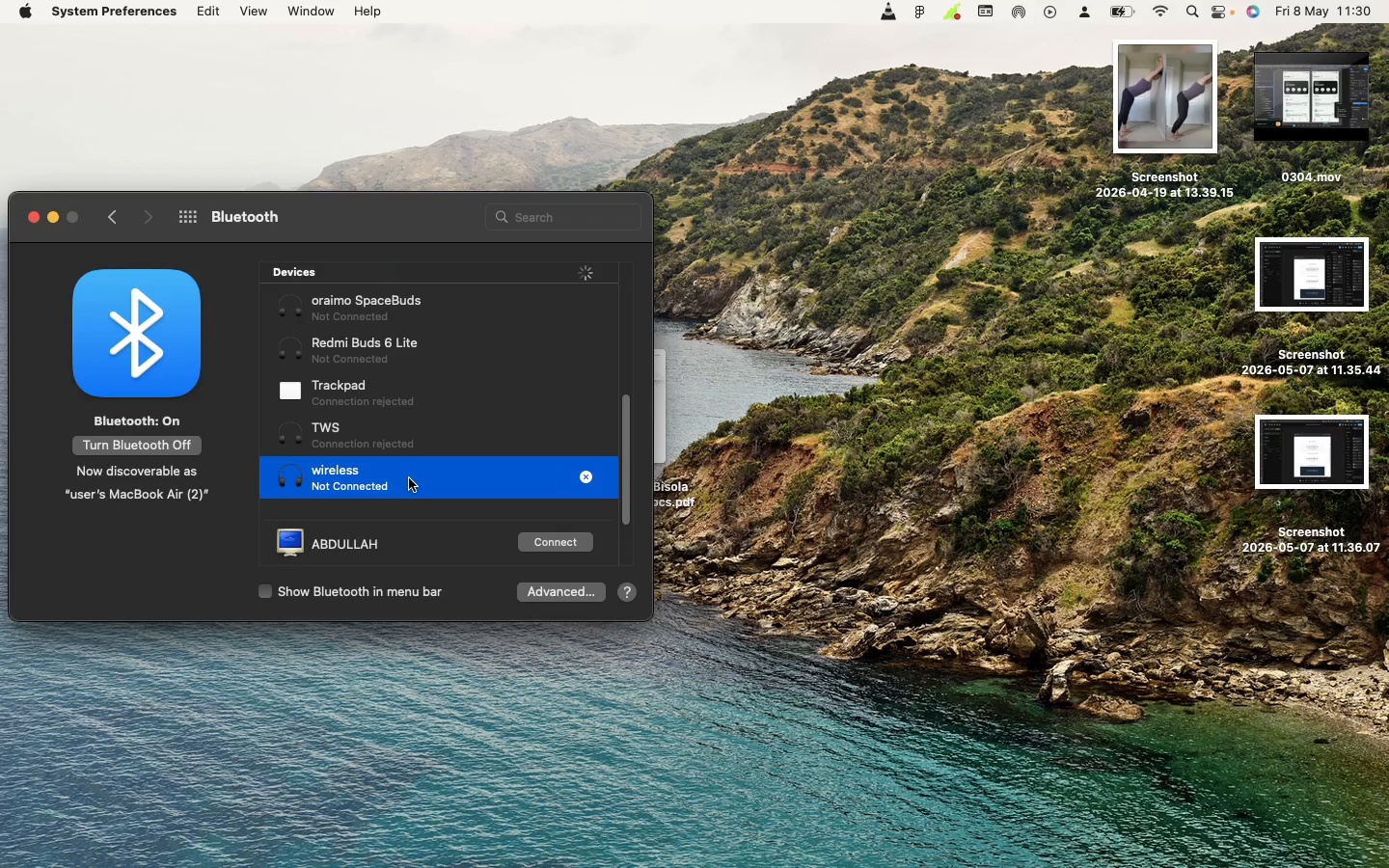 
left_click([409, 478])
 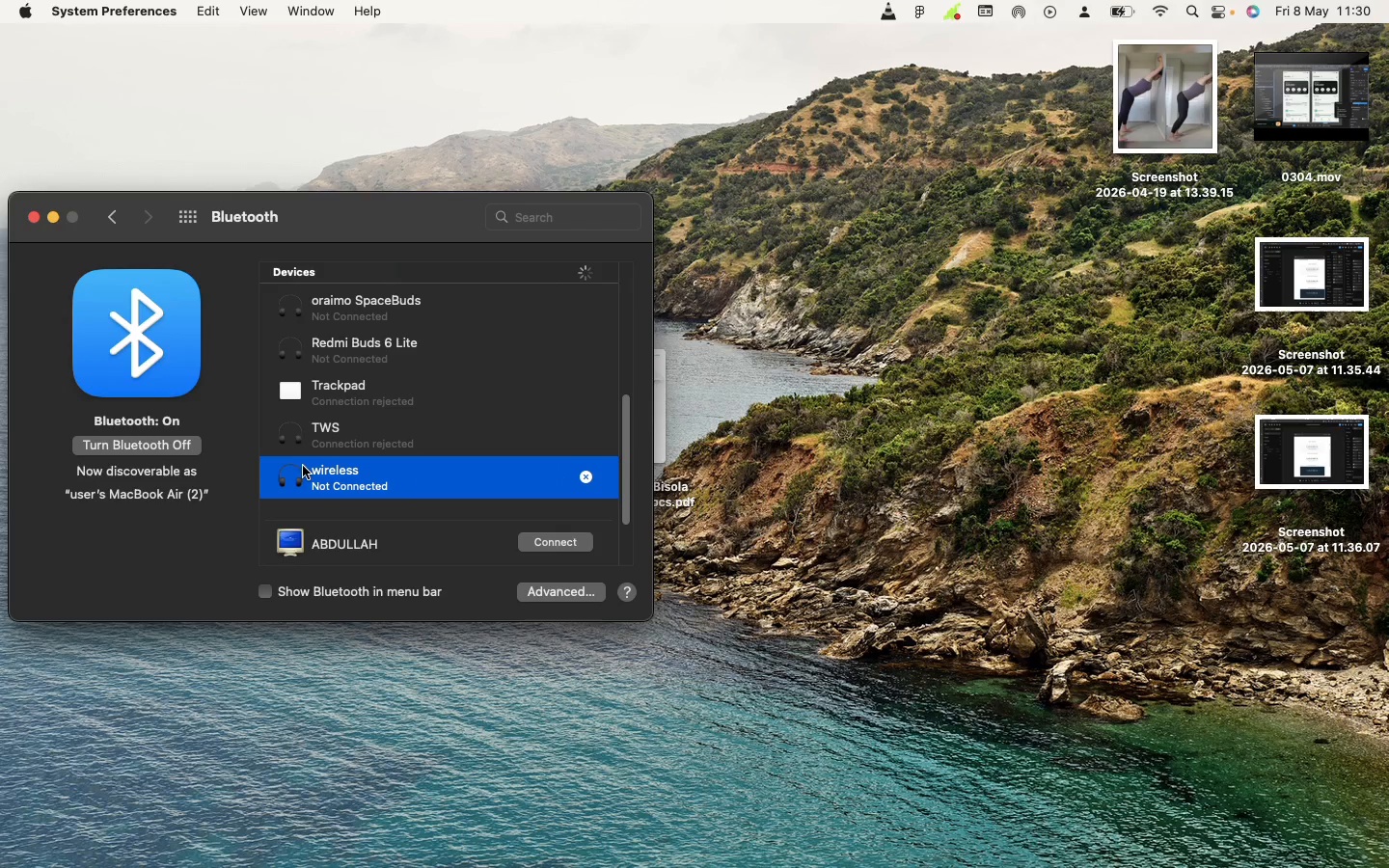 
left_click([303, 466])
 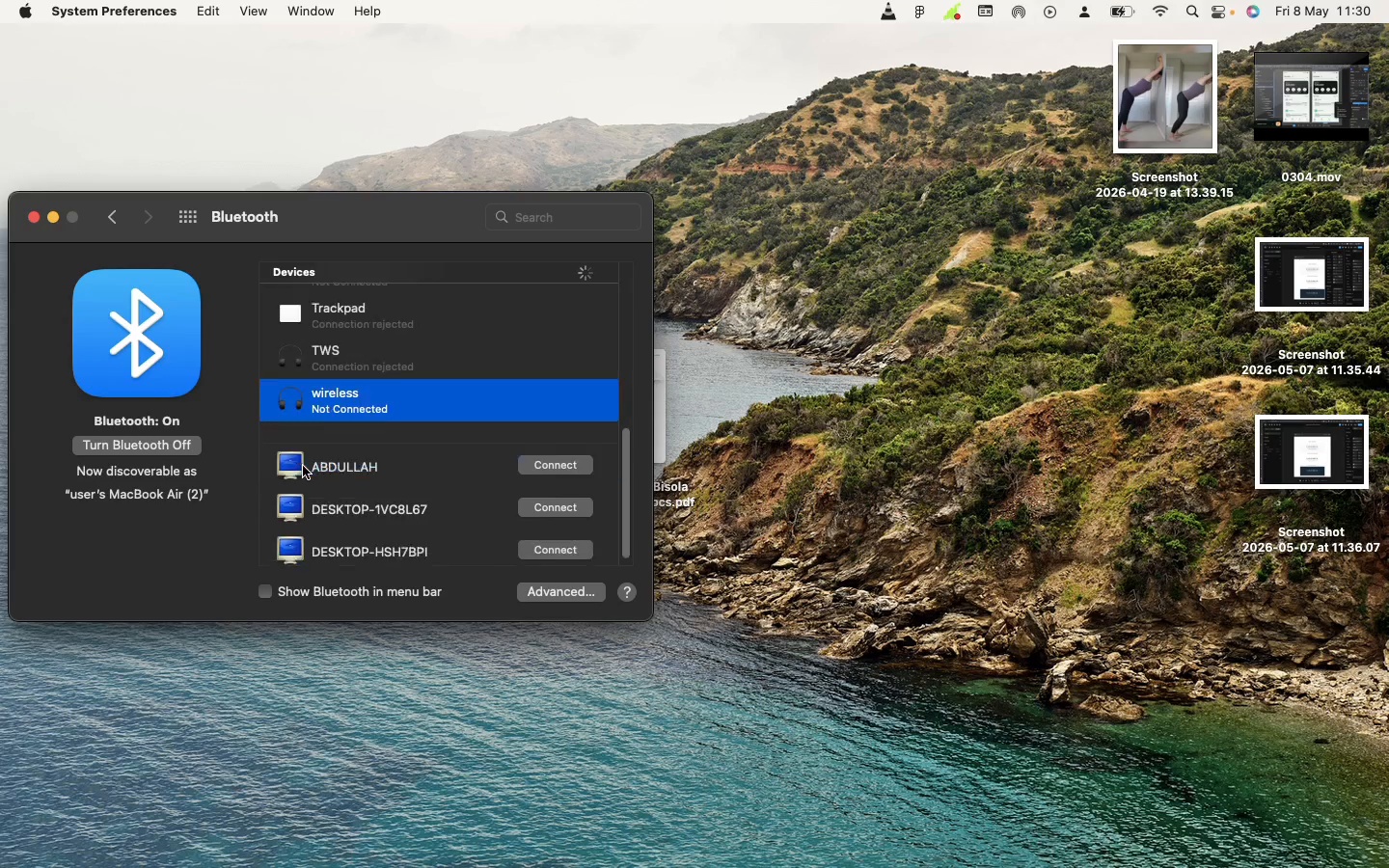 
scroll: coordinate [303, 466], scroll_direction: down, amount: 24.0
 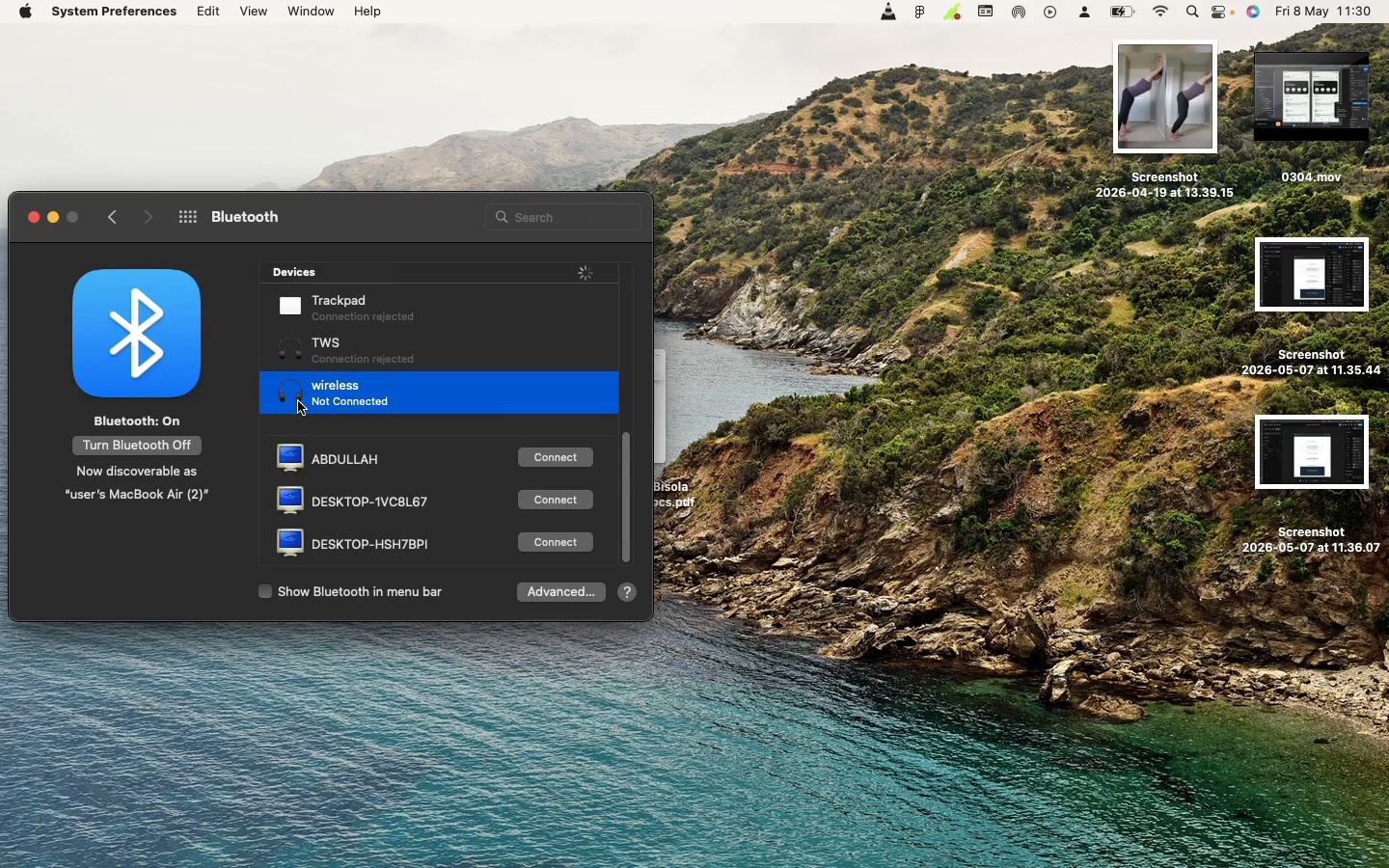 
double_click([298, 401])
 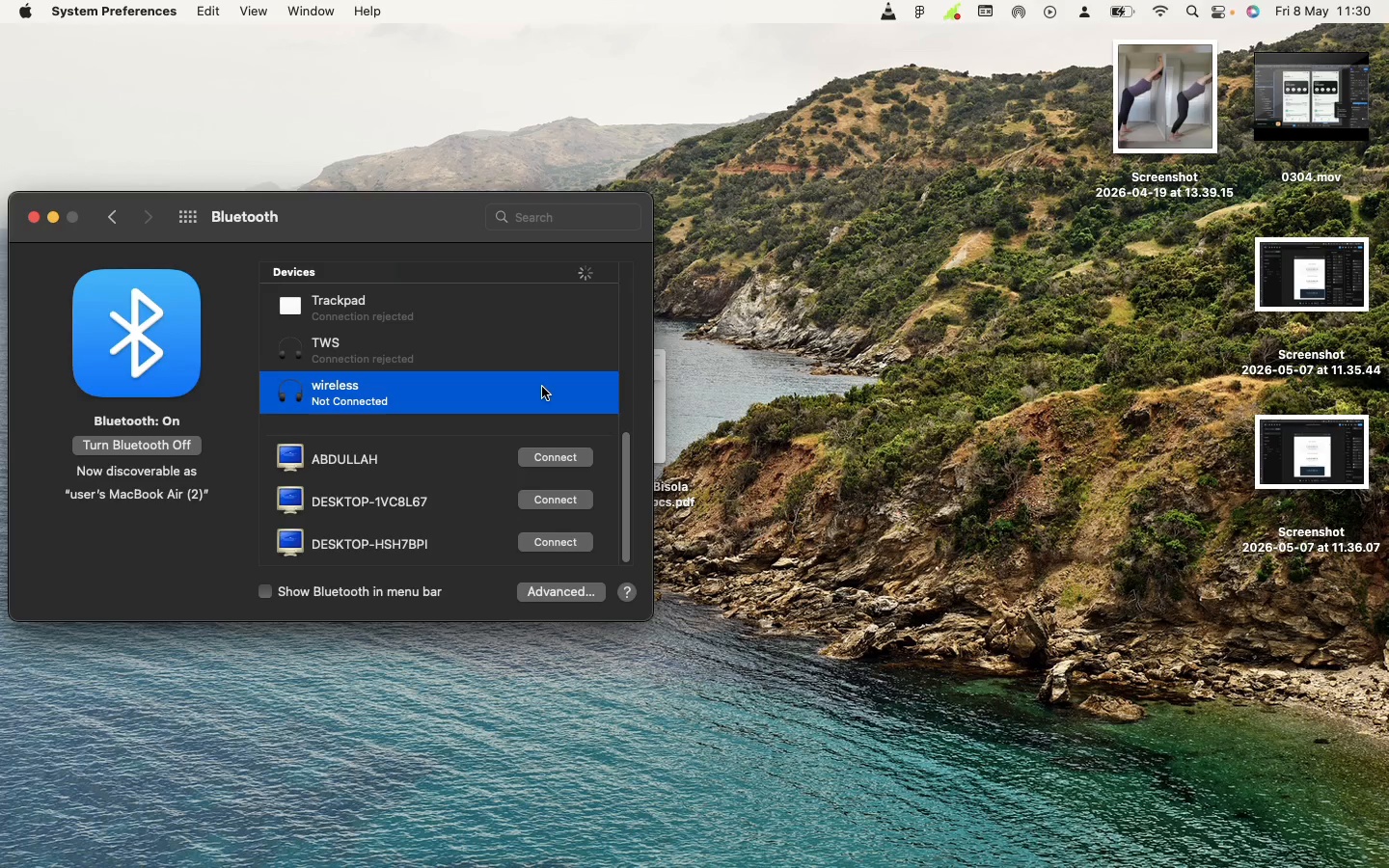 
scroll: coordinate [542, 387], scroll_direction: up, amount: 116.0
 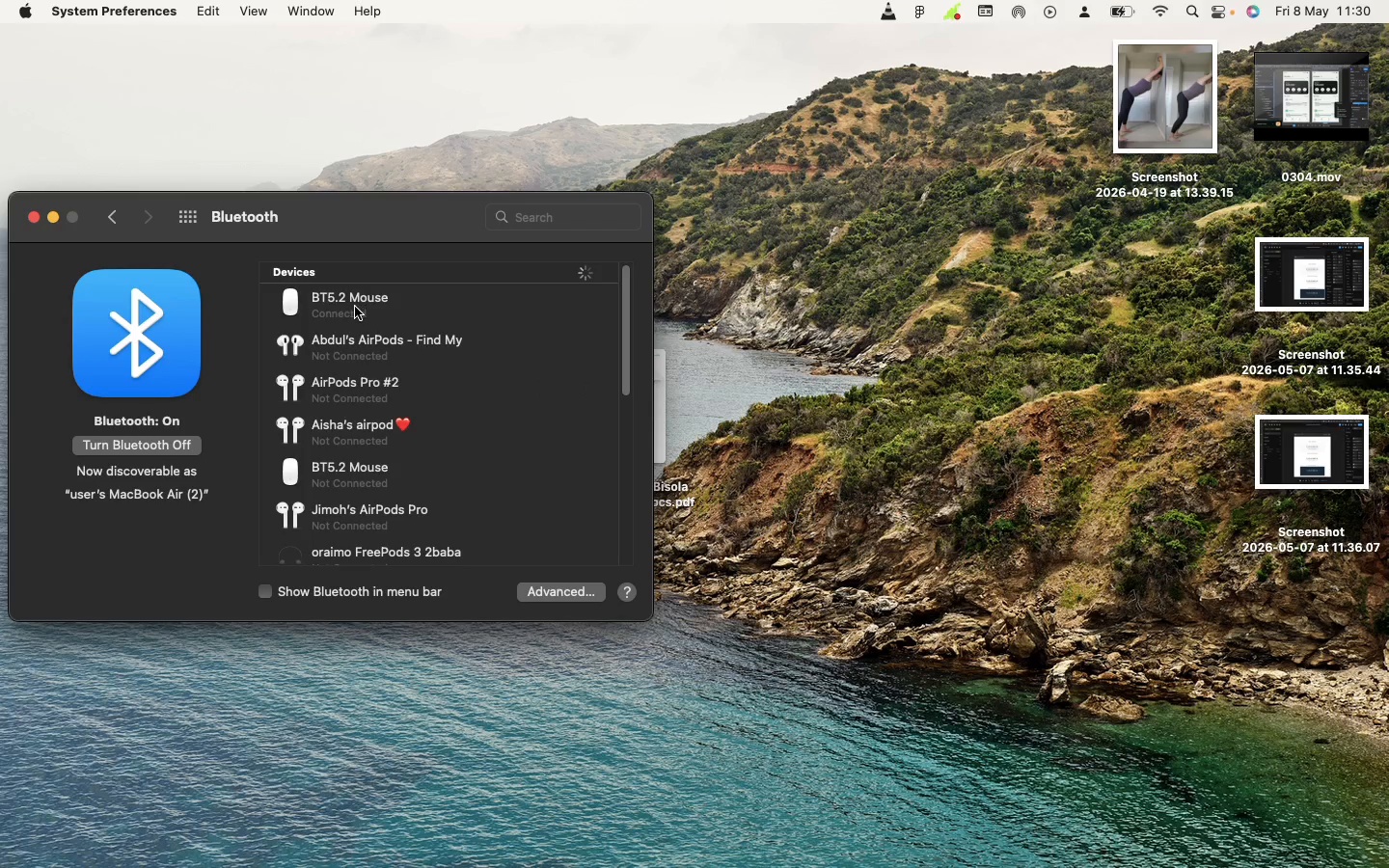 
left_click([355, 307])
 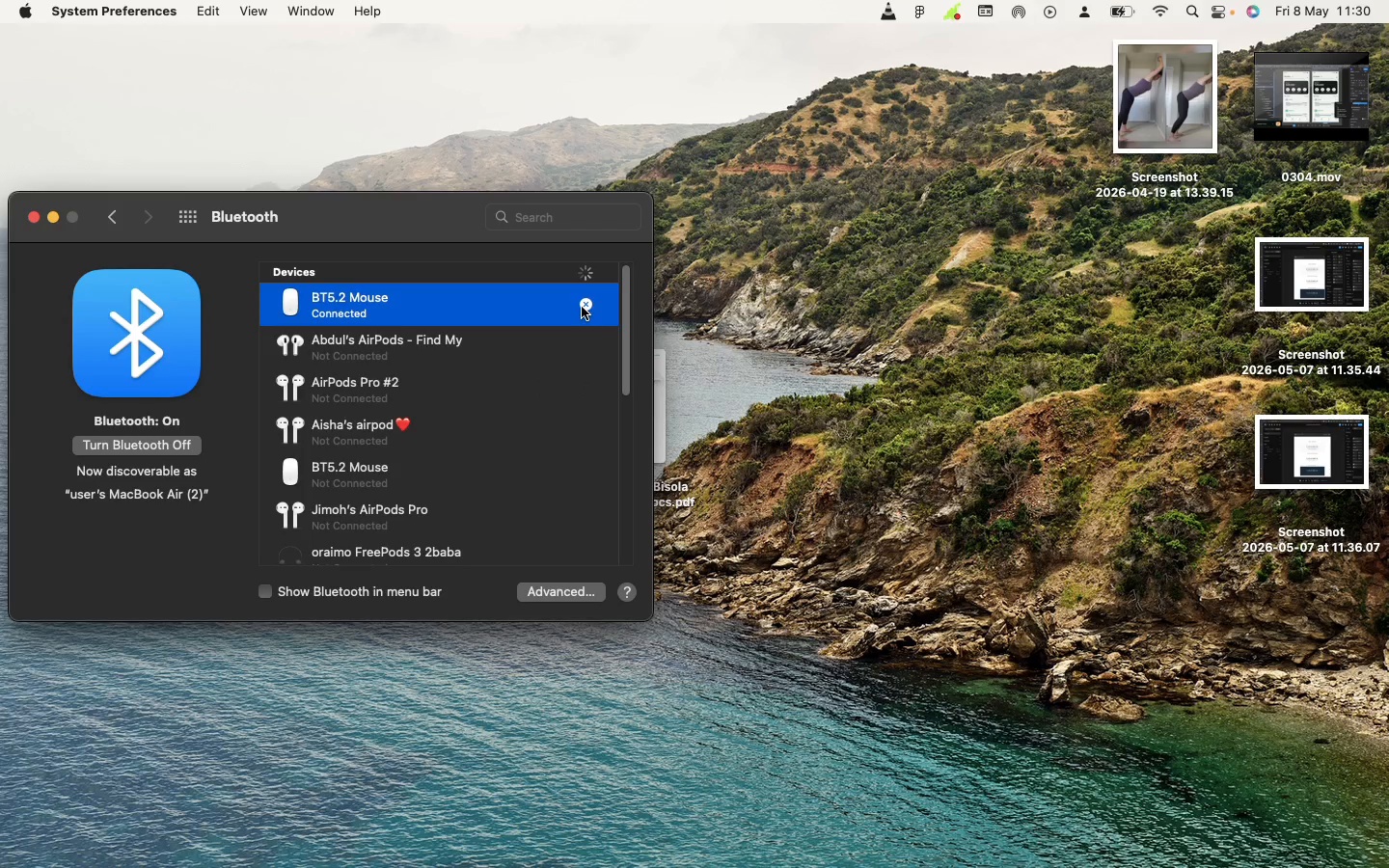 
left_click([582, 307])
 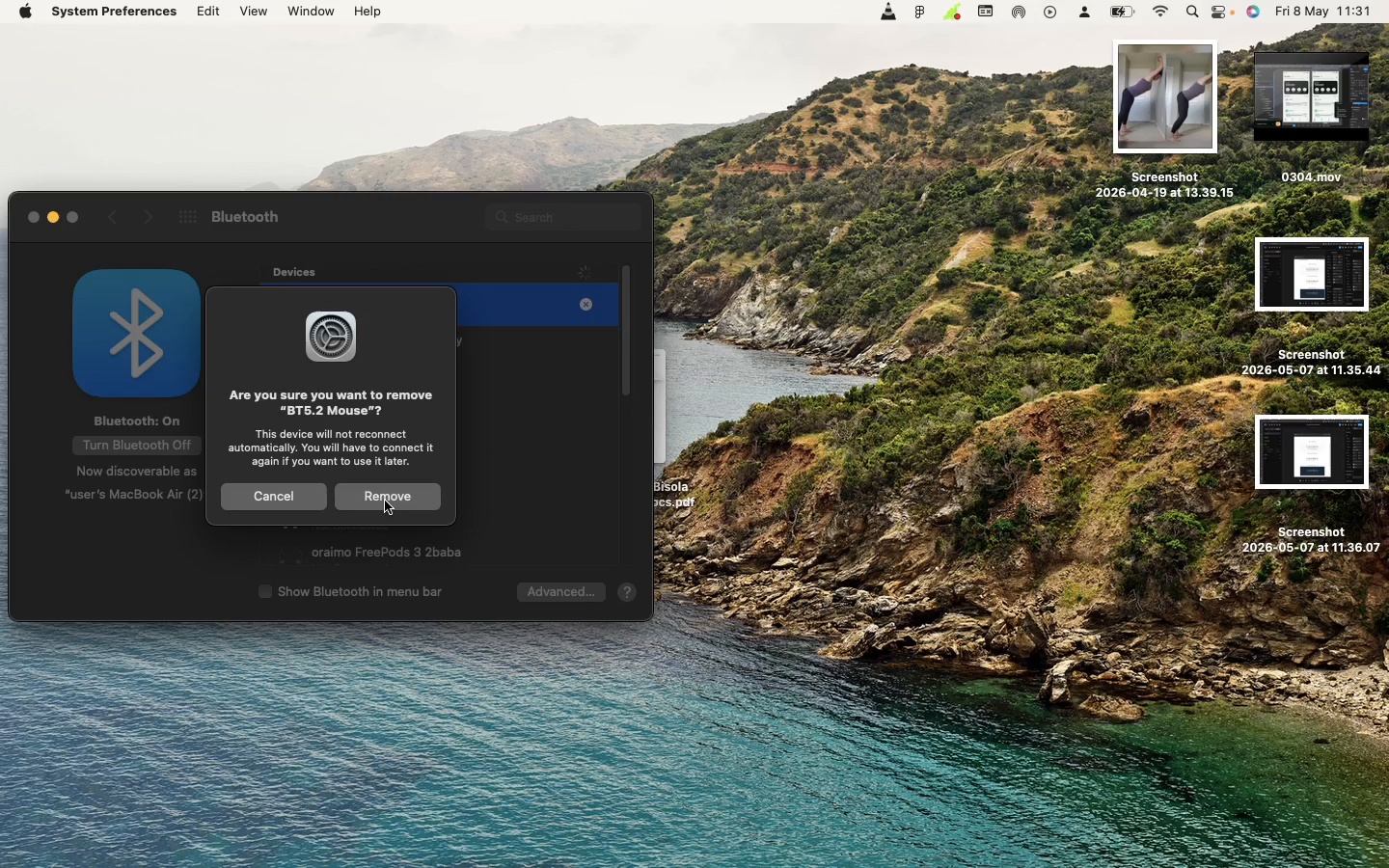 
left_click([385, 501])
 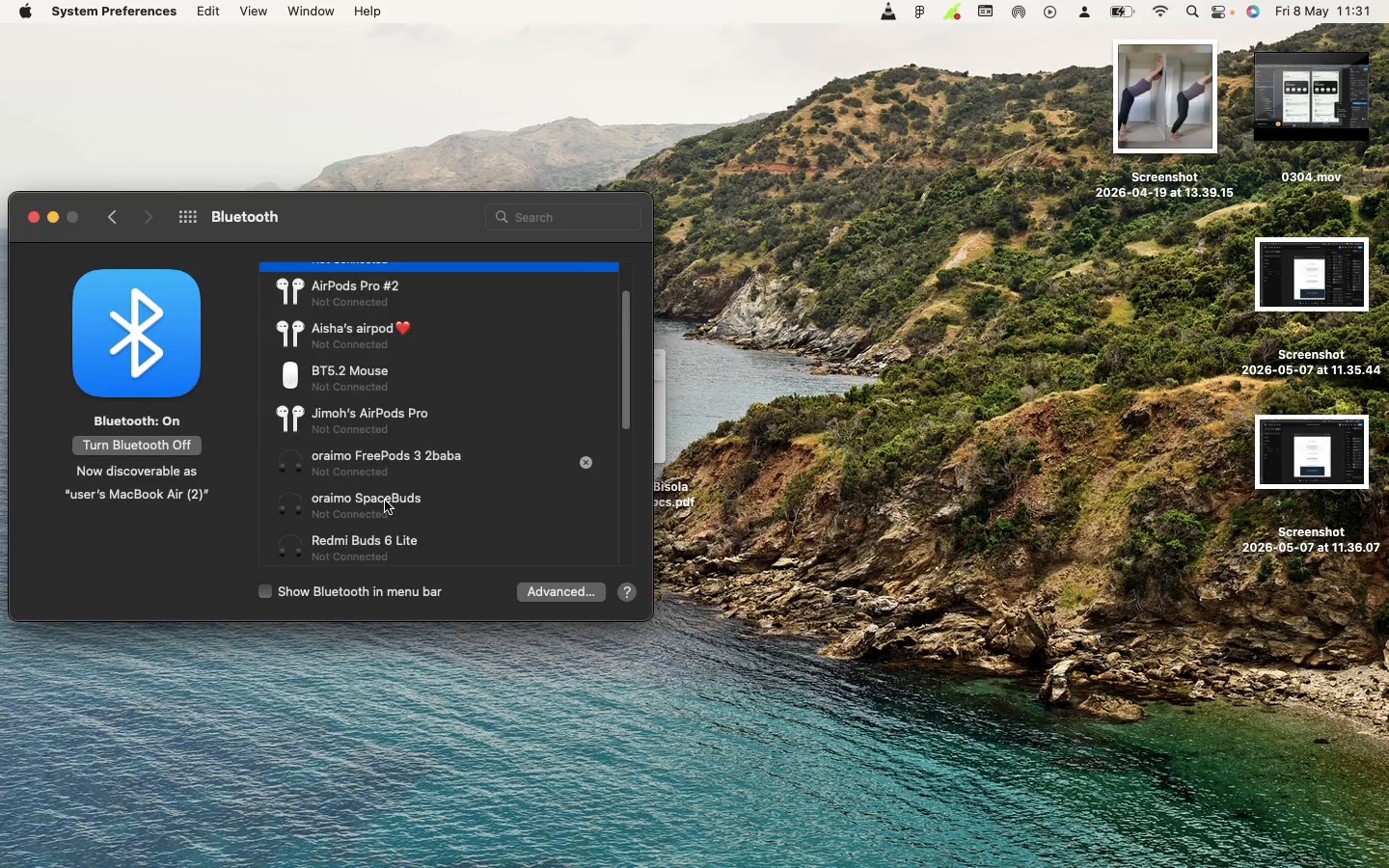 
scroll: coordinate [385, 501], scroll_direction: down, amount: 67.0
 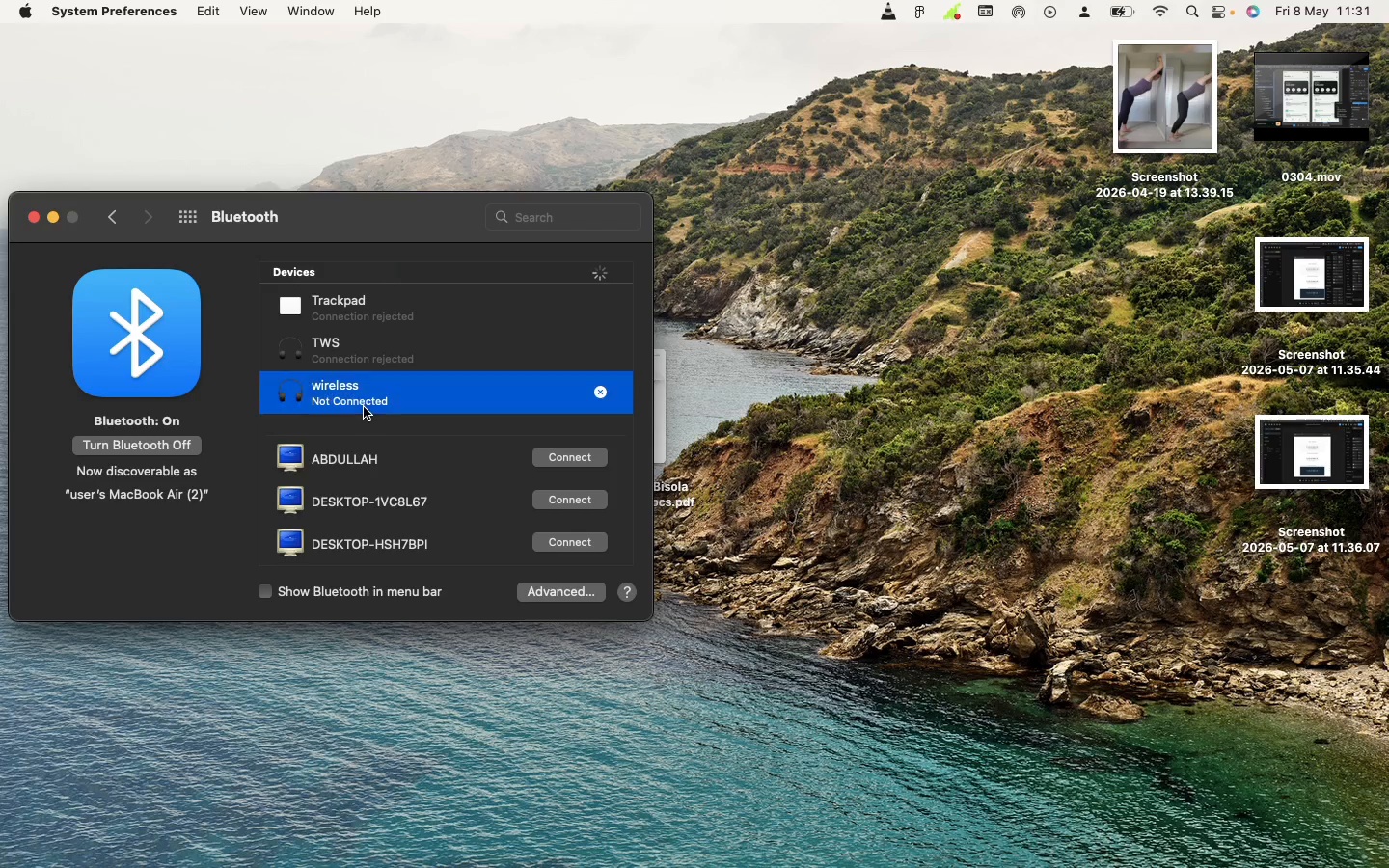 
left_click([364, 407])
 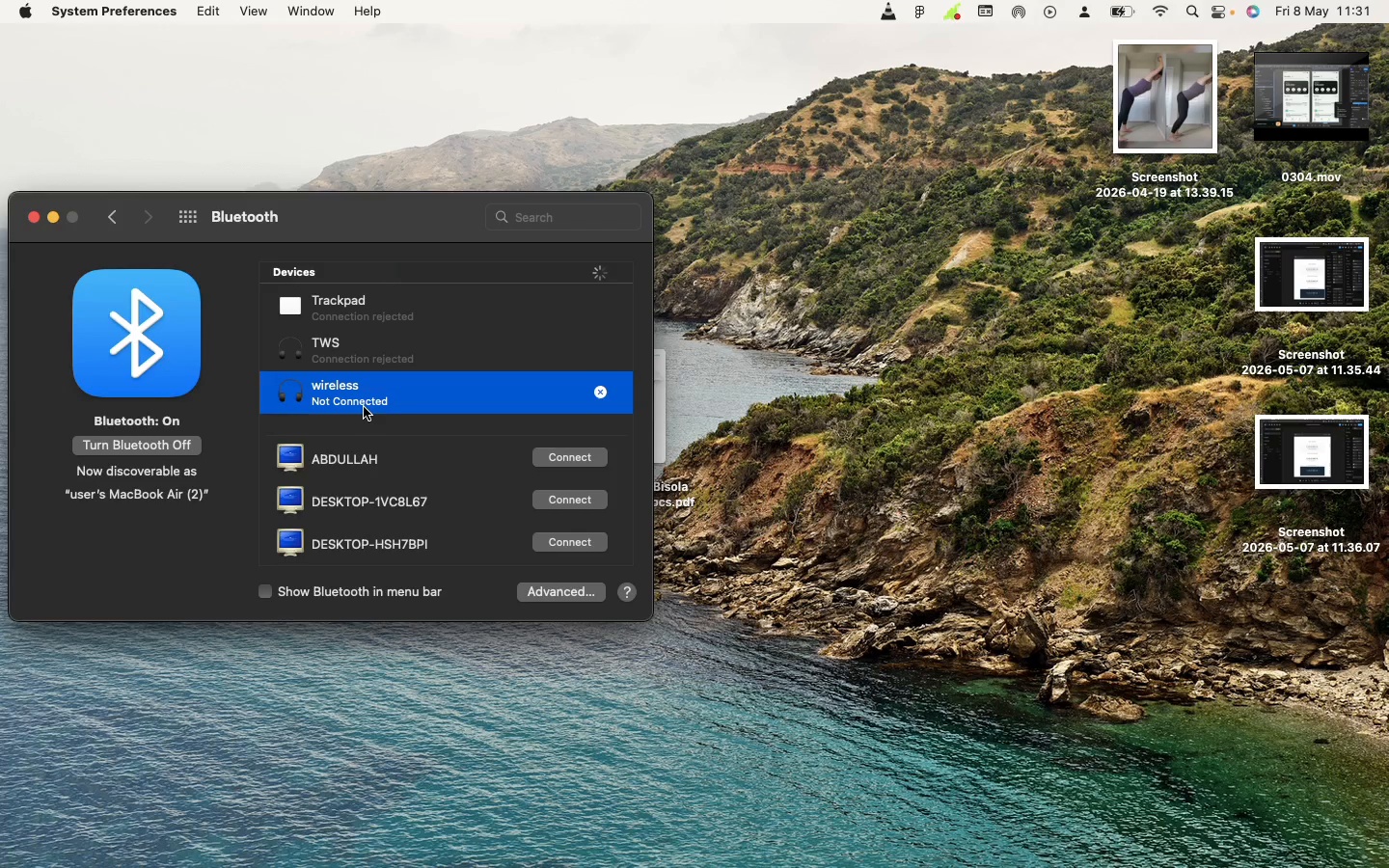 
left_click([364, 407])
 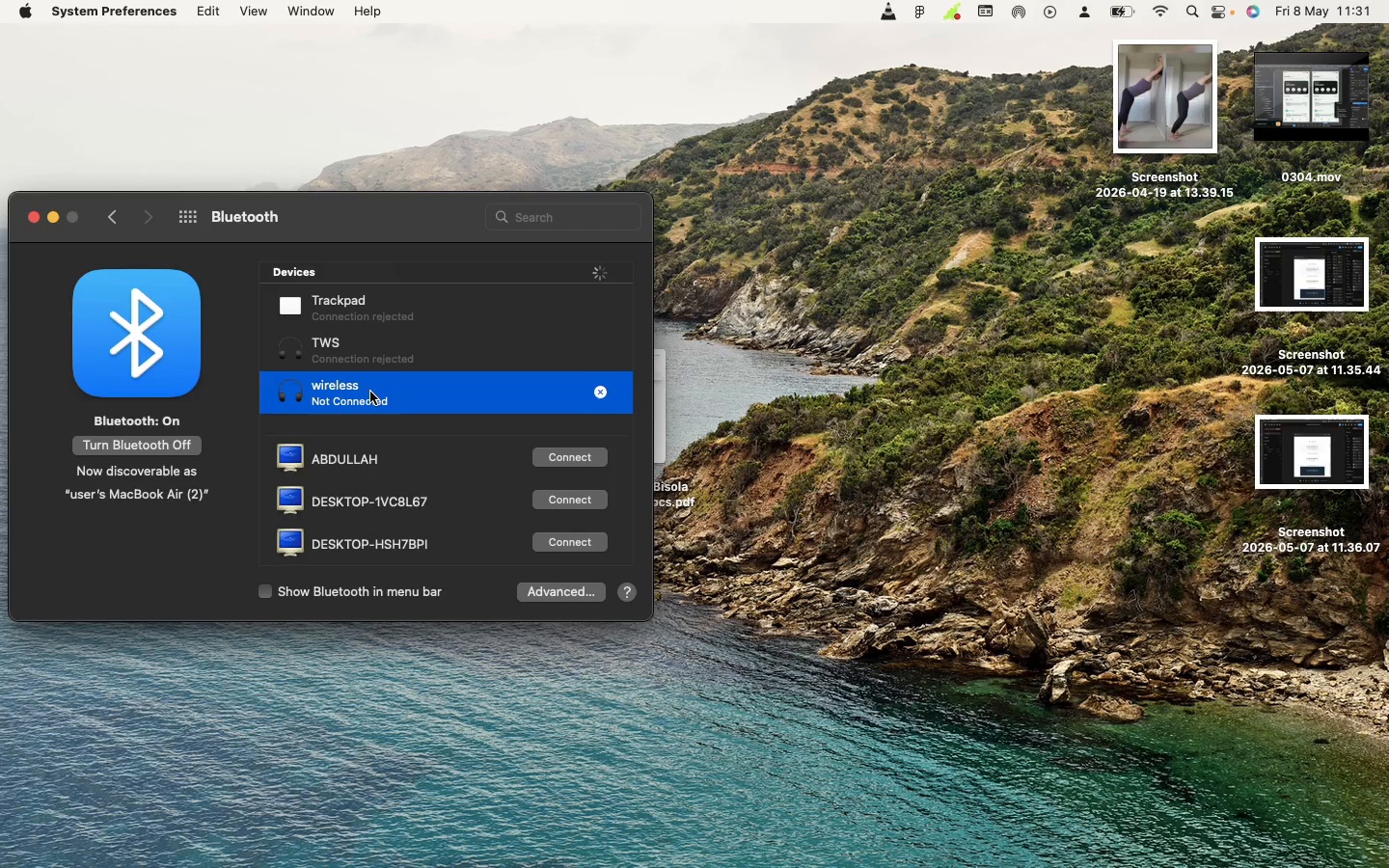 
double_click([370, 392])
 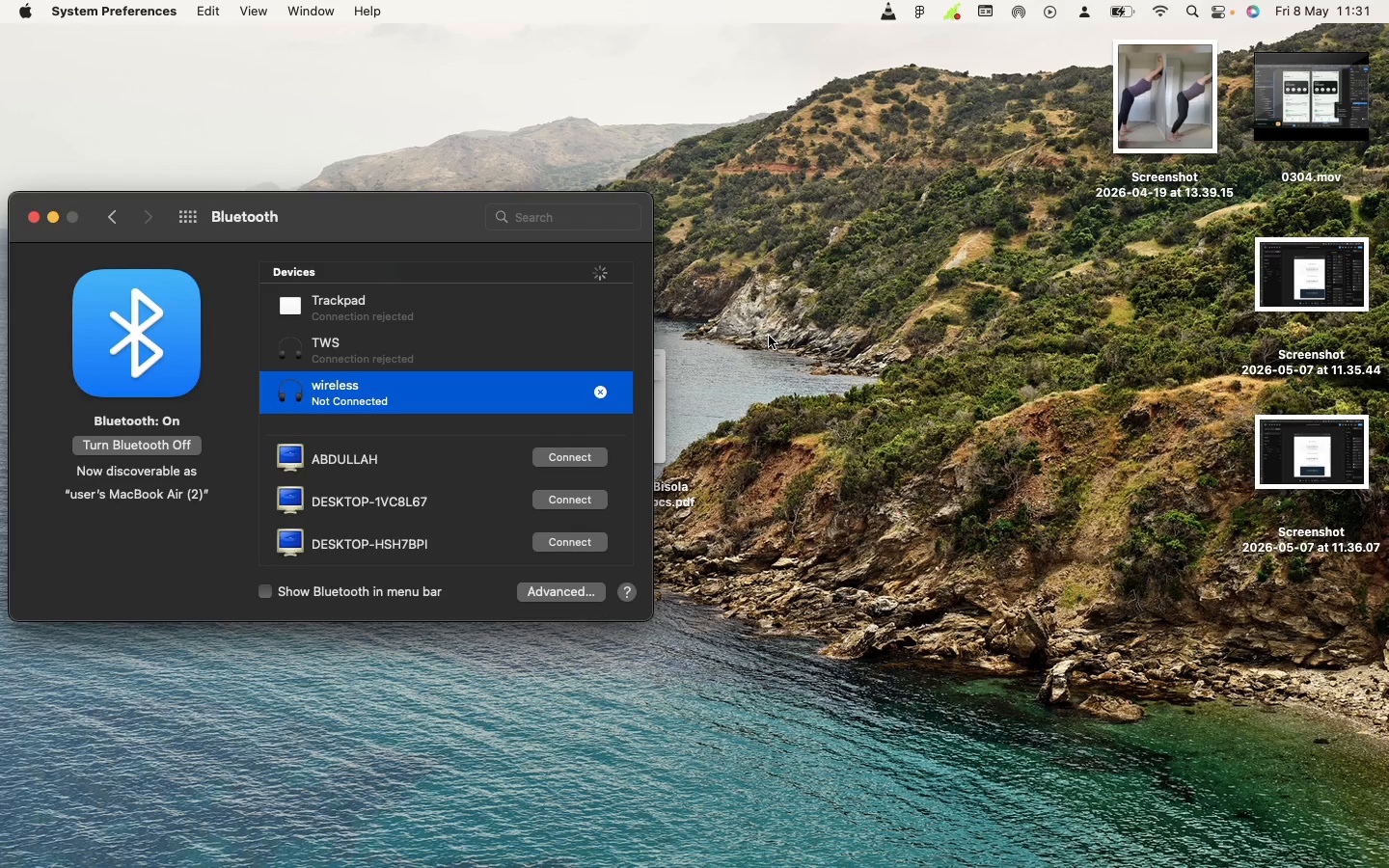 
wait(13.13)
 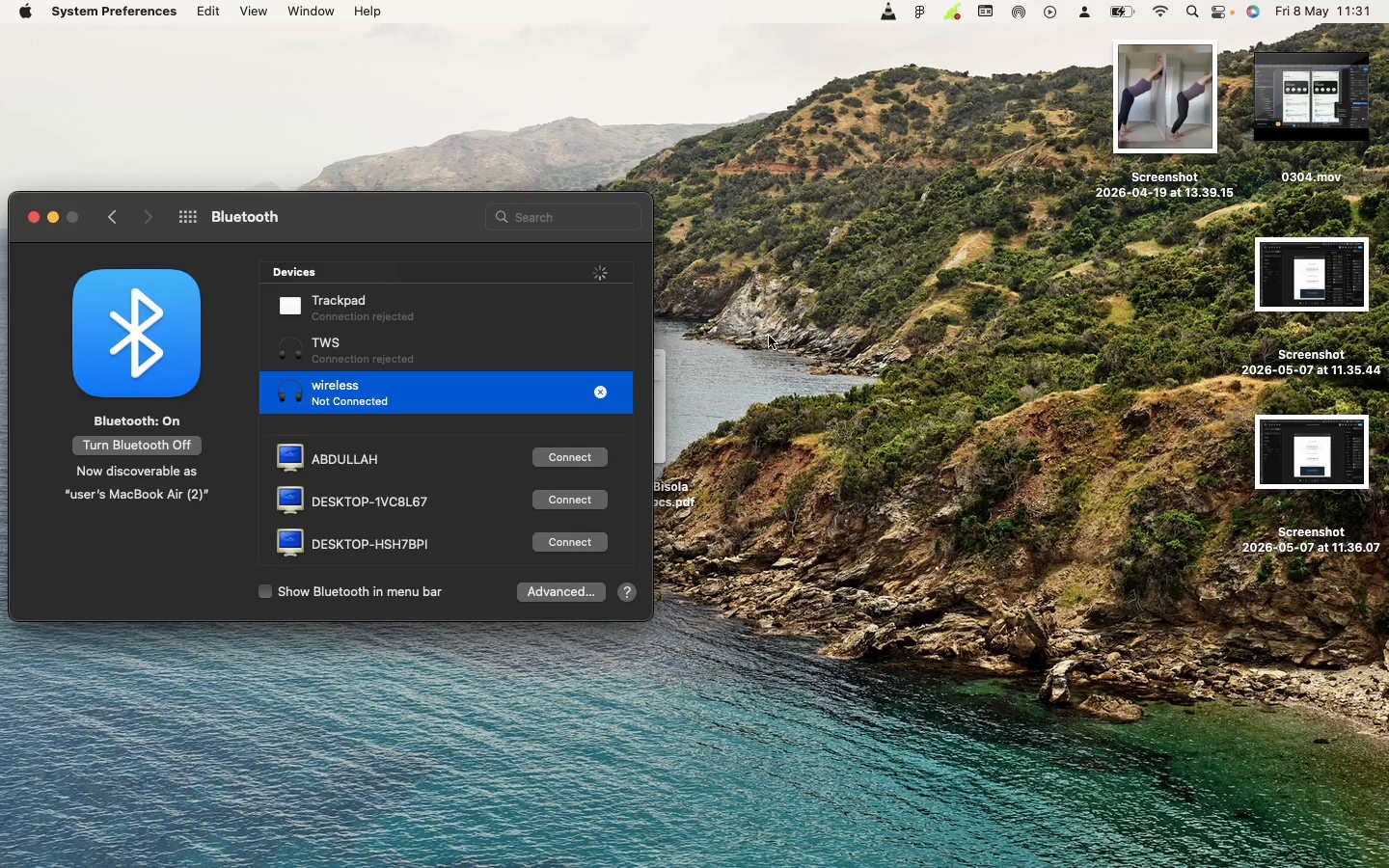 
double_click([442, 393])
 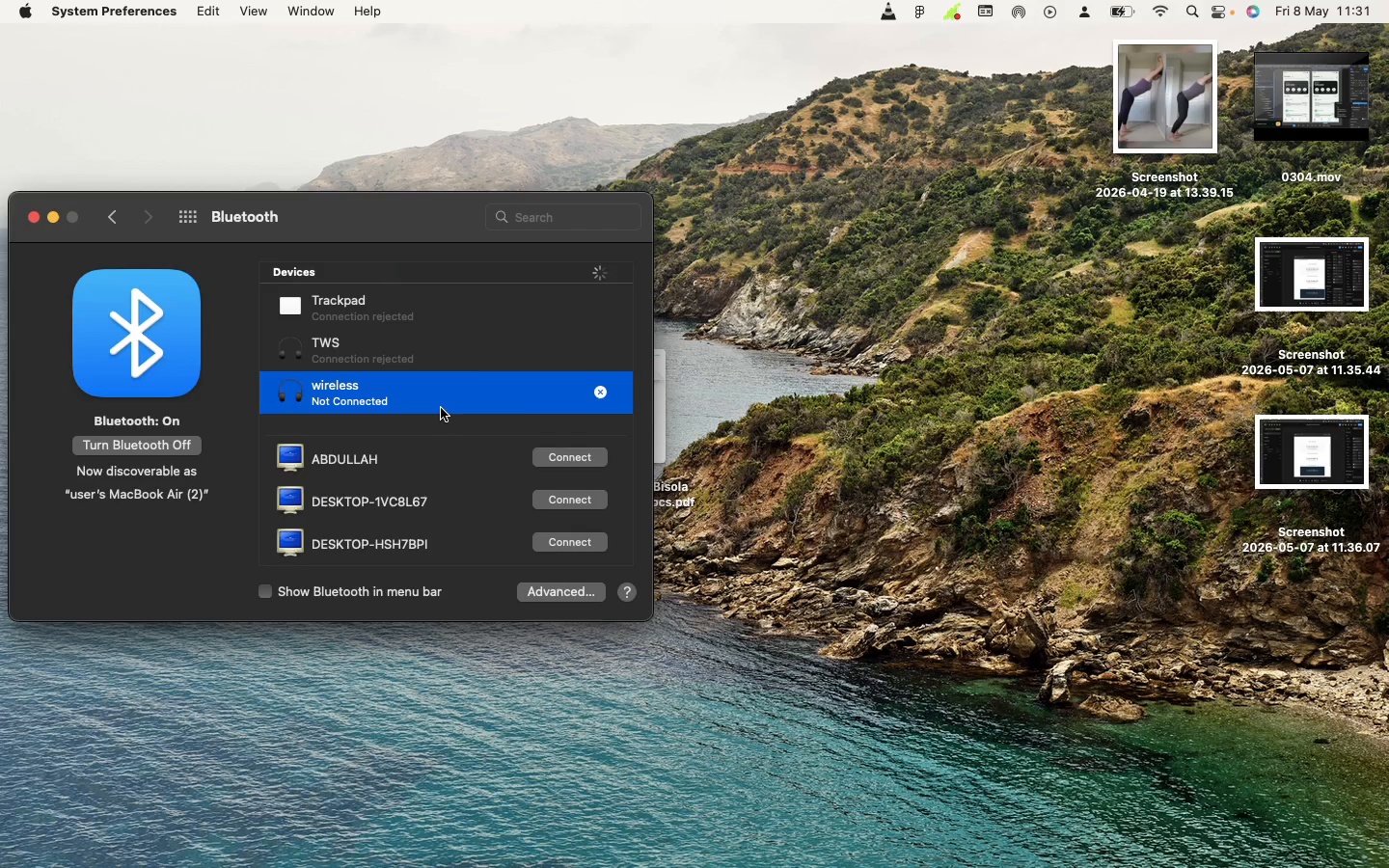 
left_click([441, 408])
 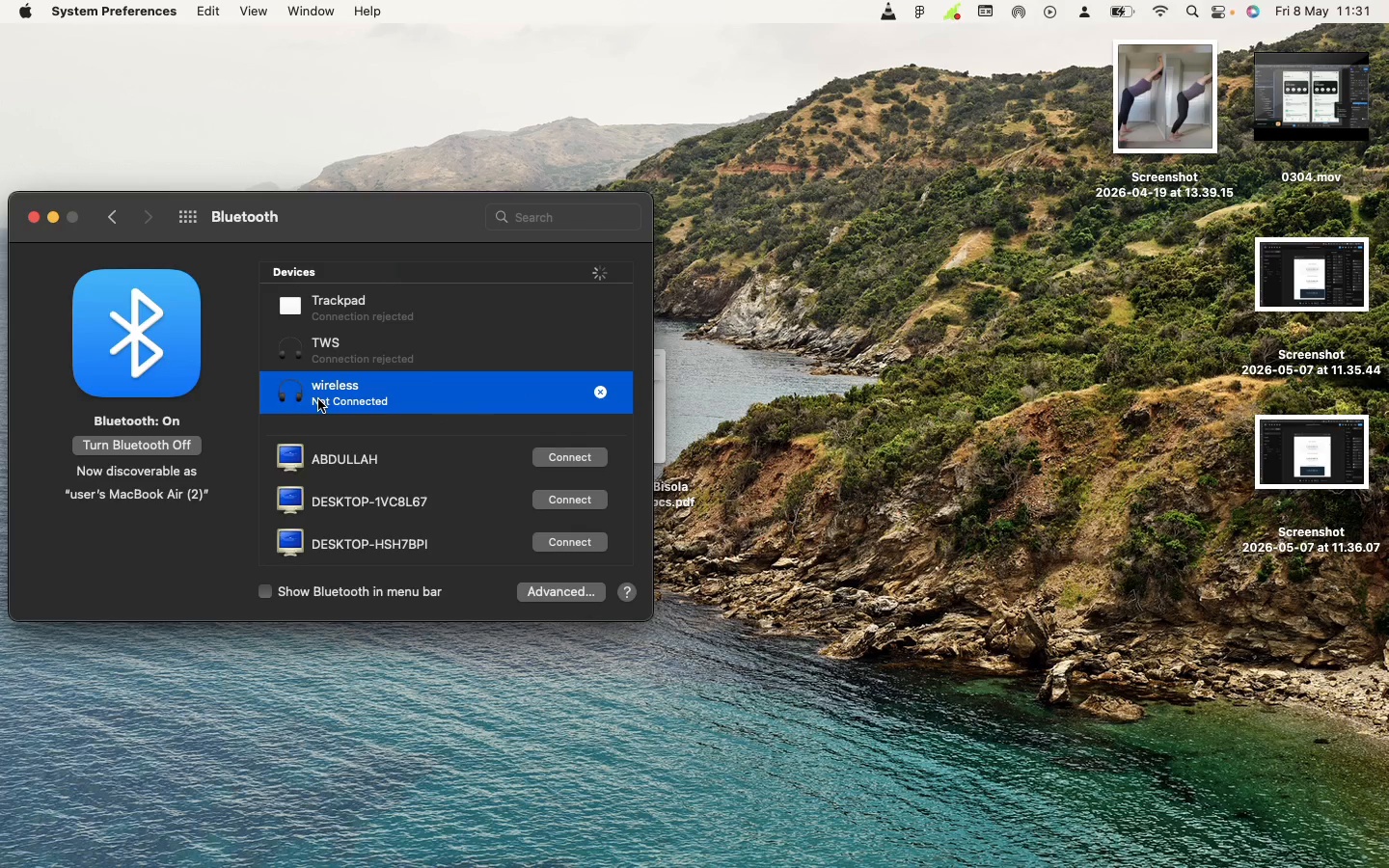 
double_click([318, 399])
 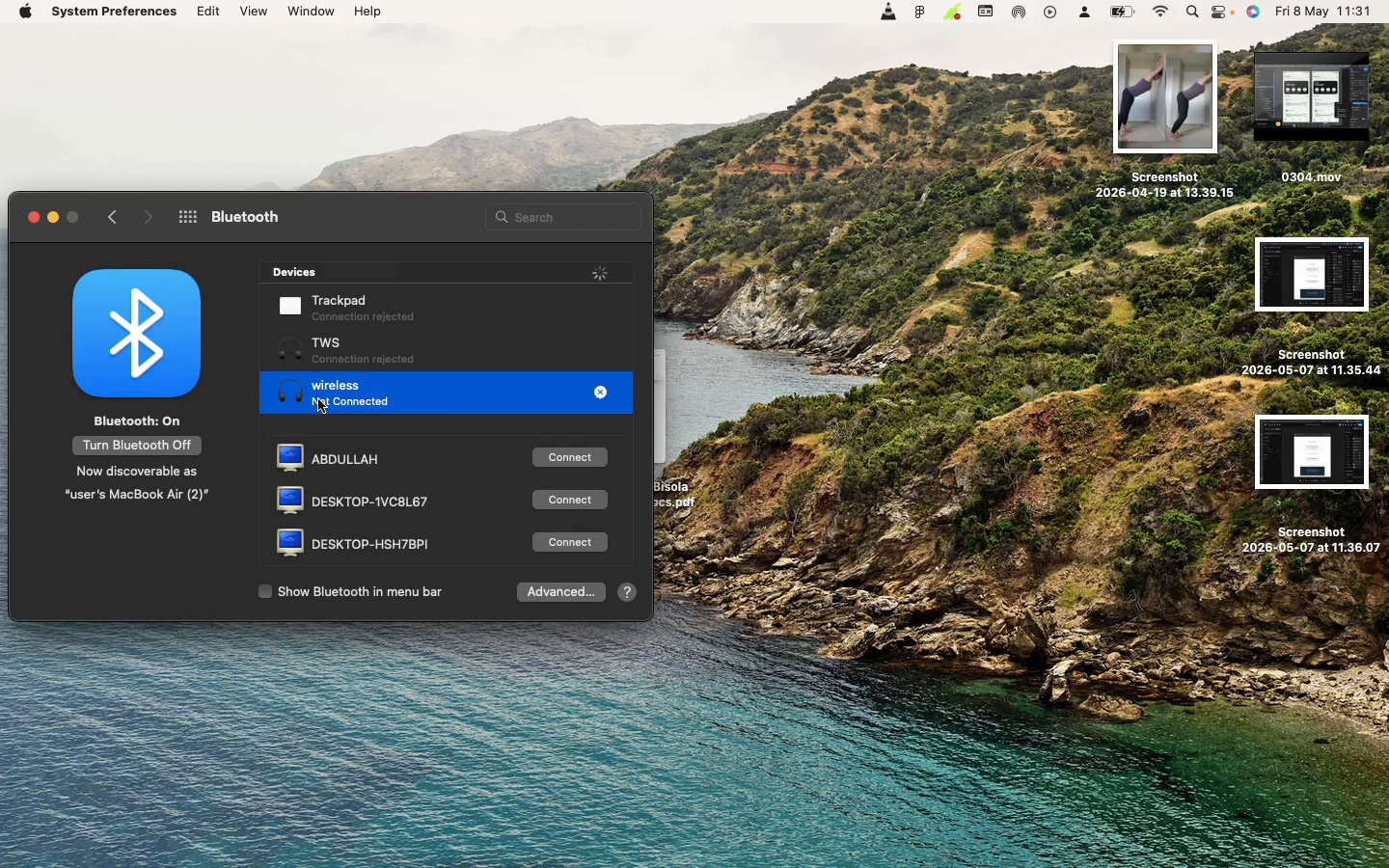 
triple_click([318, 399])
 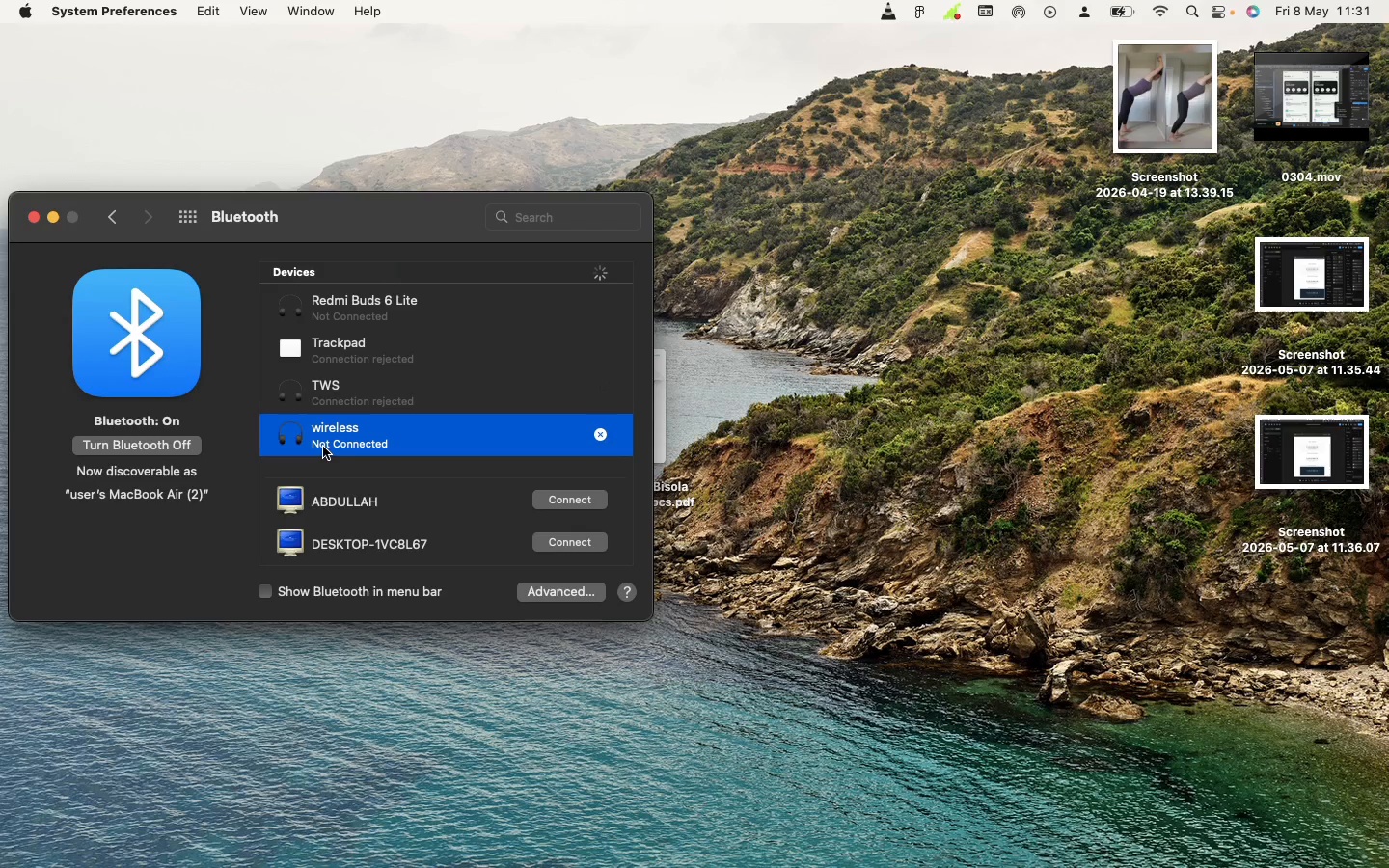 
left_click([323, 447])
 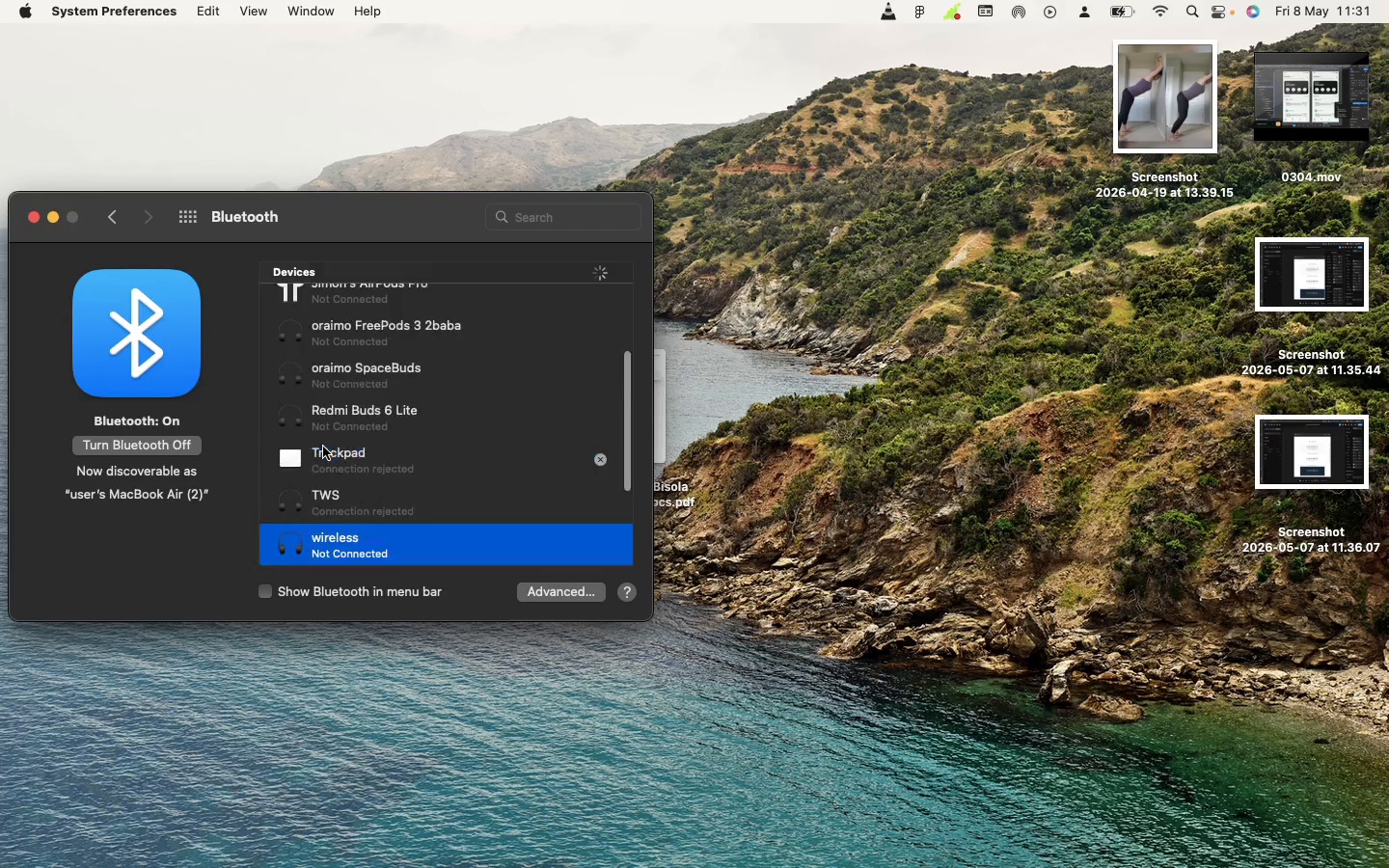 
scroll: coordinate [323, 447], scroll_direction: down, amount: 7.0
 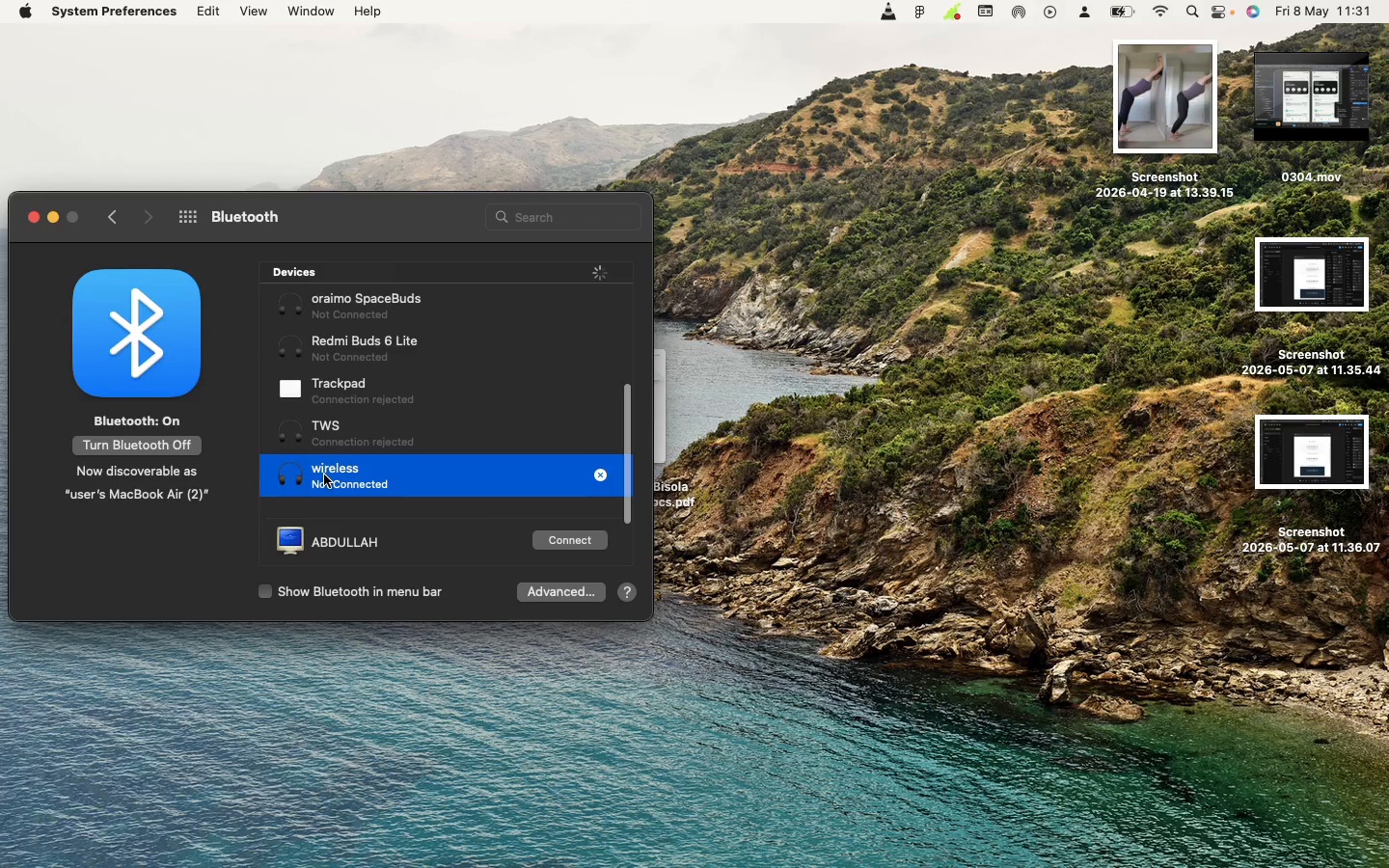 
left_click([324, 475])
 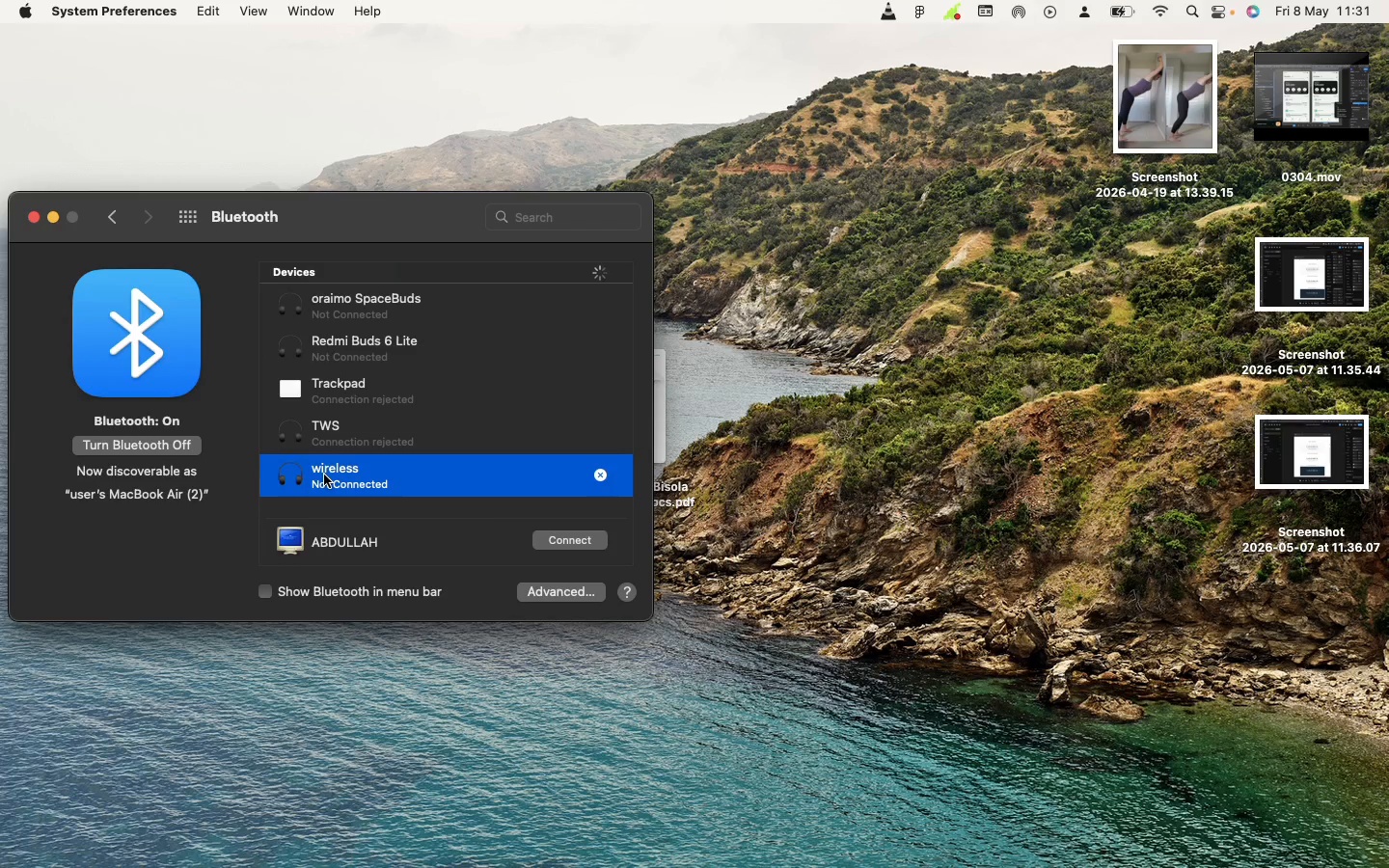 
left_click([324, 475])
 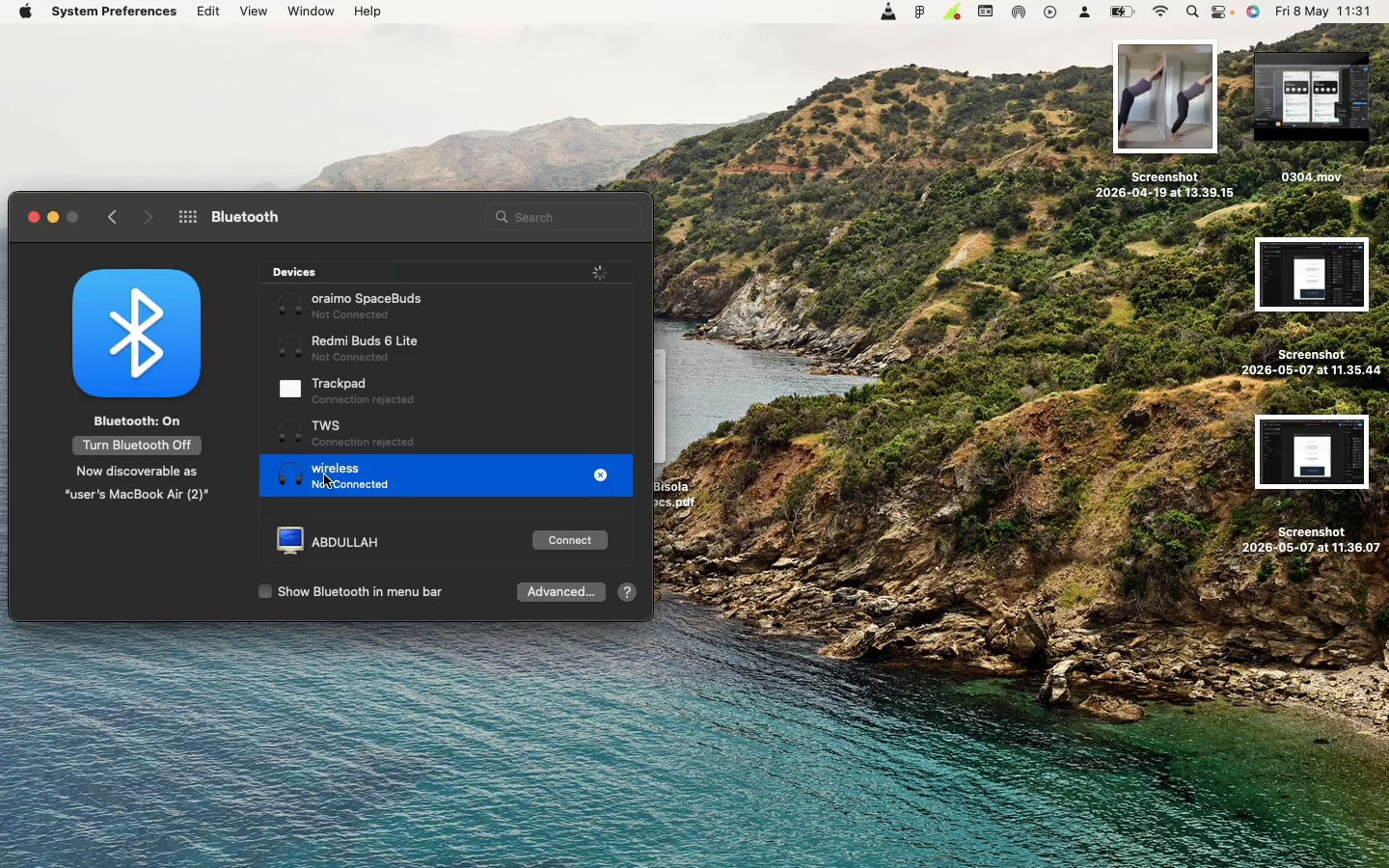 
double_click([324, 475])
 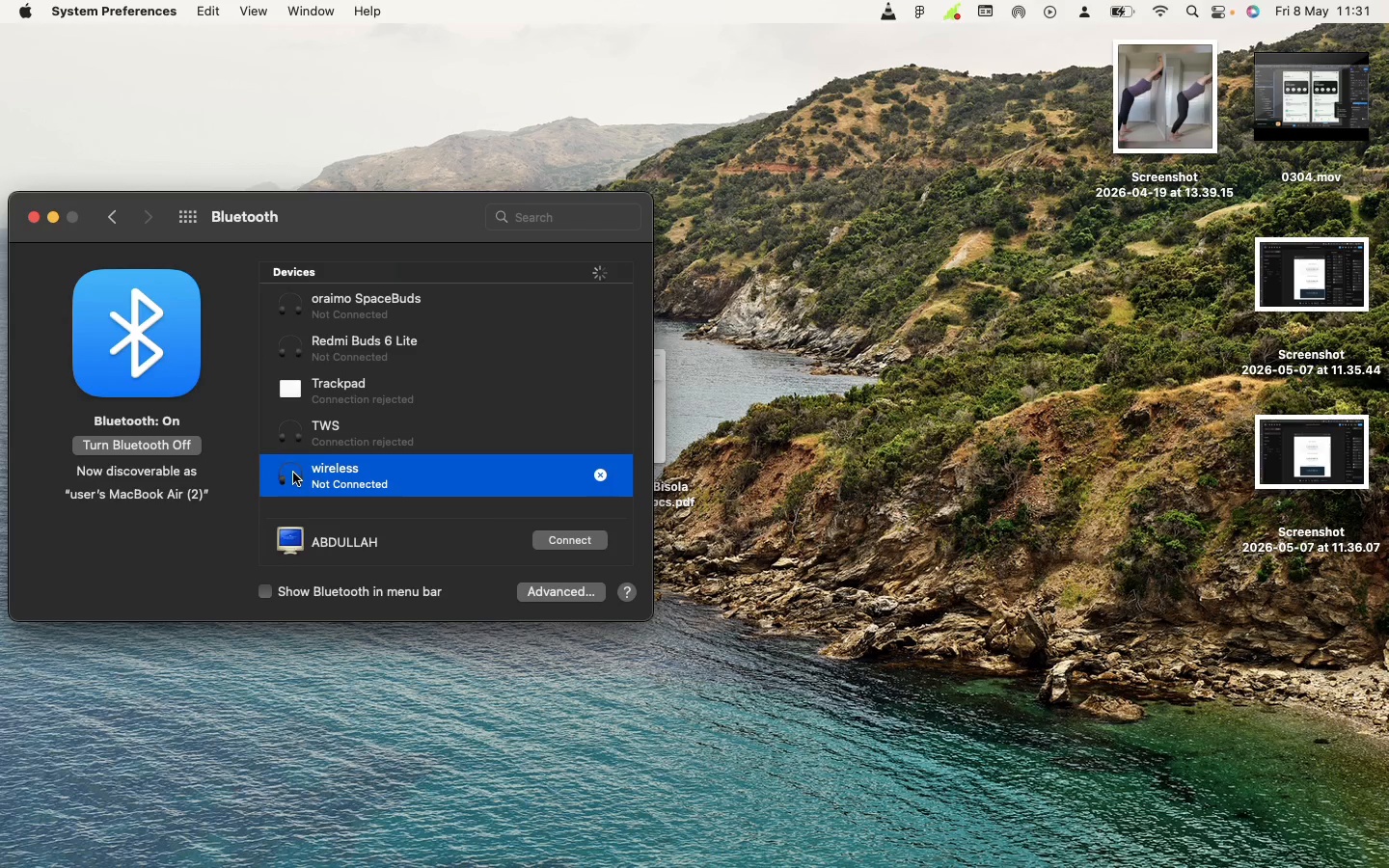 
double_click([293, 473])
 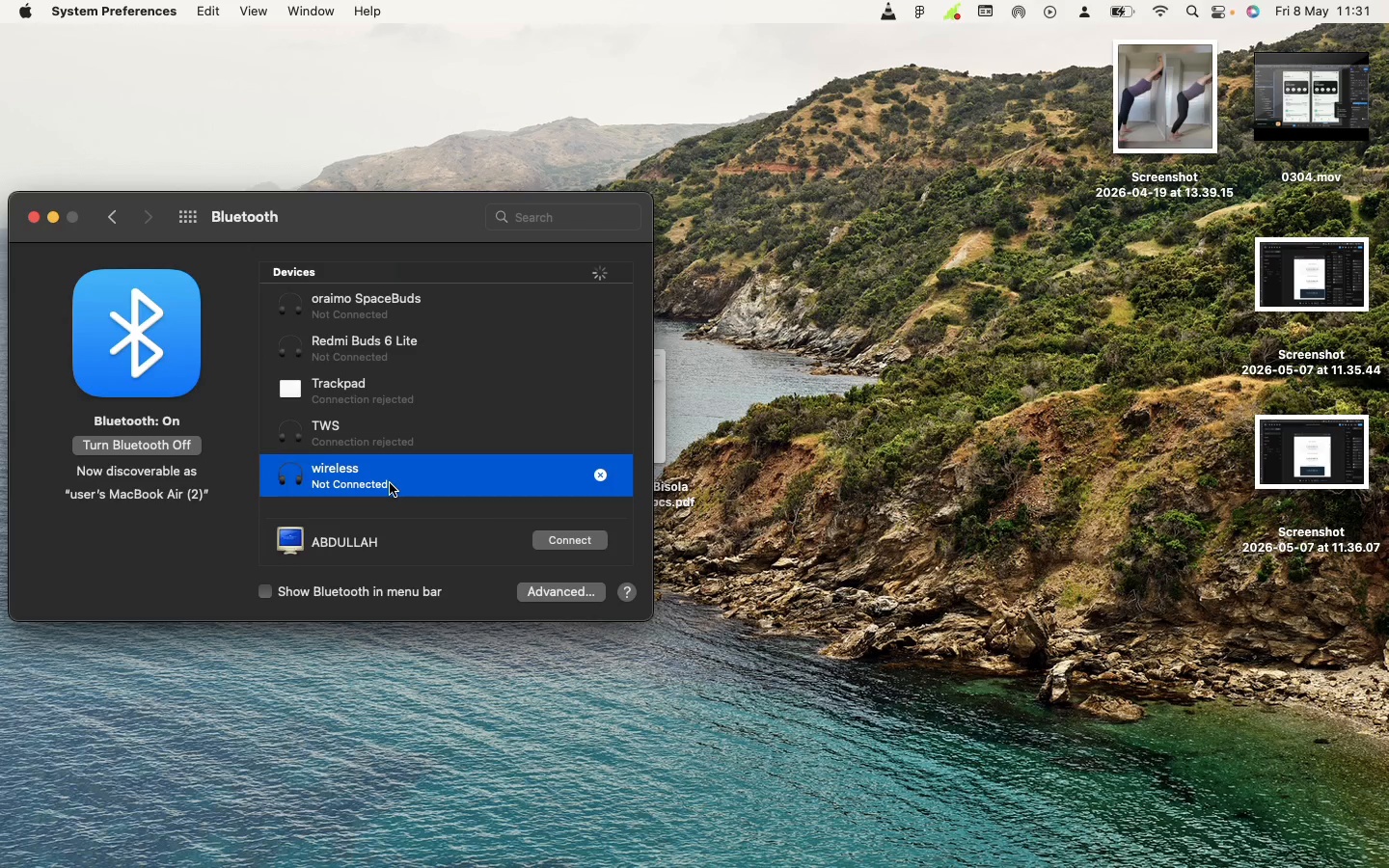 
double_click([390, 483])
 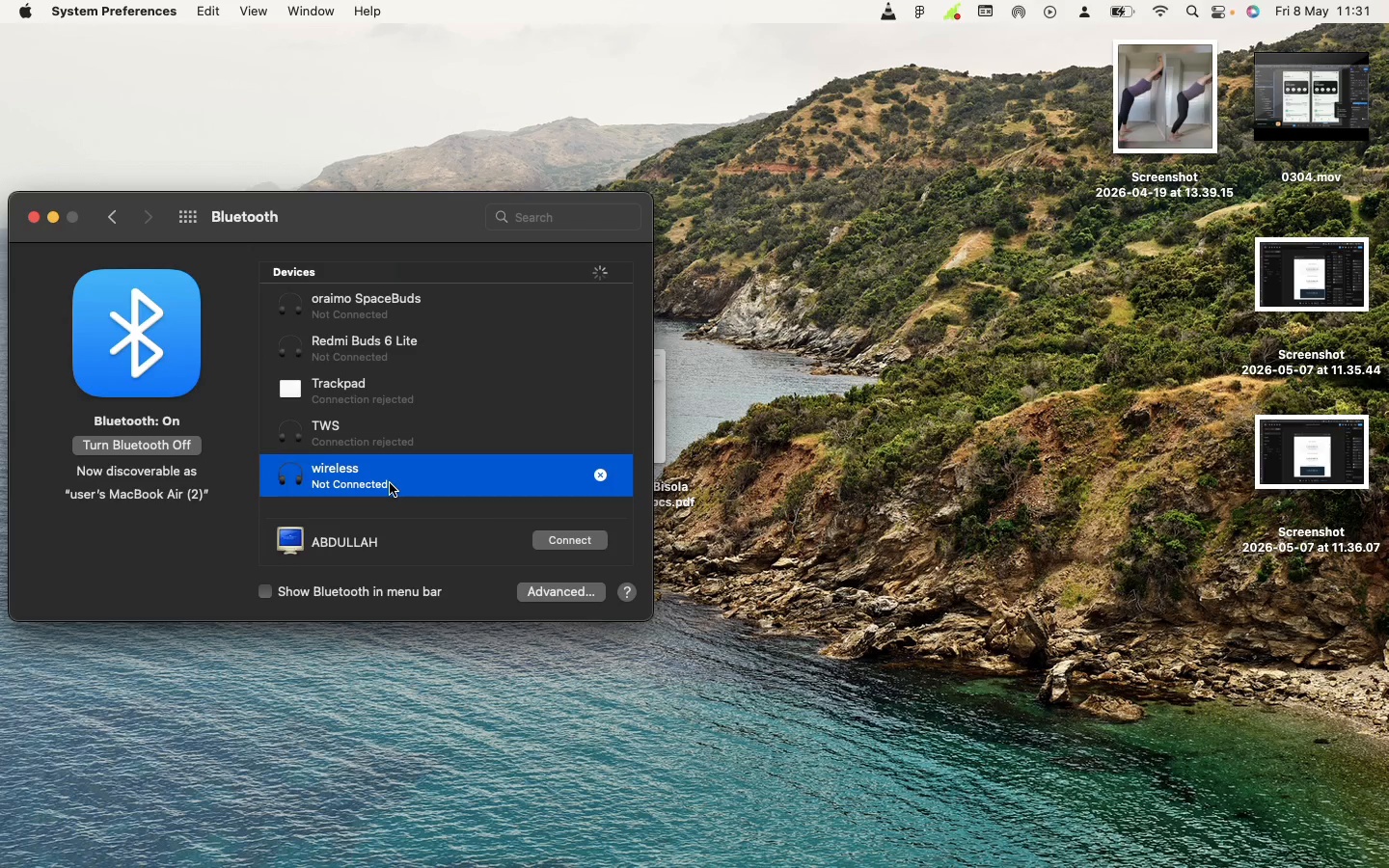 
triple_click([390, 483])
 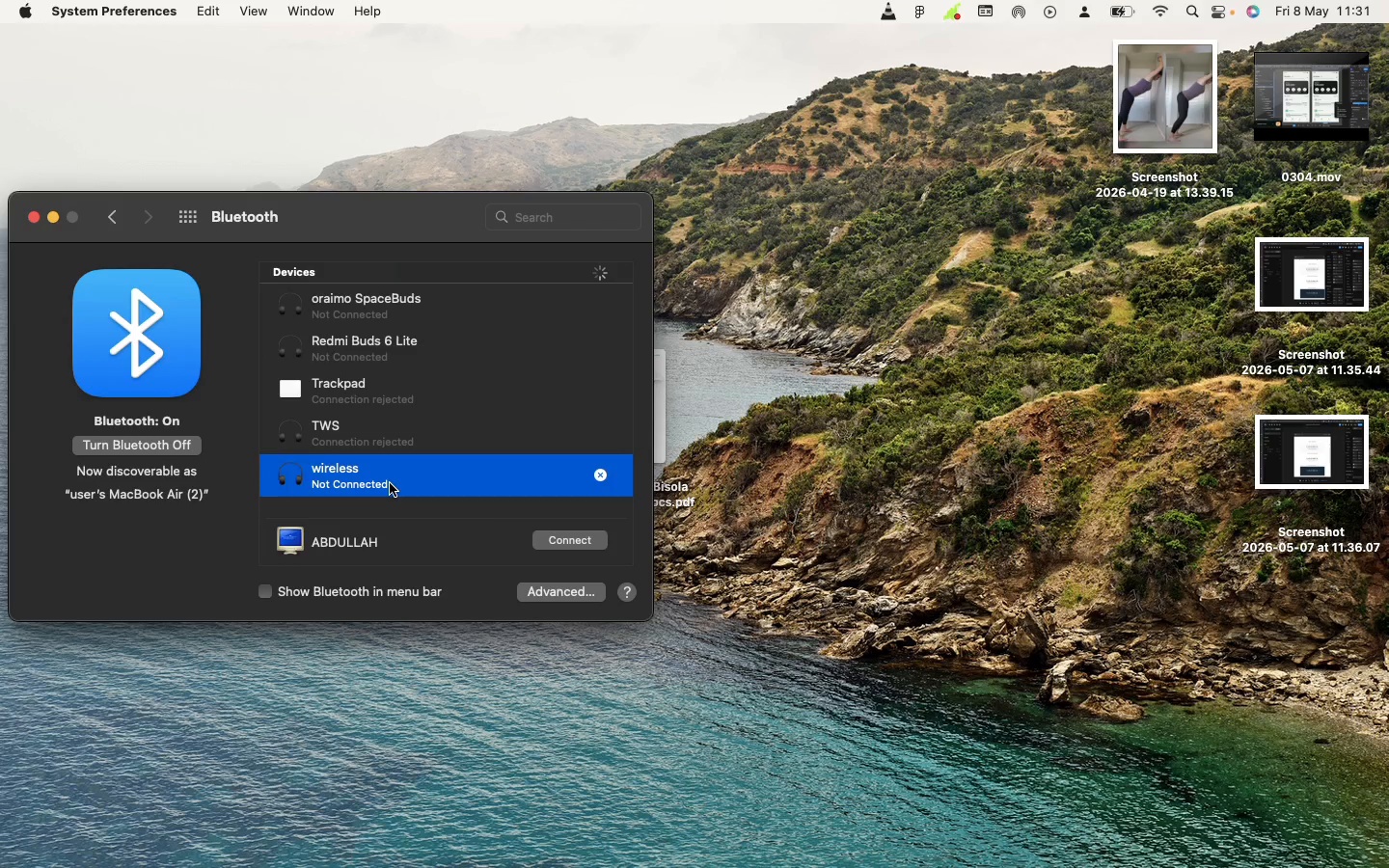 
triple_click([390, 483])
 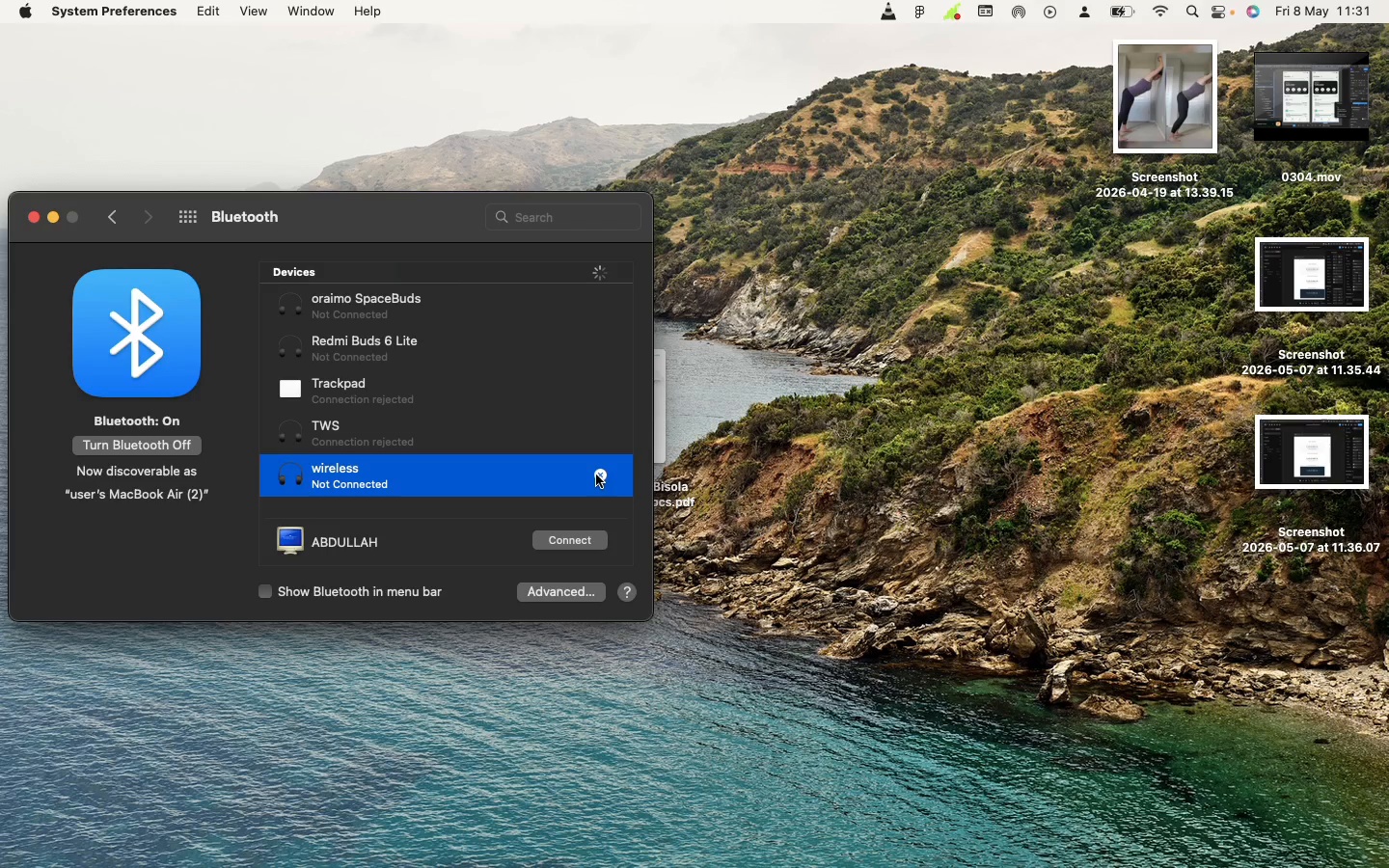 
left_click([596, 475])
 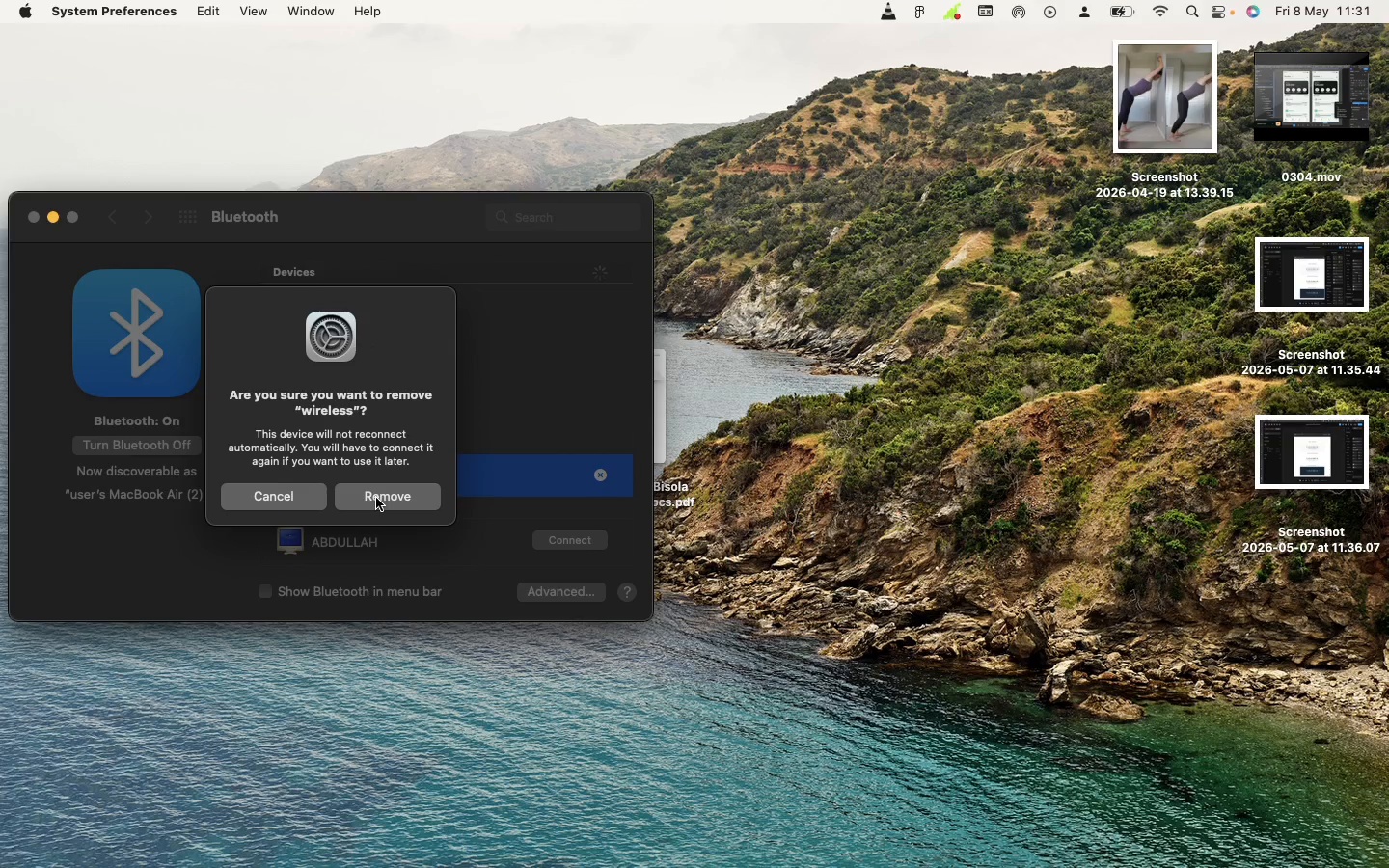 
left_click([376, 498])
 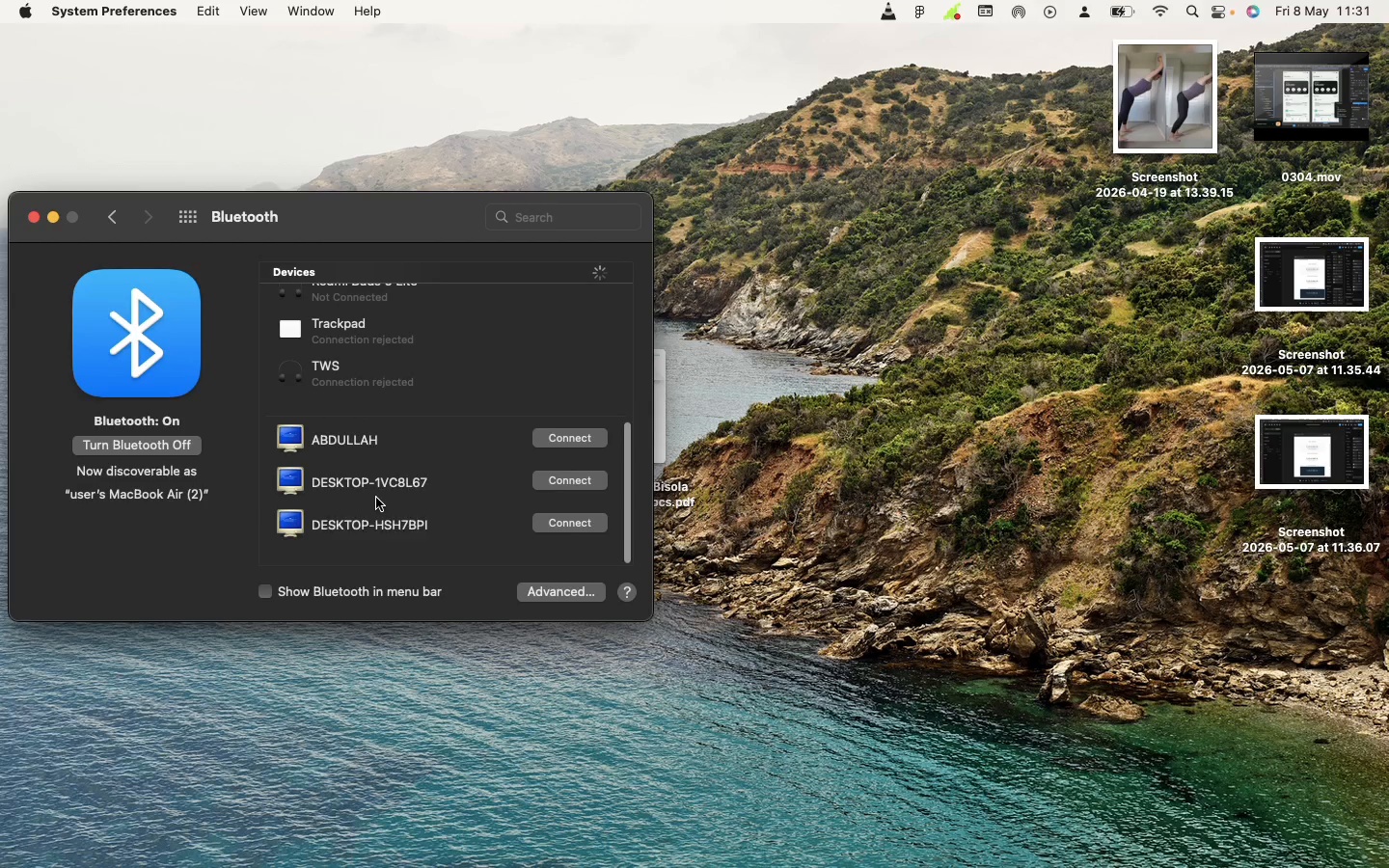 
scroll: coordinate [376, 498], scroll_direction: down, amount: 52.0
 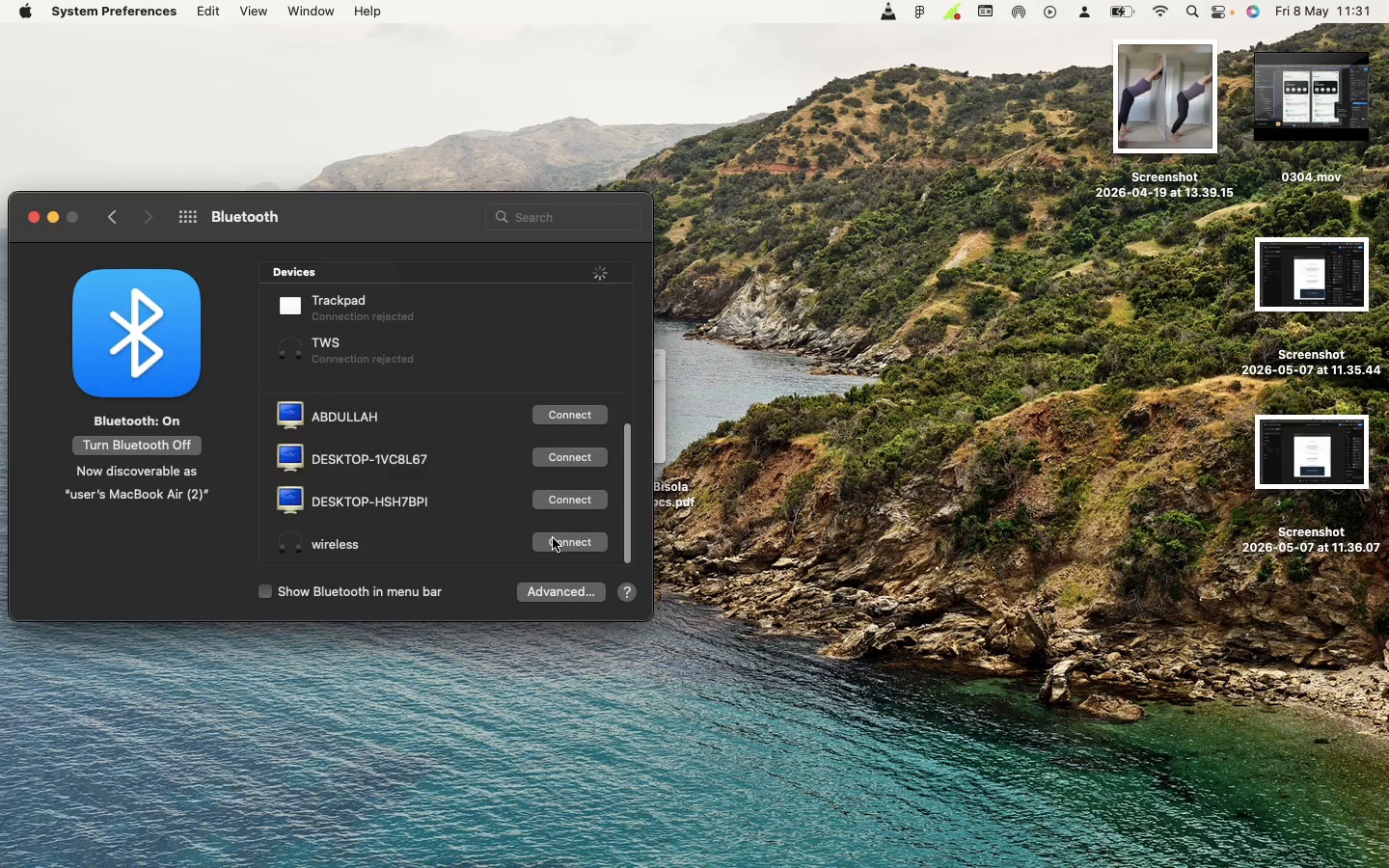 
left_click([553, 538])
 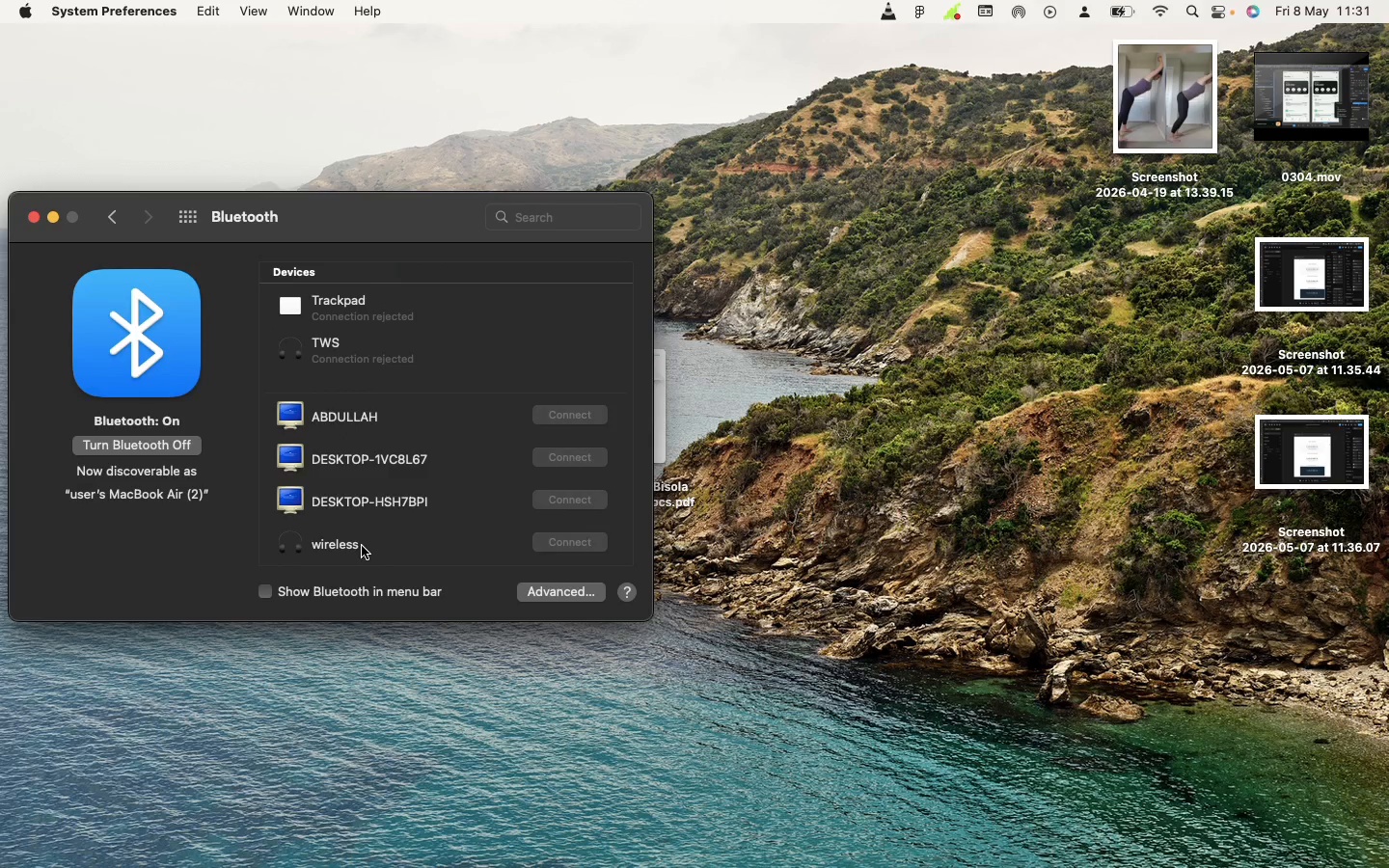 
left_click([362, 546])
 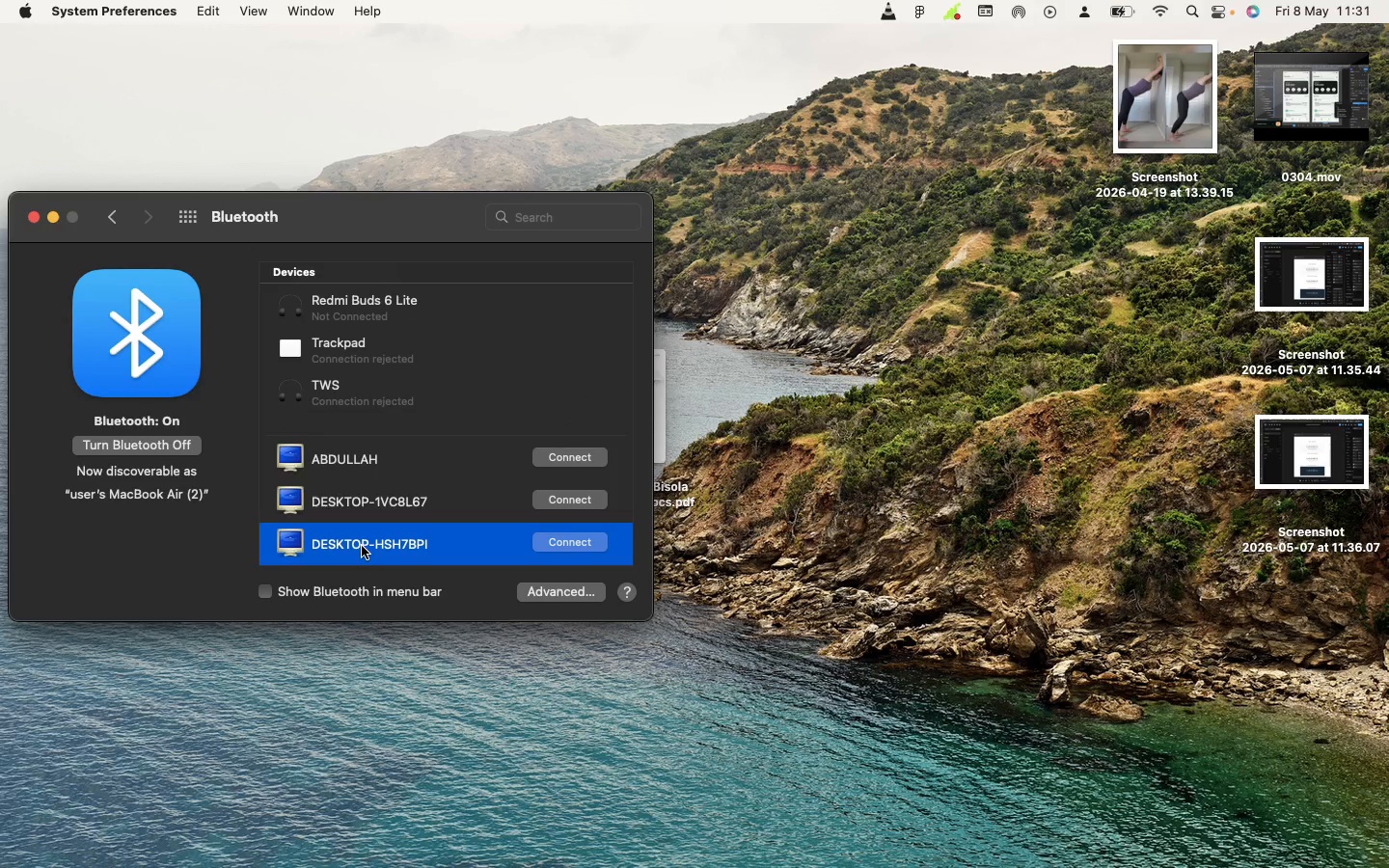 
left_click([362, 546])
 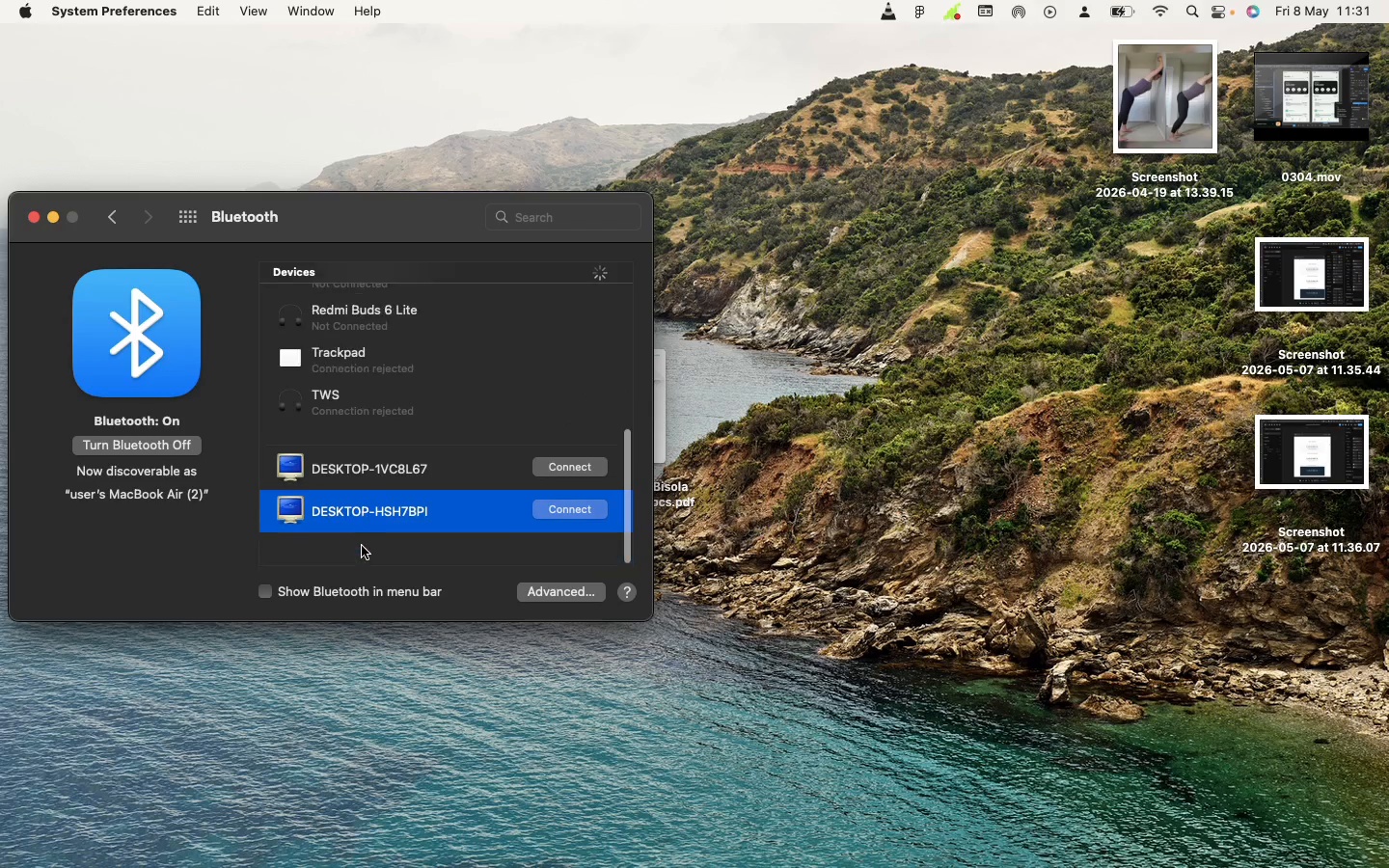 
scroll: coordinate [362, 546], scroll_direction: up, amount: 57.0
 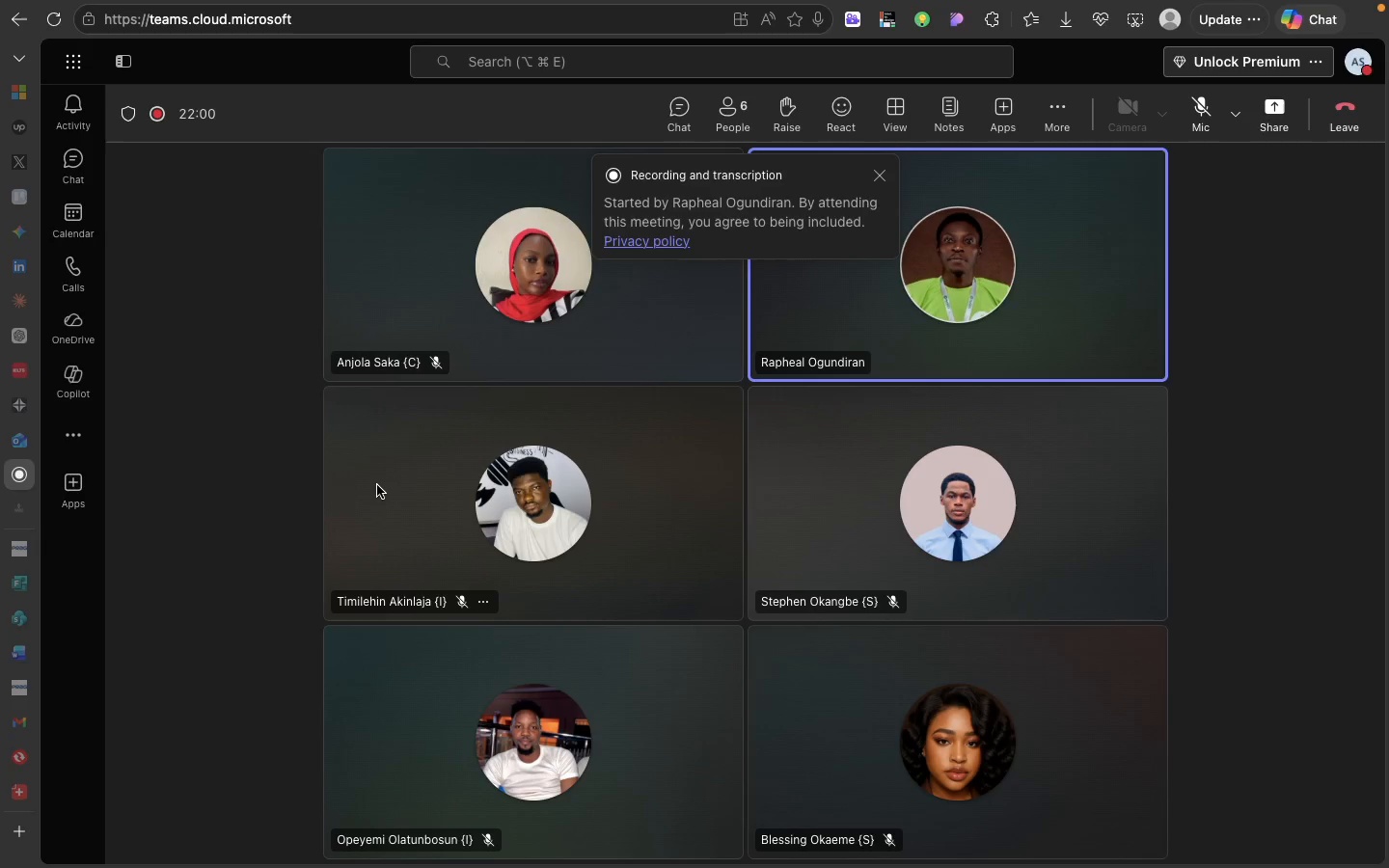 
wait(11.48)
 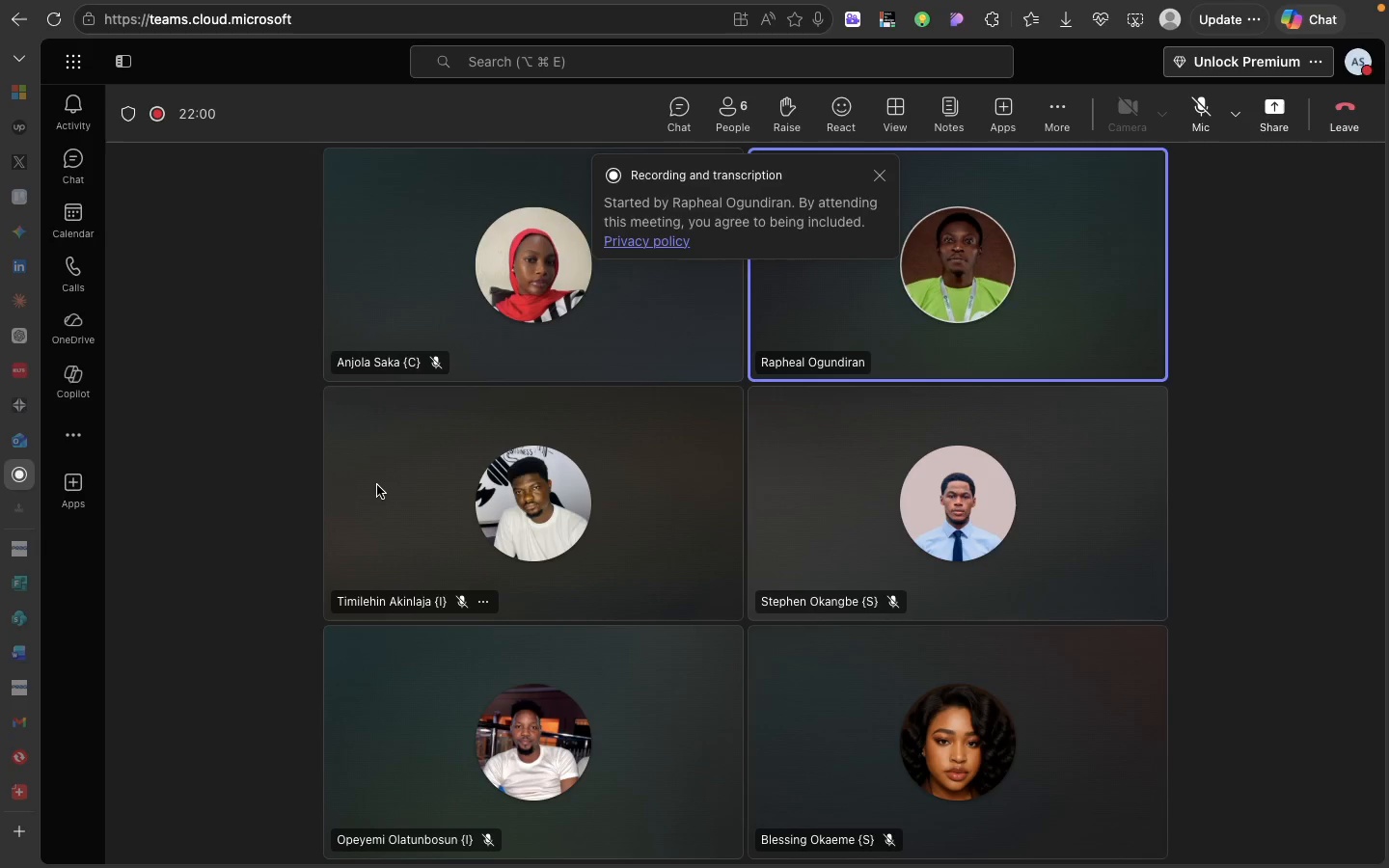 
mouse_move([761, 386])
 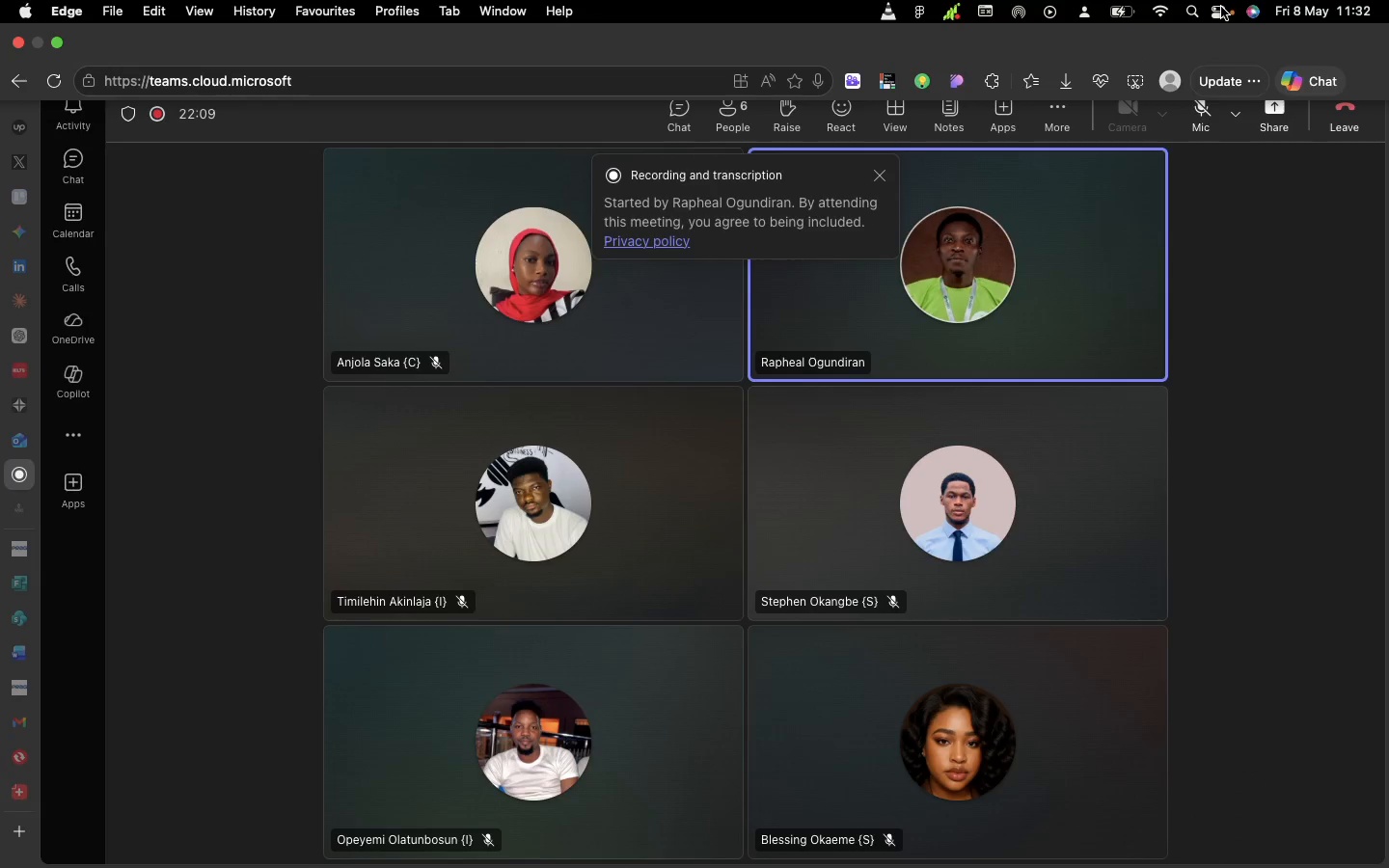 
left_click([1221, 7])
 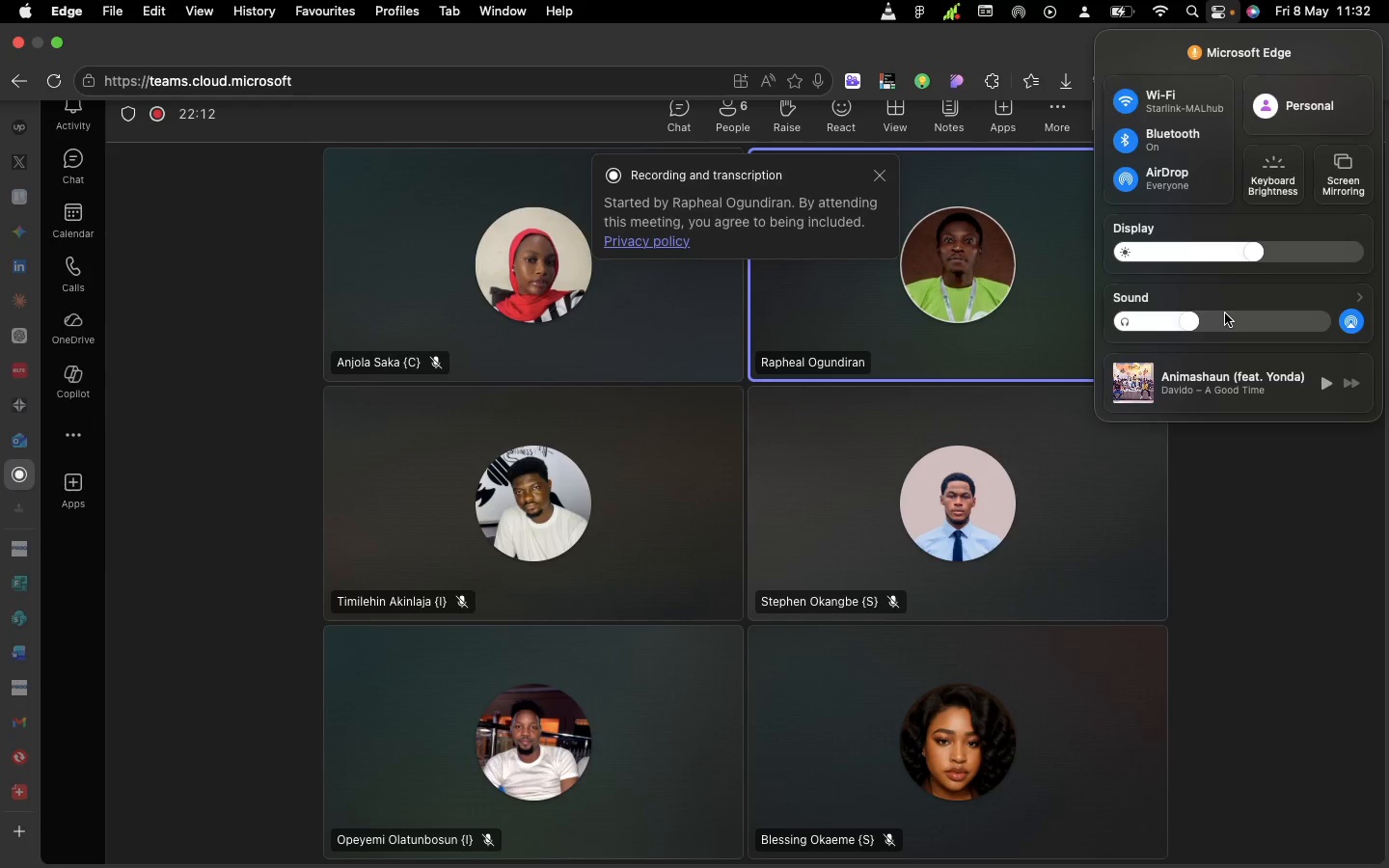 
left_click([1223, 318])
 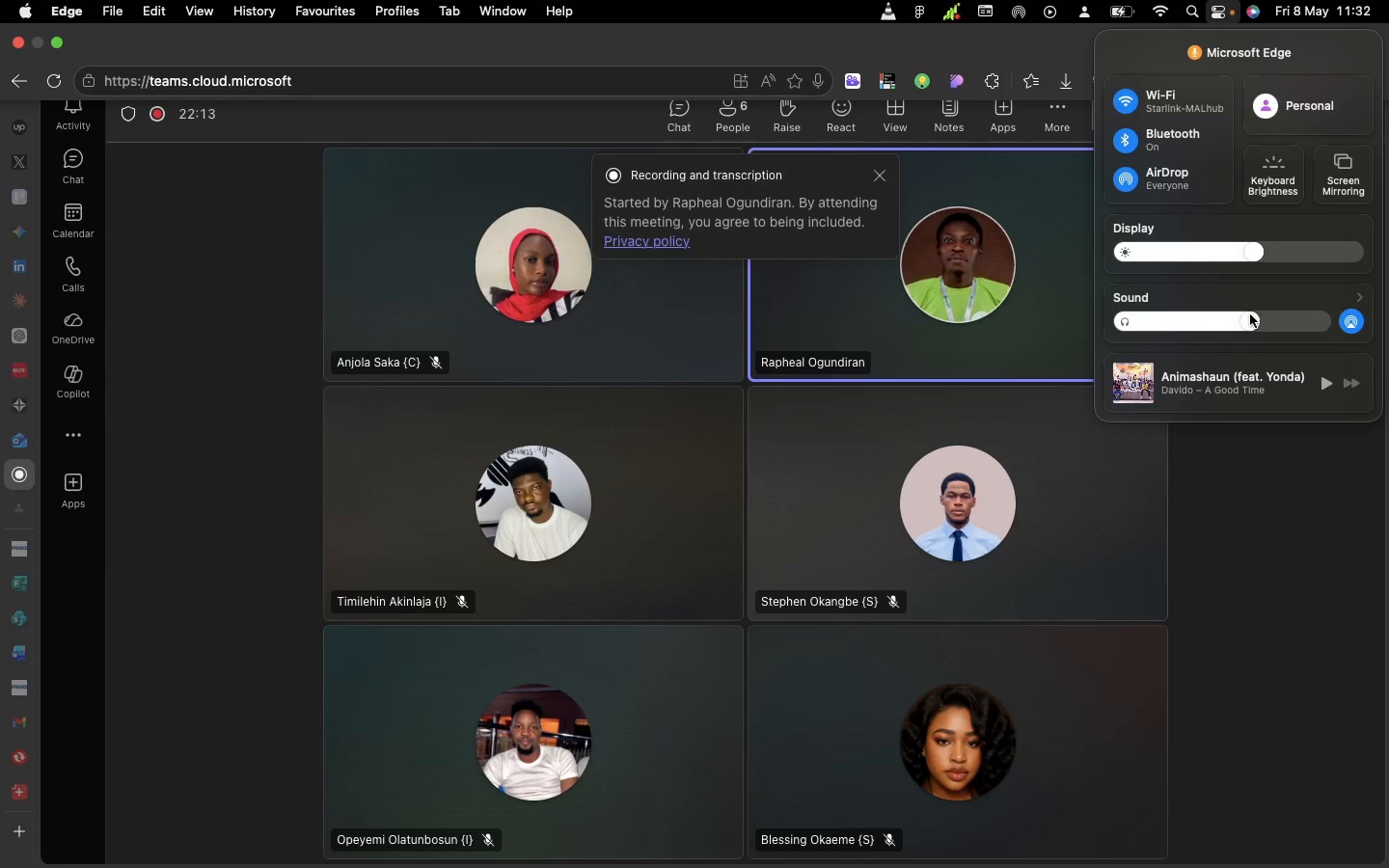 
left_click([1250, 314])
 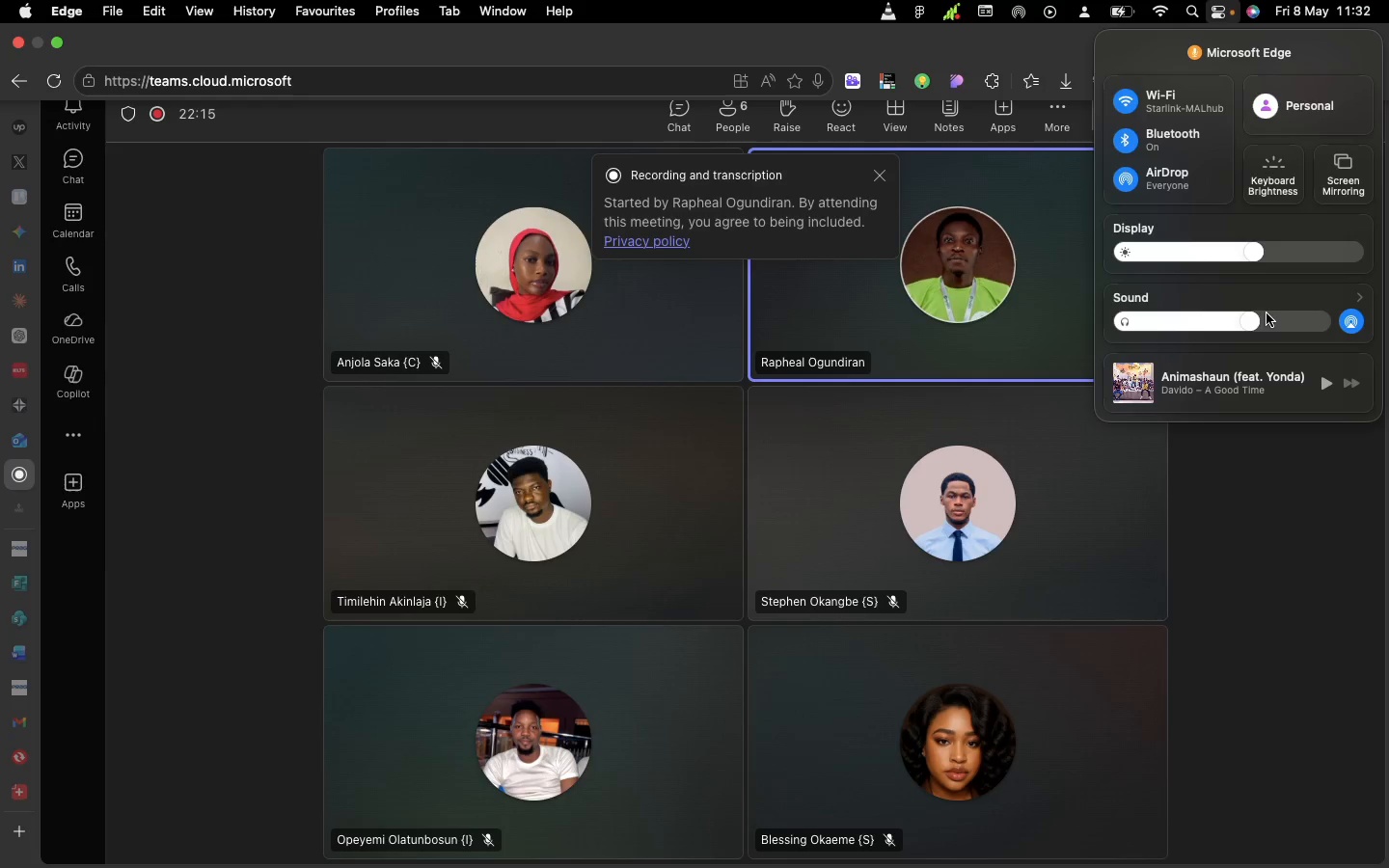 
left_click([1266, 313])
 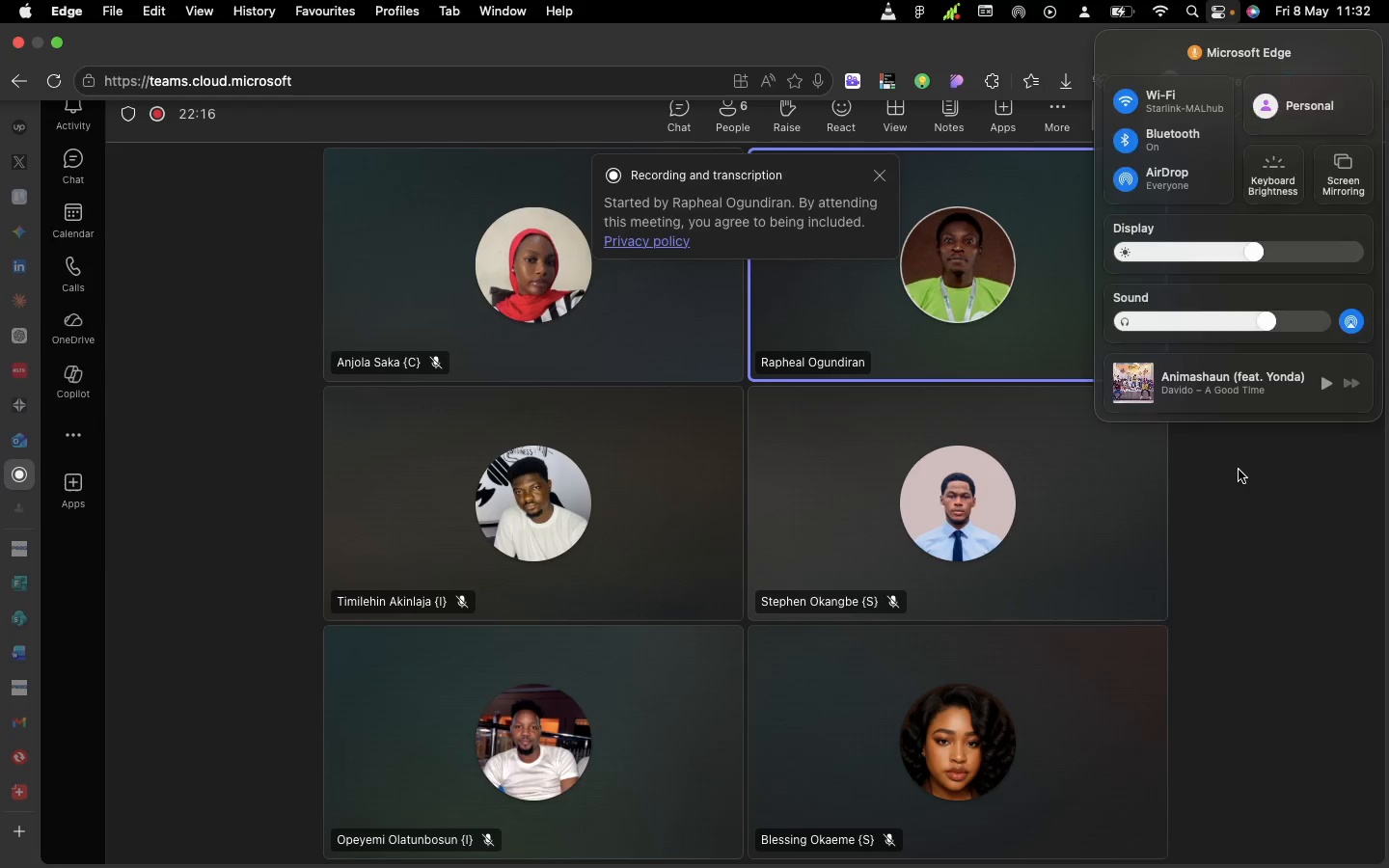 
left_click([1239, 470])
 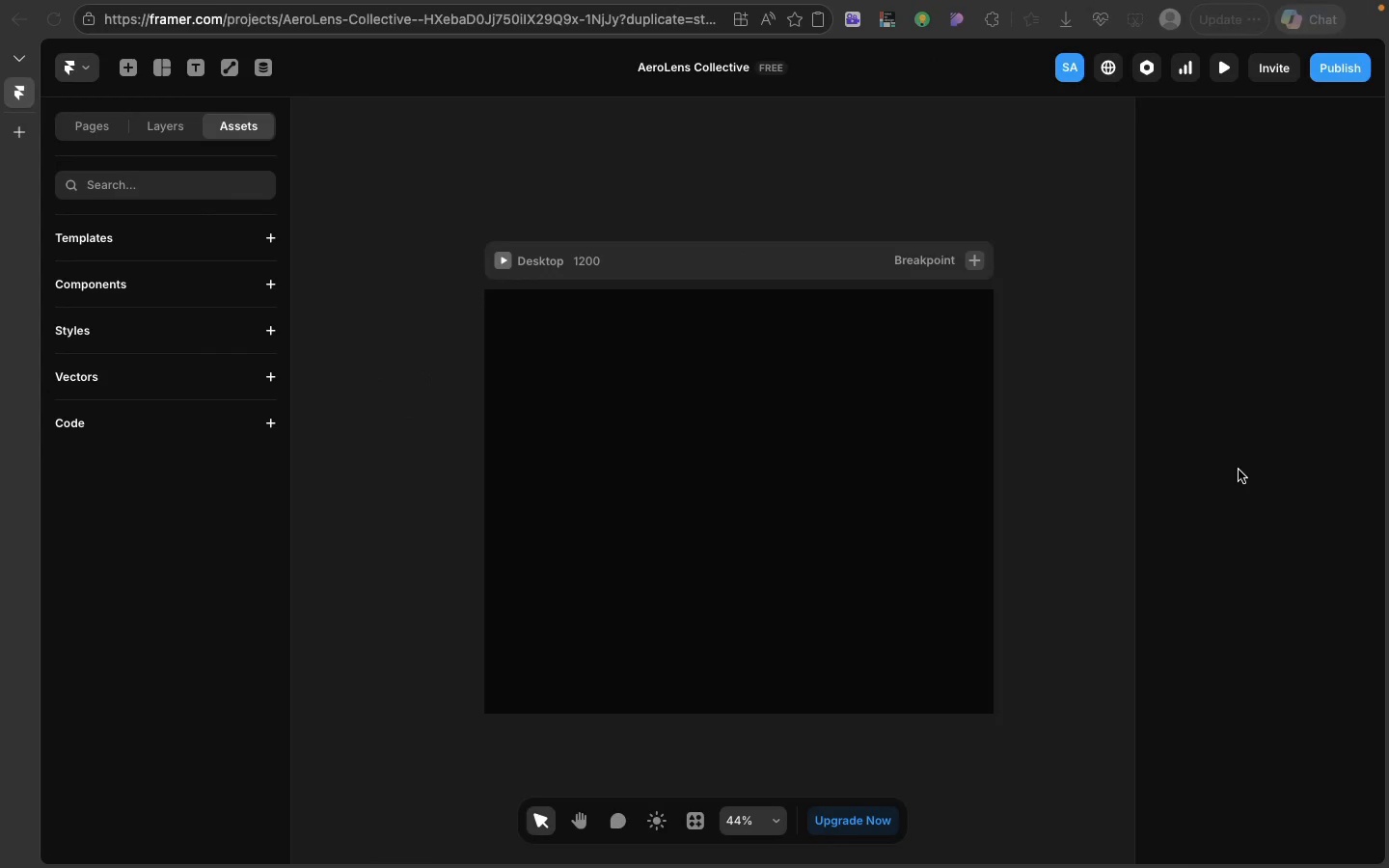 
left_click([637, 536])
 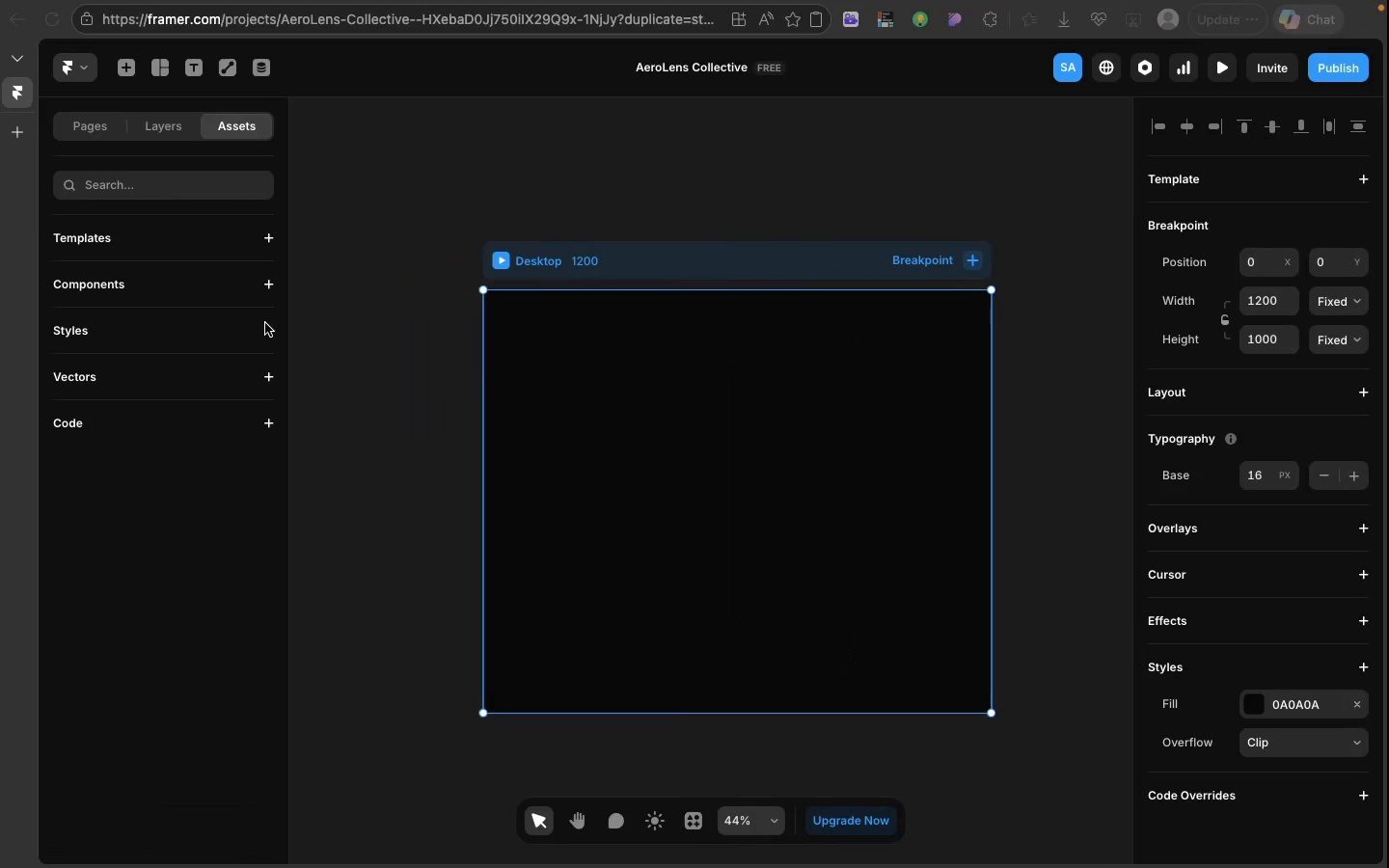 
left_click([271, 330])
 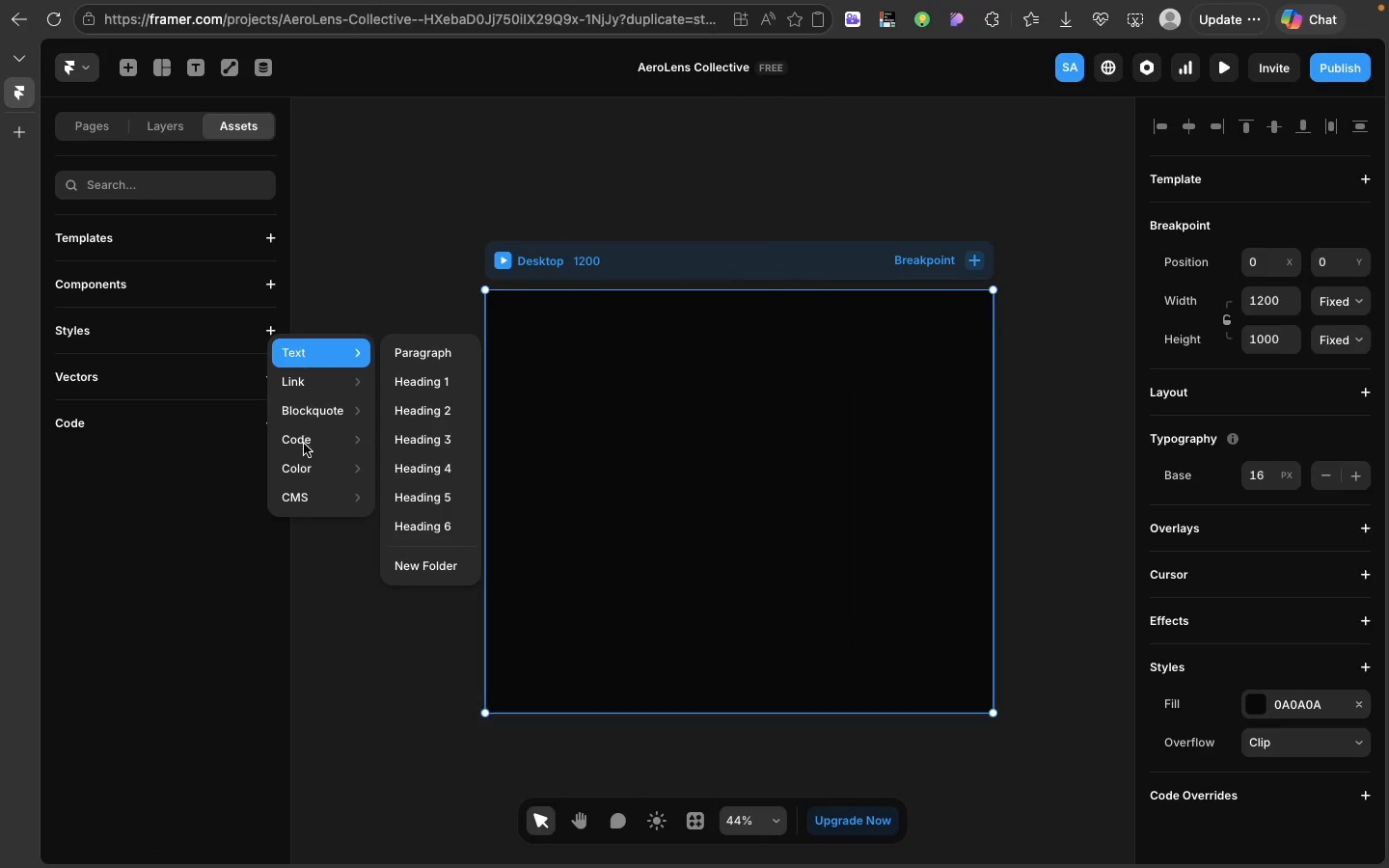 
mouse_move([327, 457])
 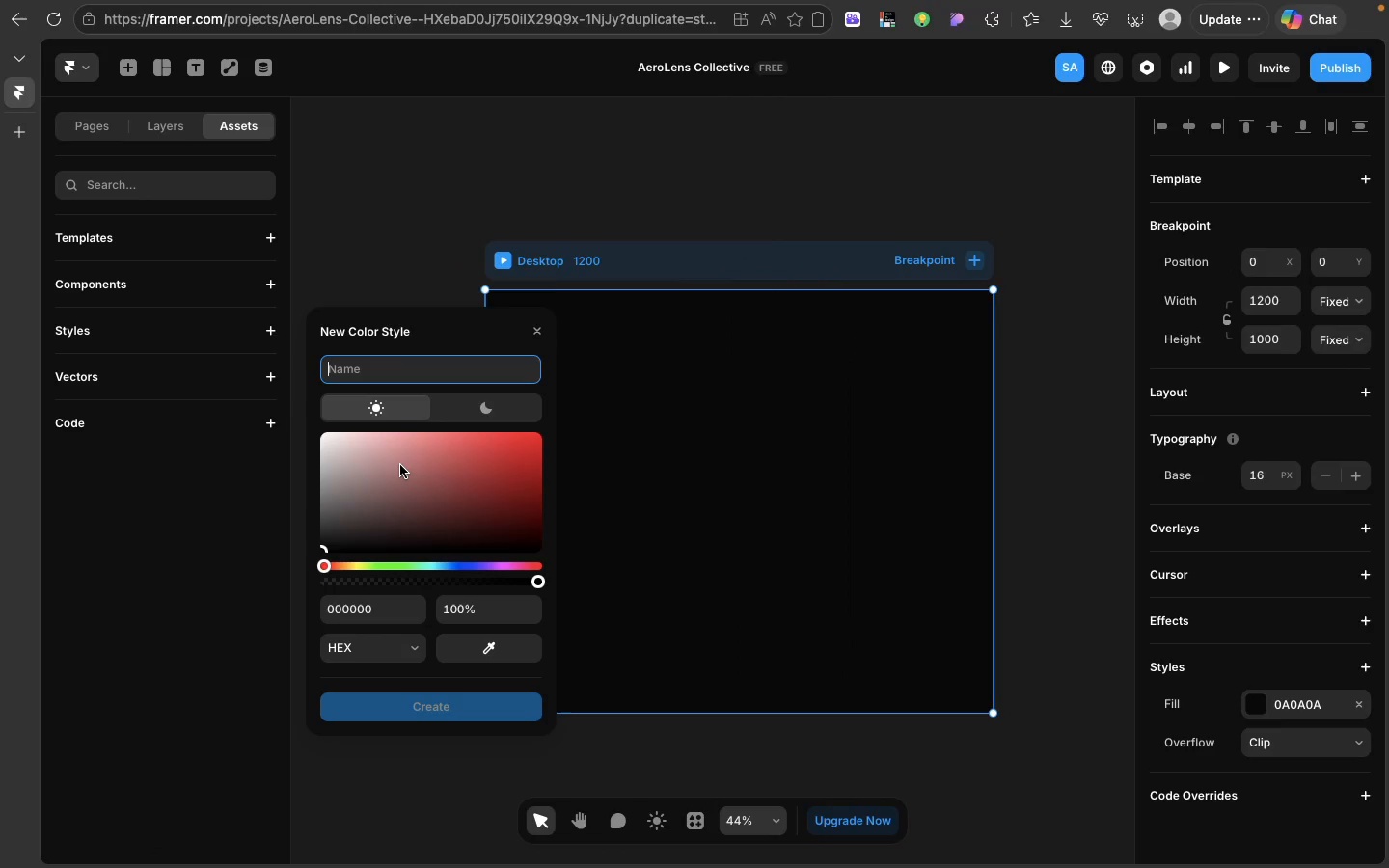 
left_click([400, 465])
 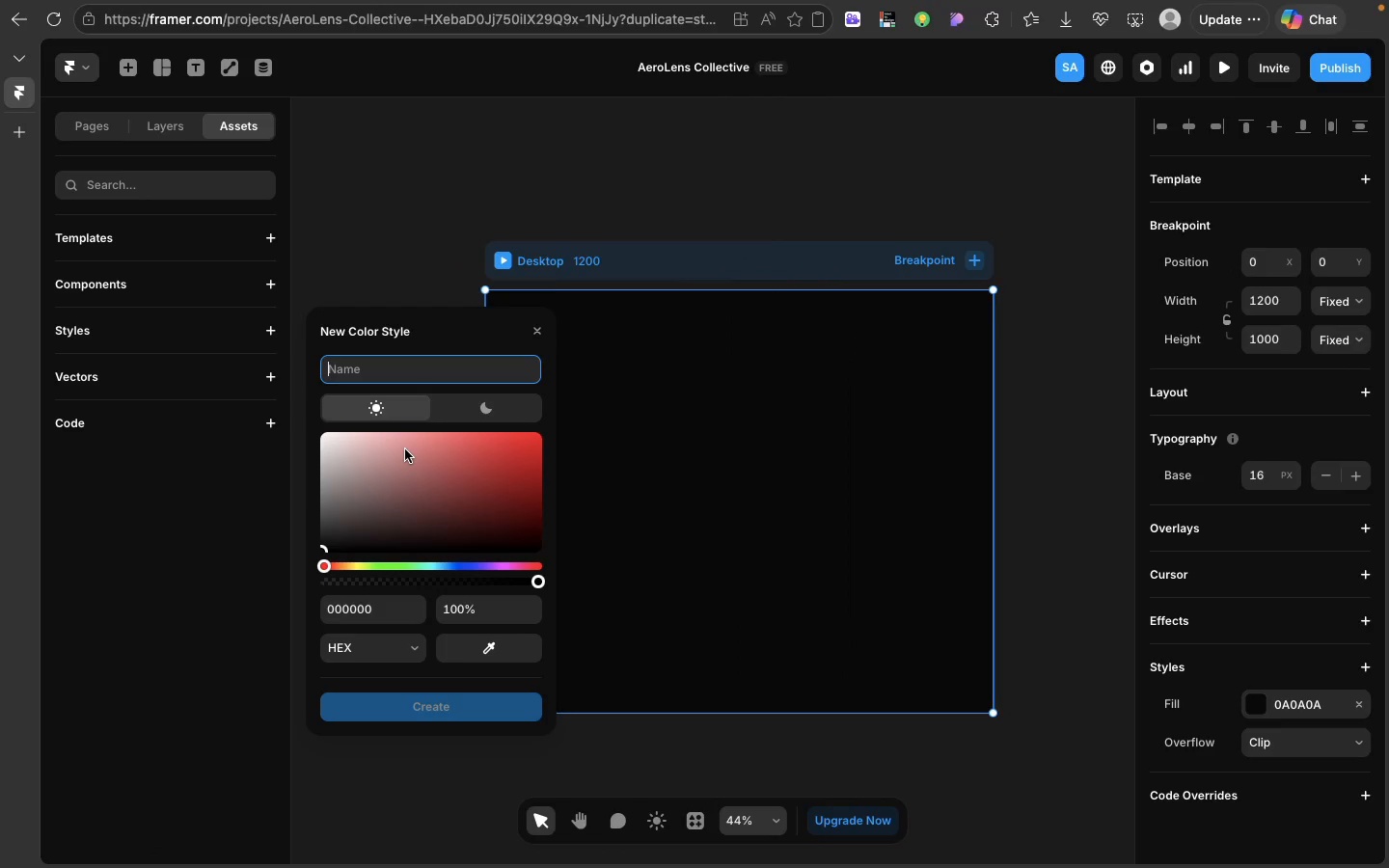 
wait(8.0)
 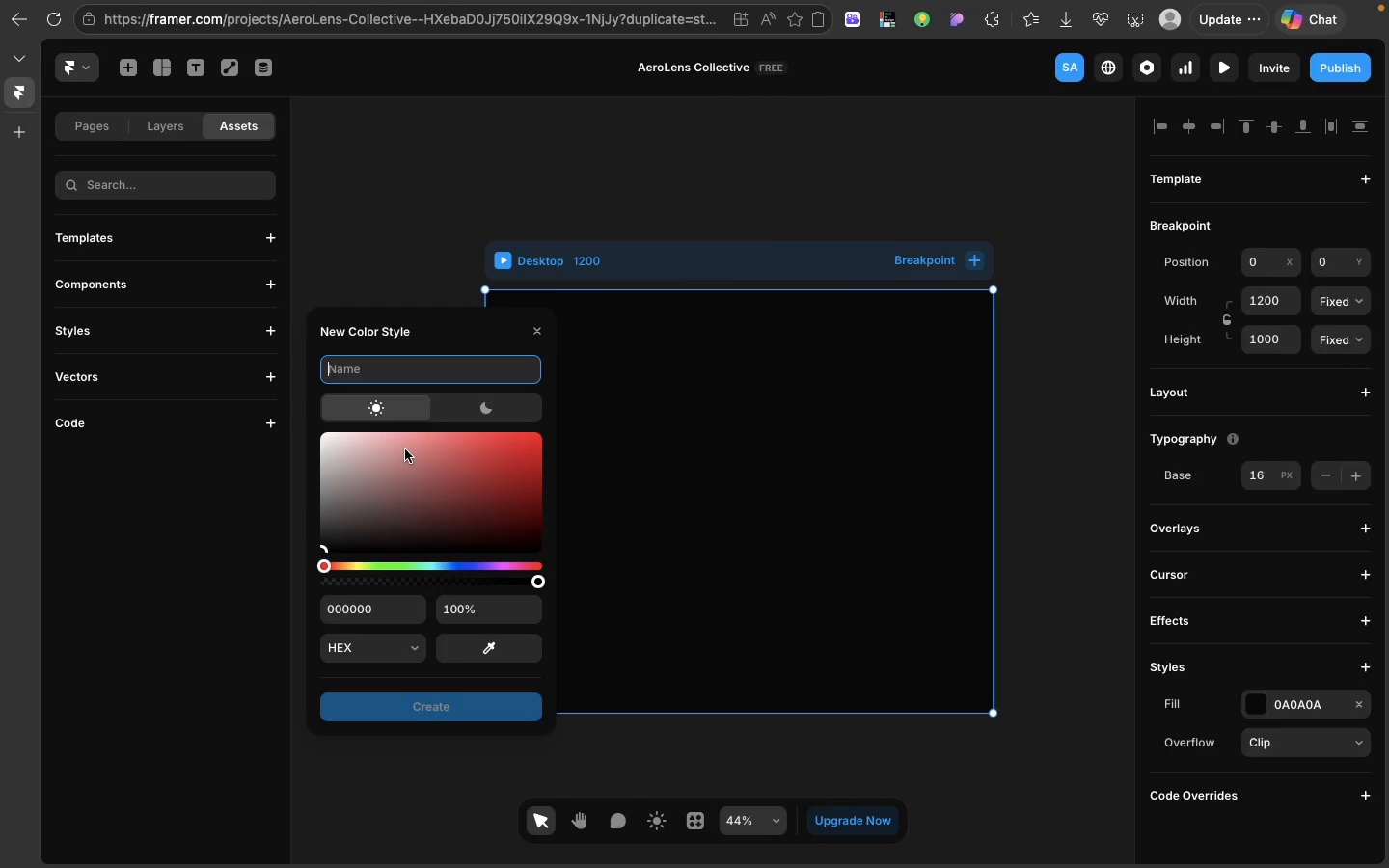 
type(aero-black)
 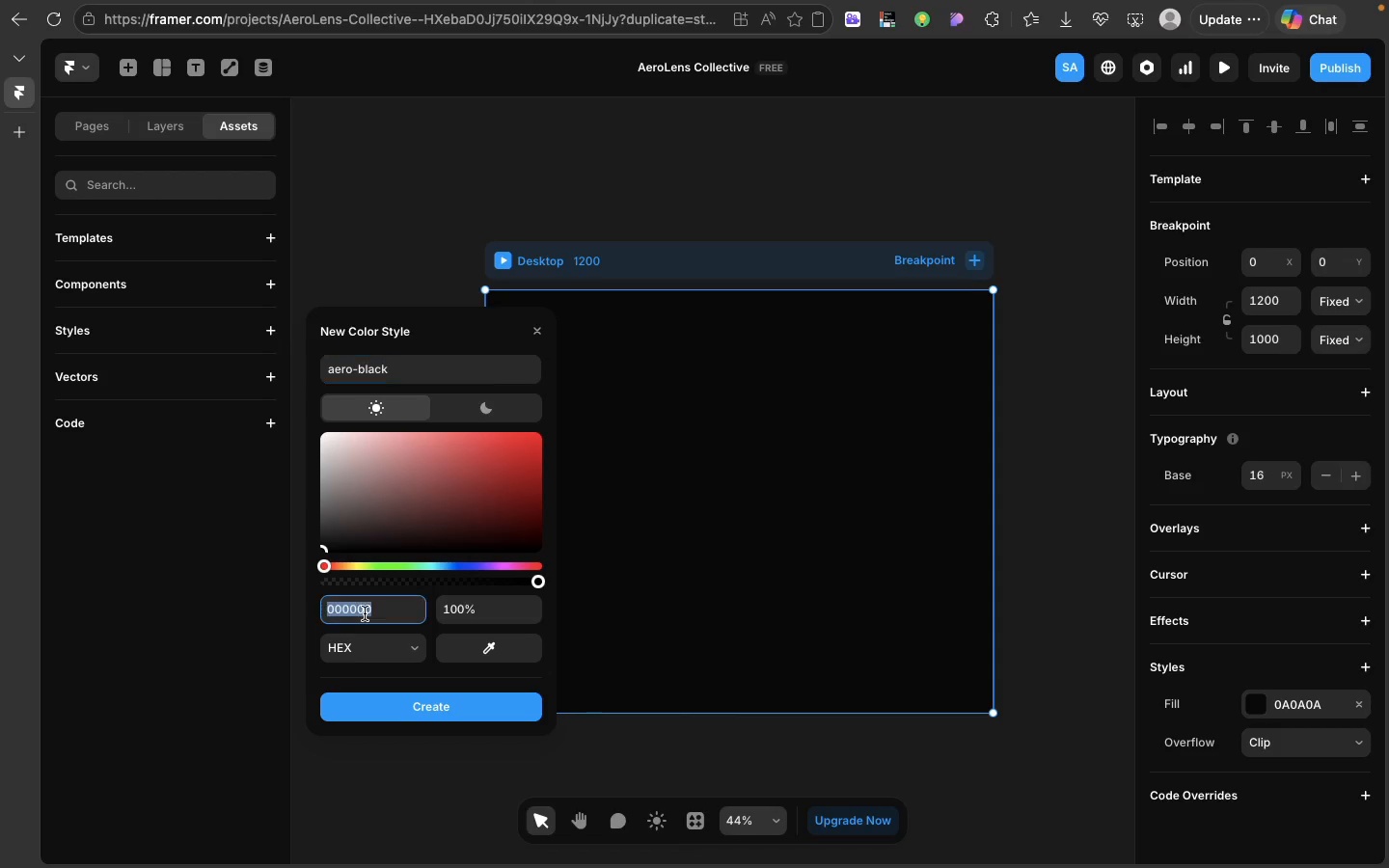 
left_click([365, 613])
 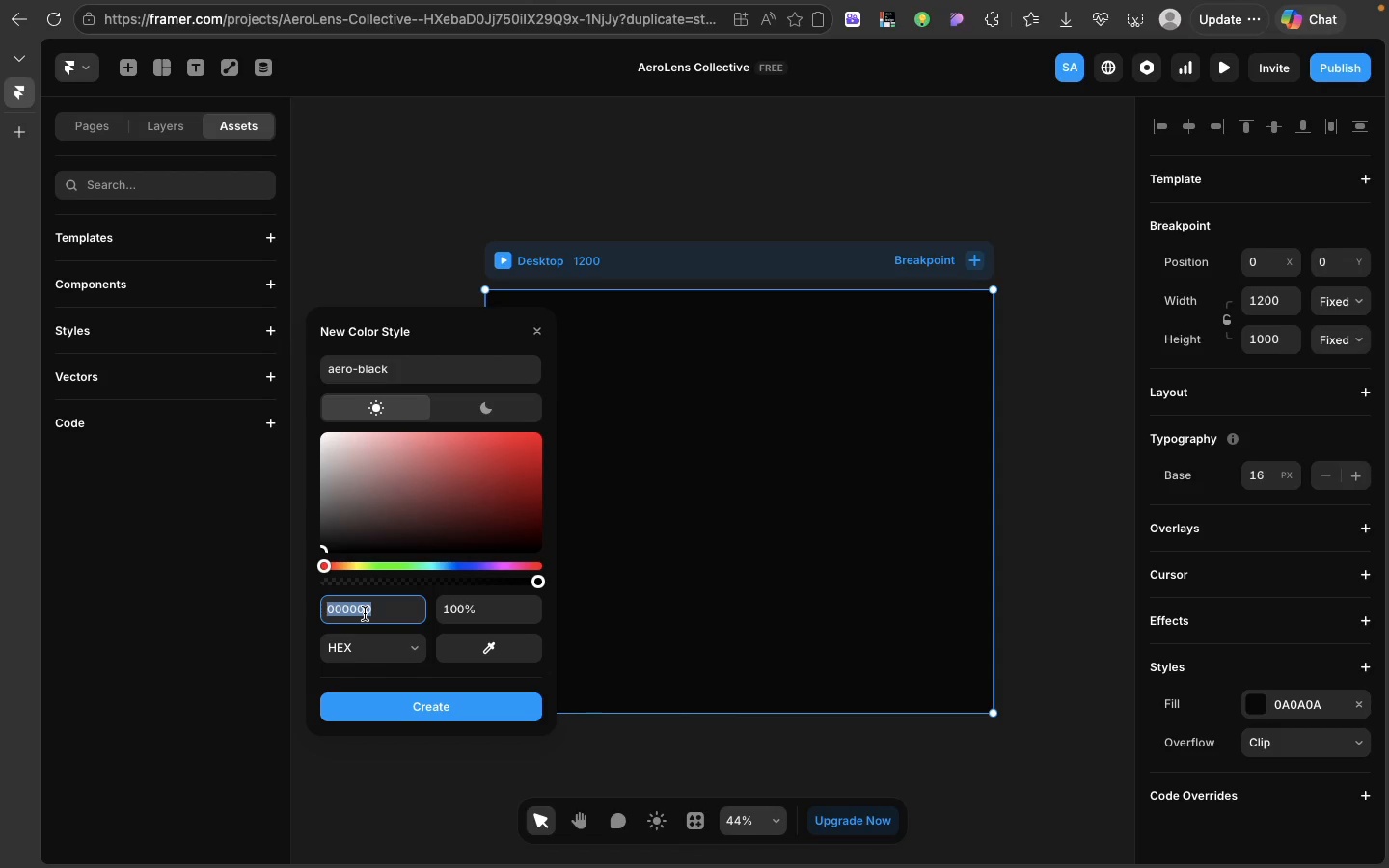 
type(0a0a0a)
 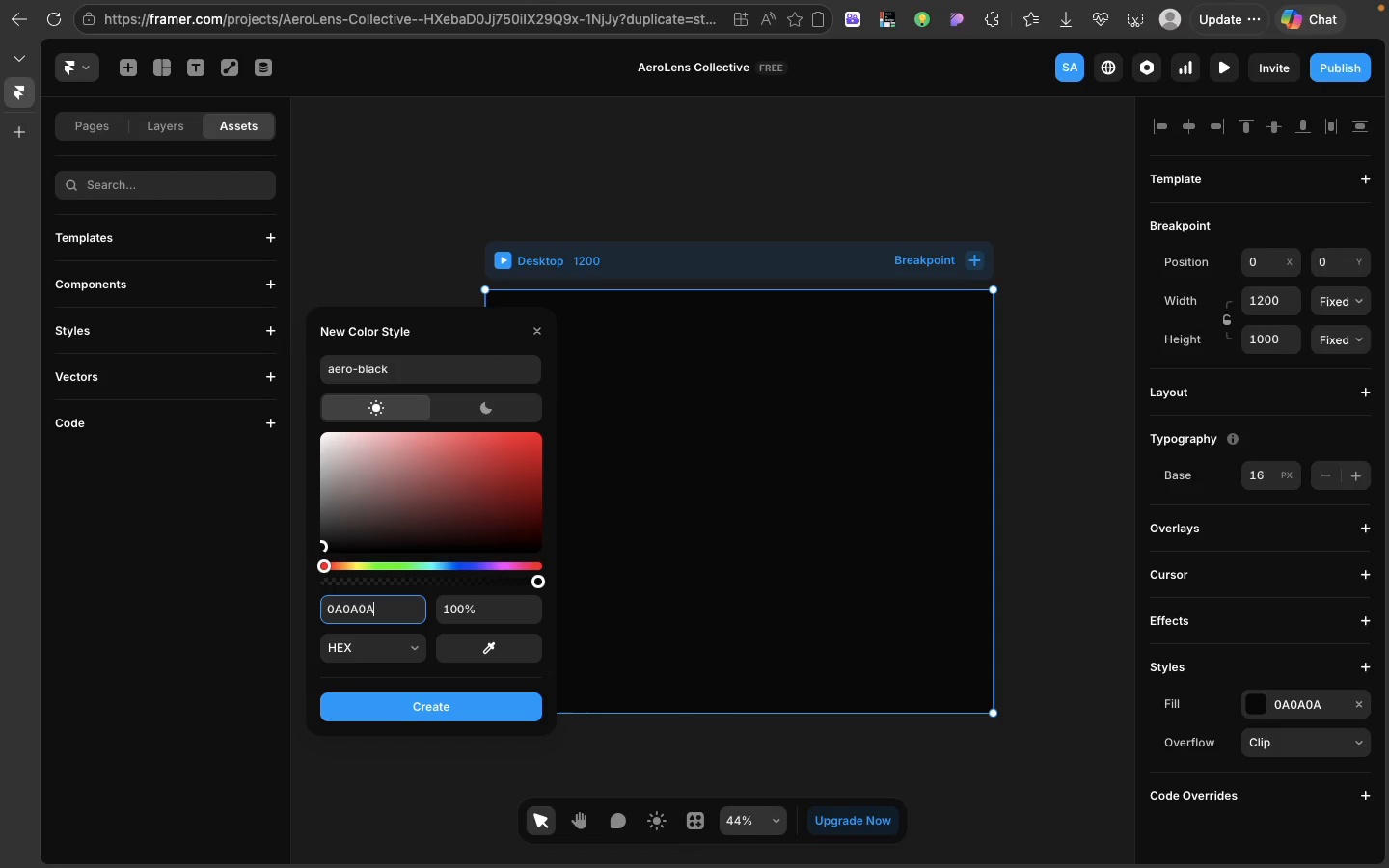 
key(Enter)
 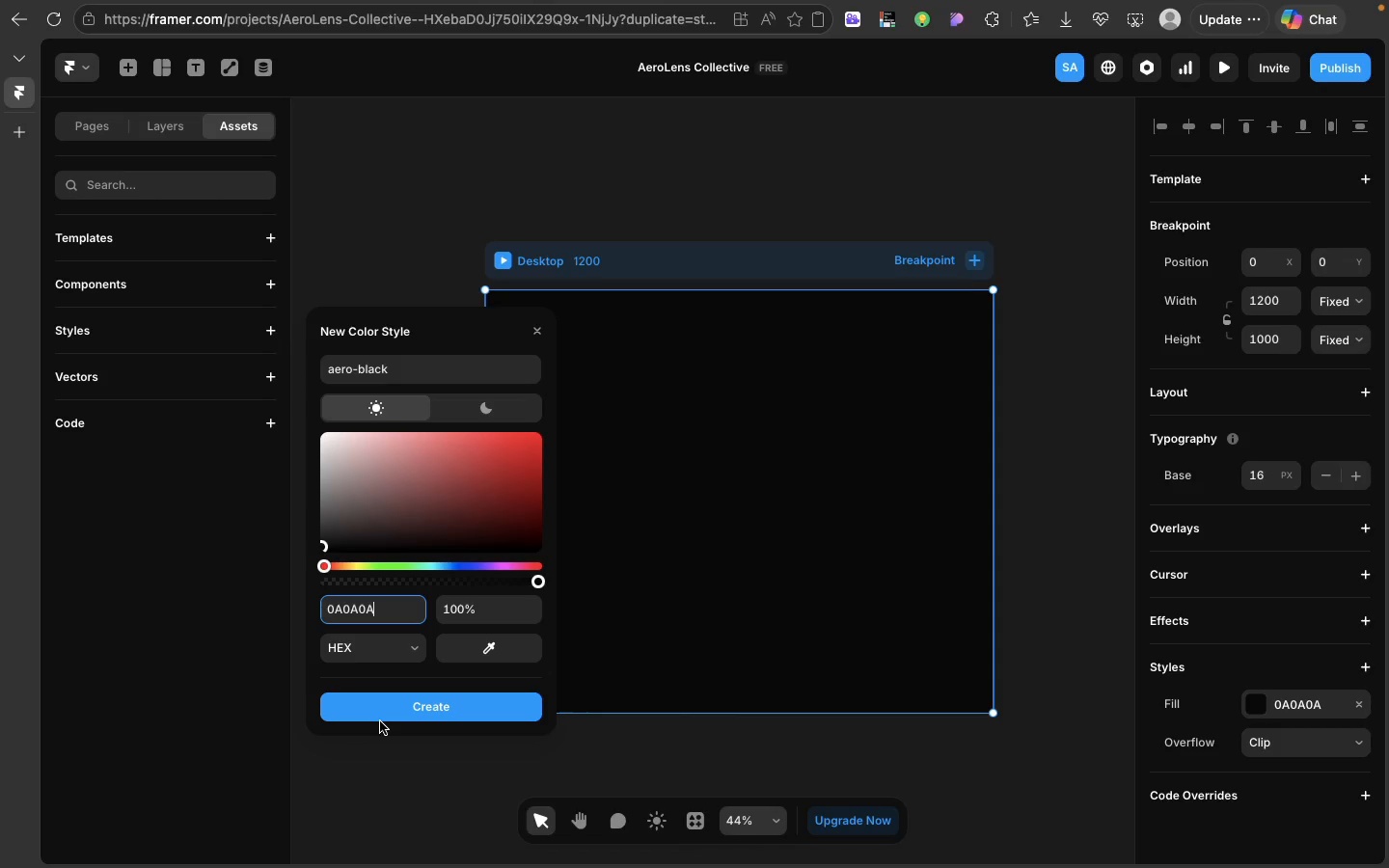 
wait(6.34)
 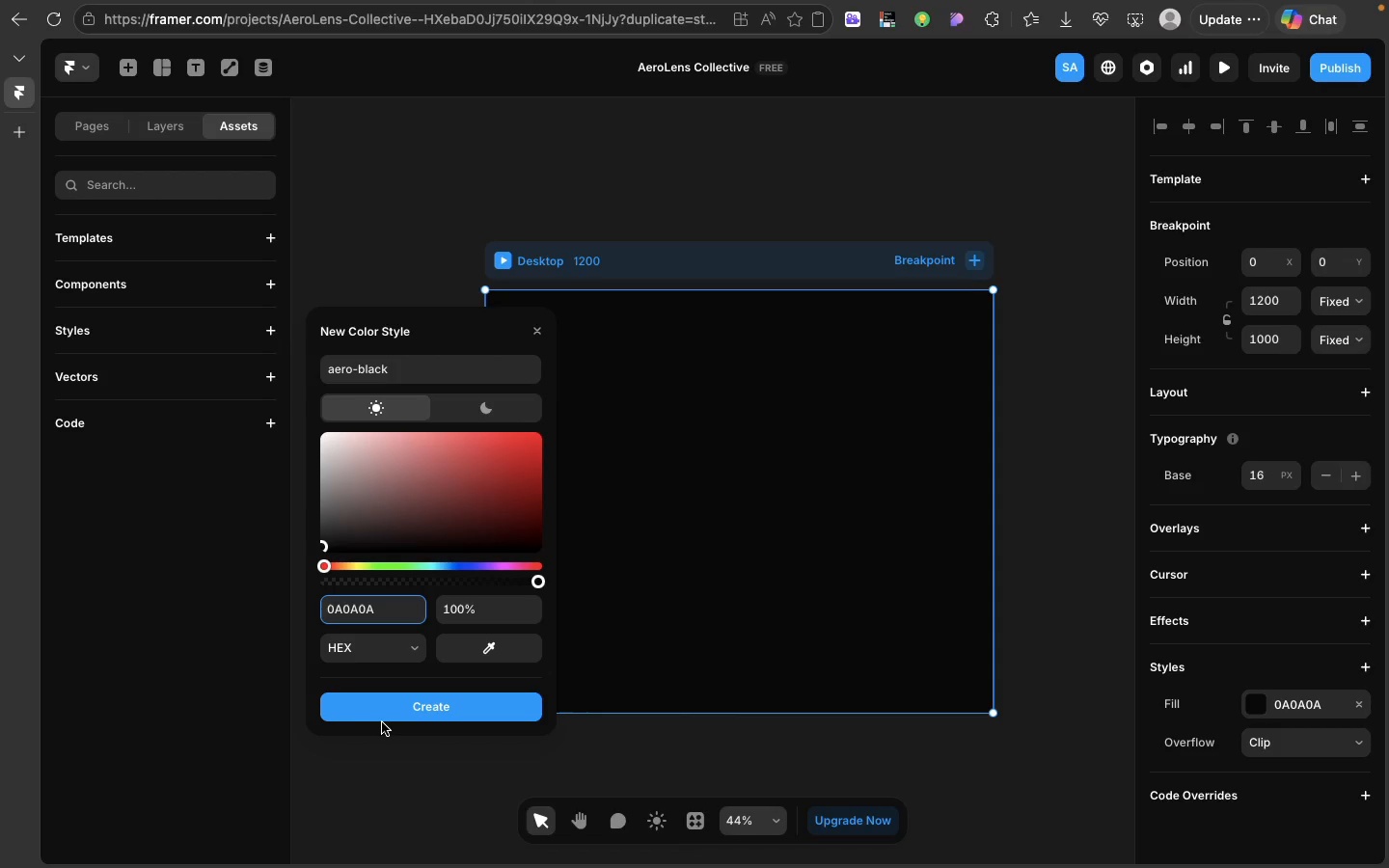 
left_click([380, 721])
 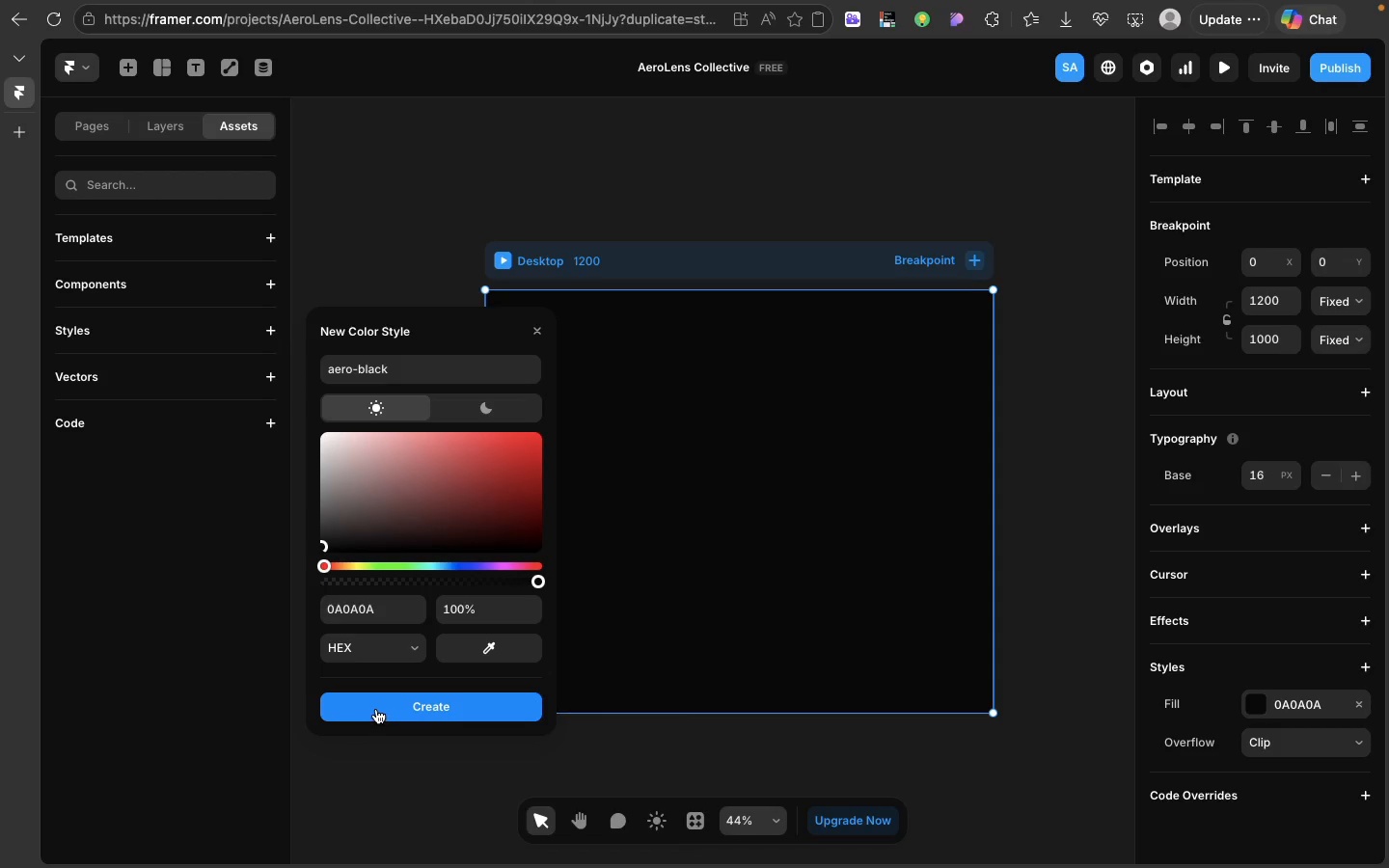 
left_click([375, 709])
 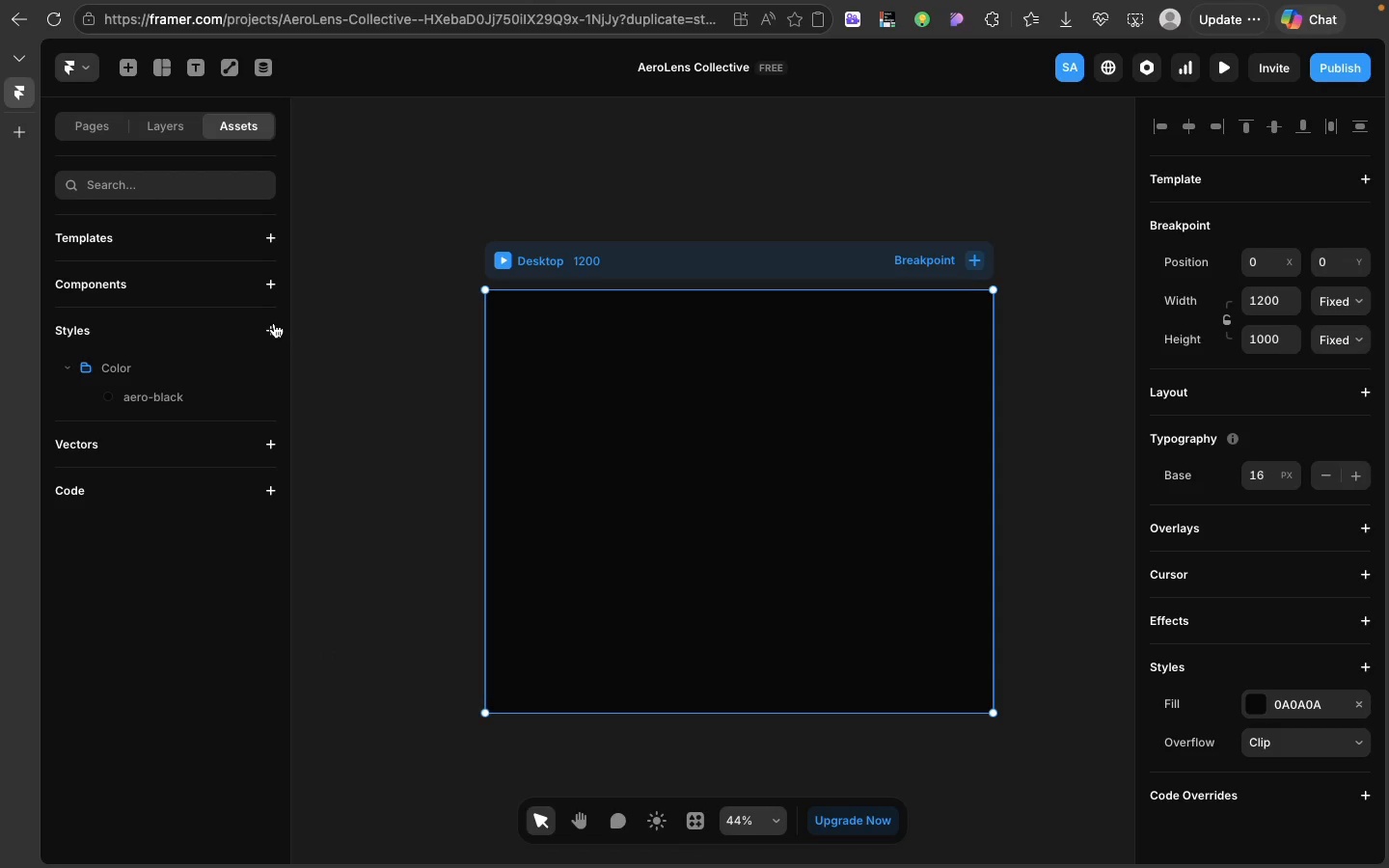 
left_click([273, 323])
 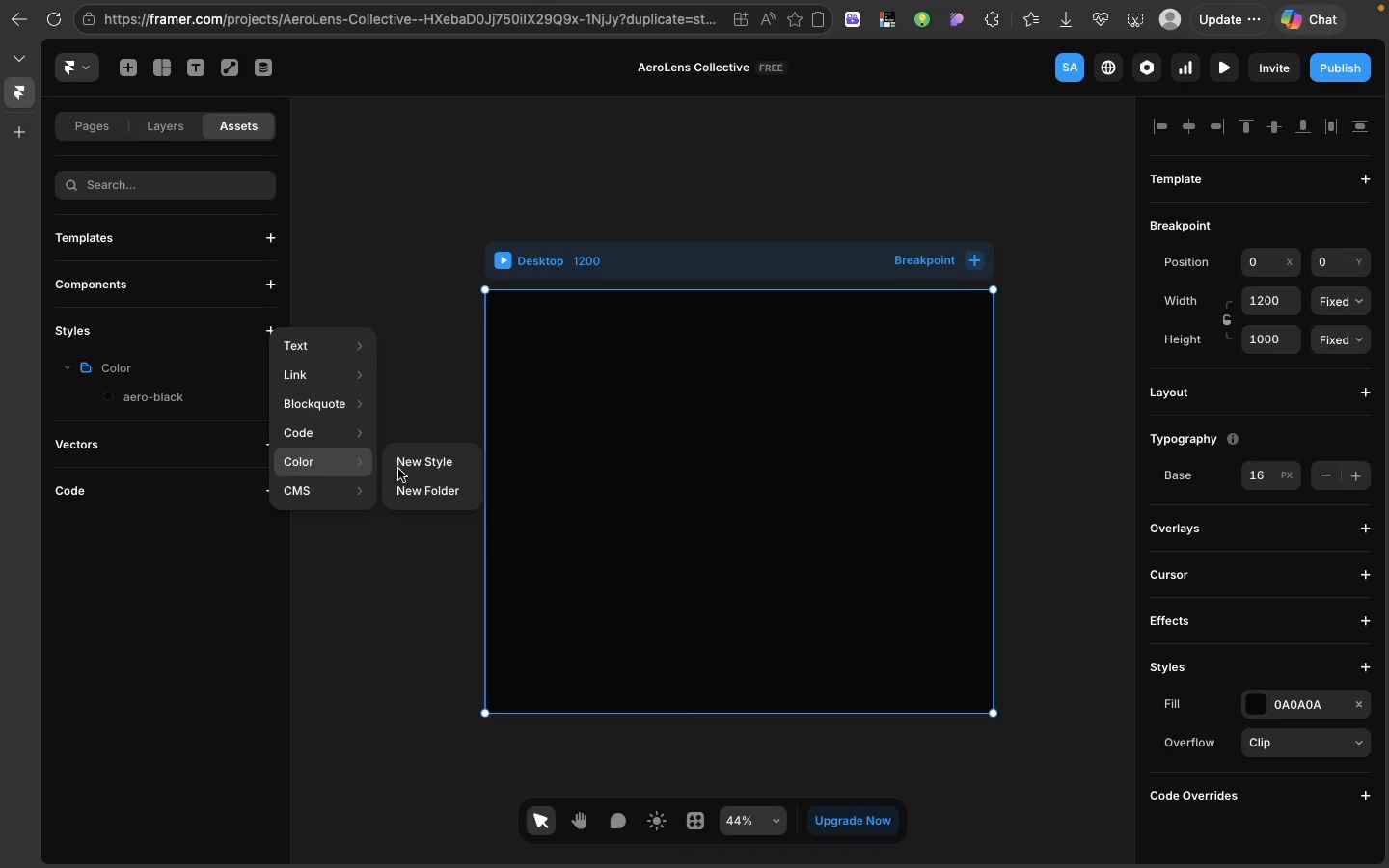 
left_click([410, 469])
 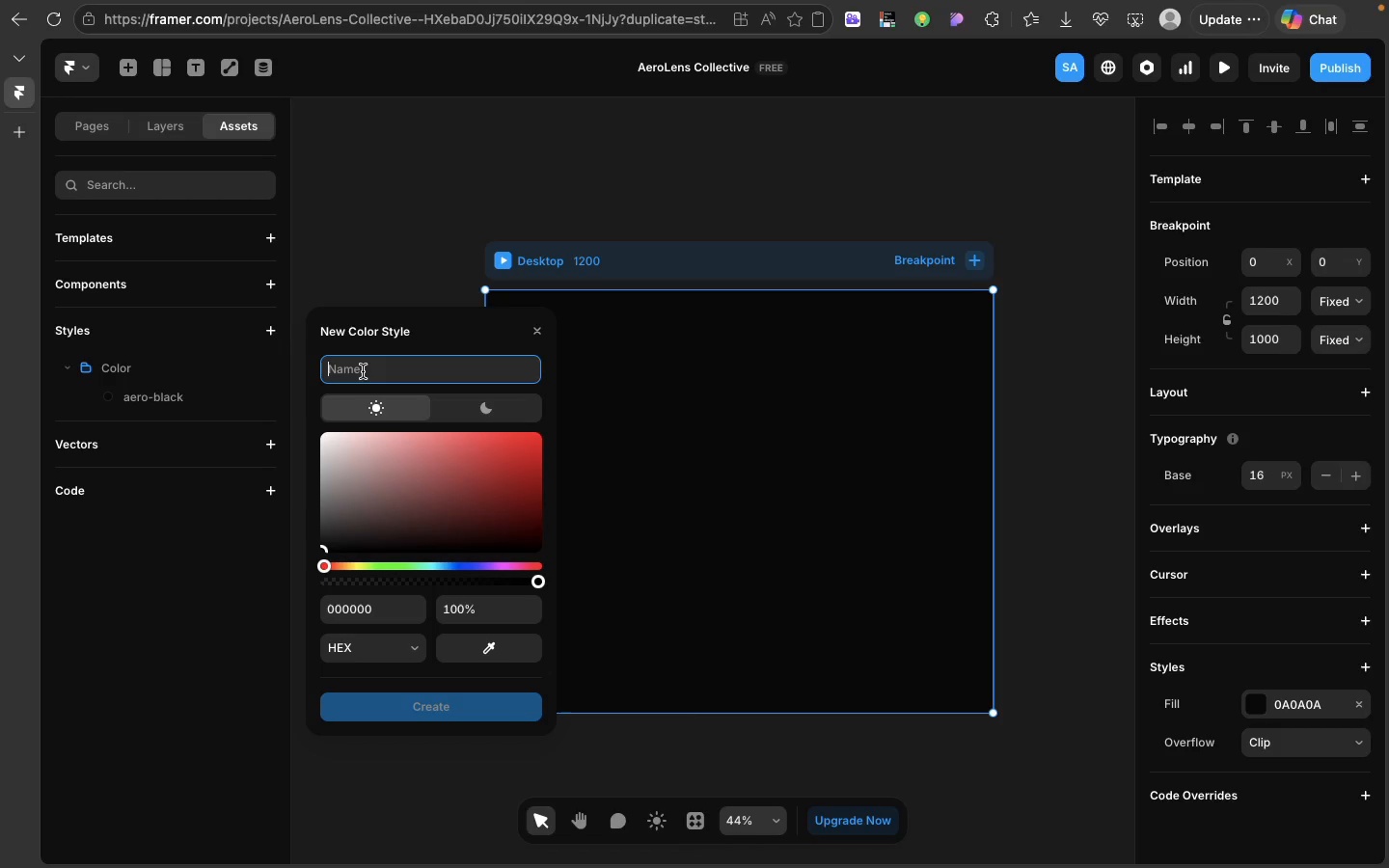 
type(Altitude)
 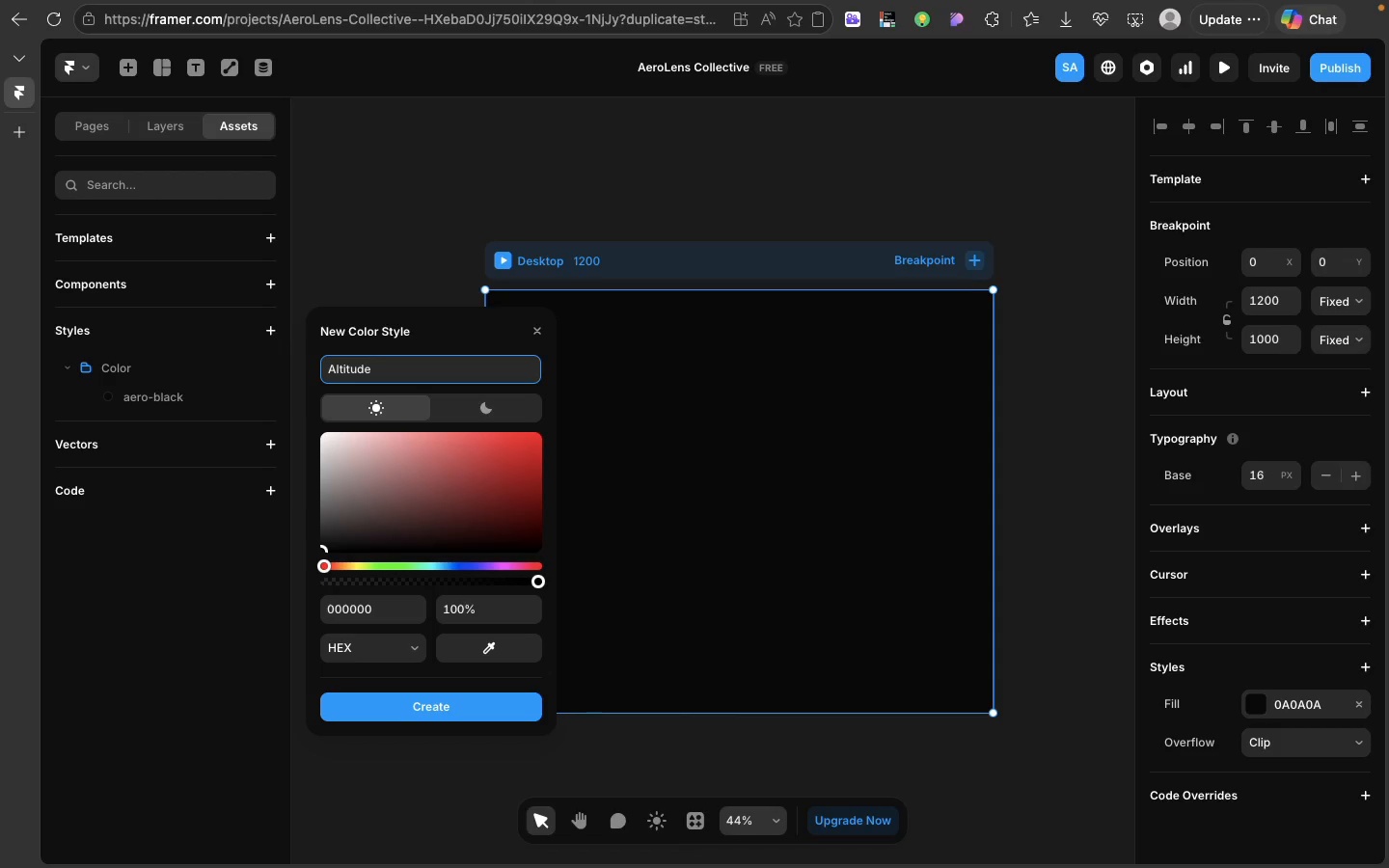 
type( blue)
 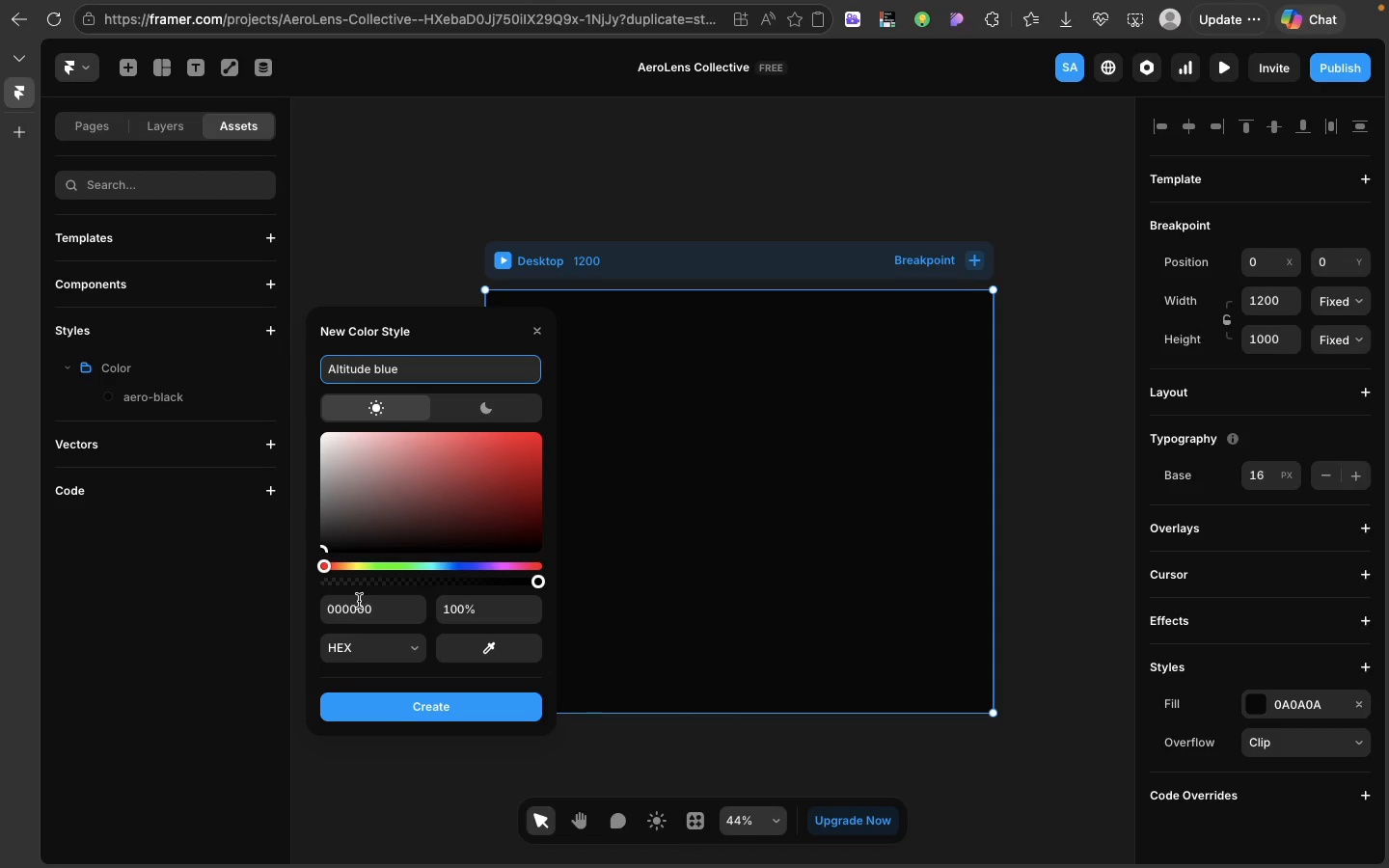 
left_click([359, 602])
 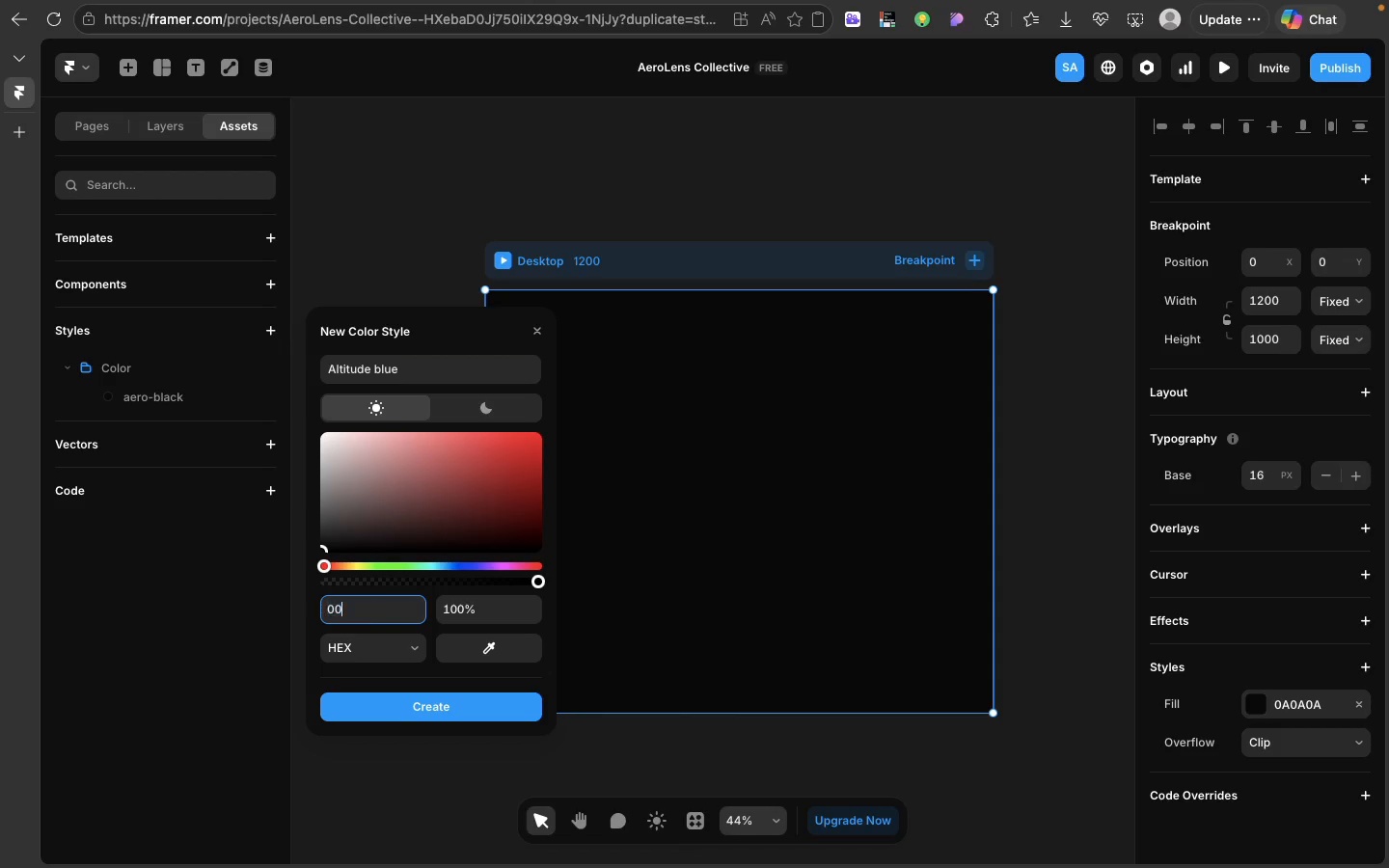 
type(0057ff)
 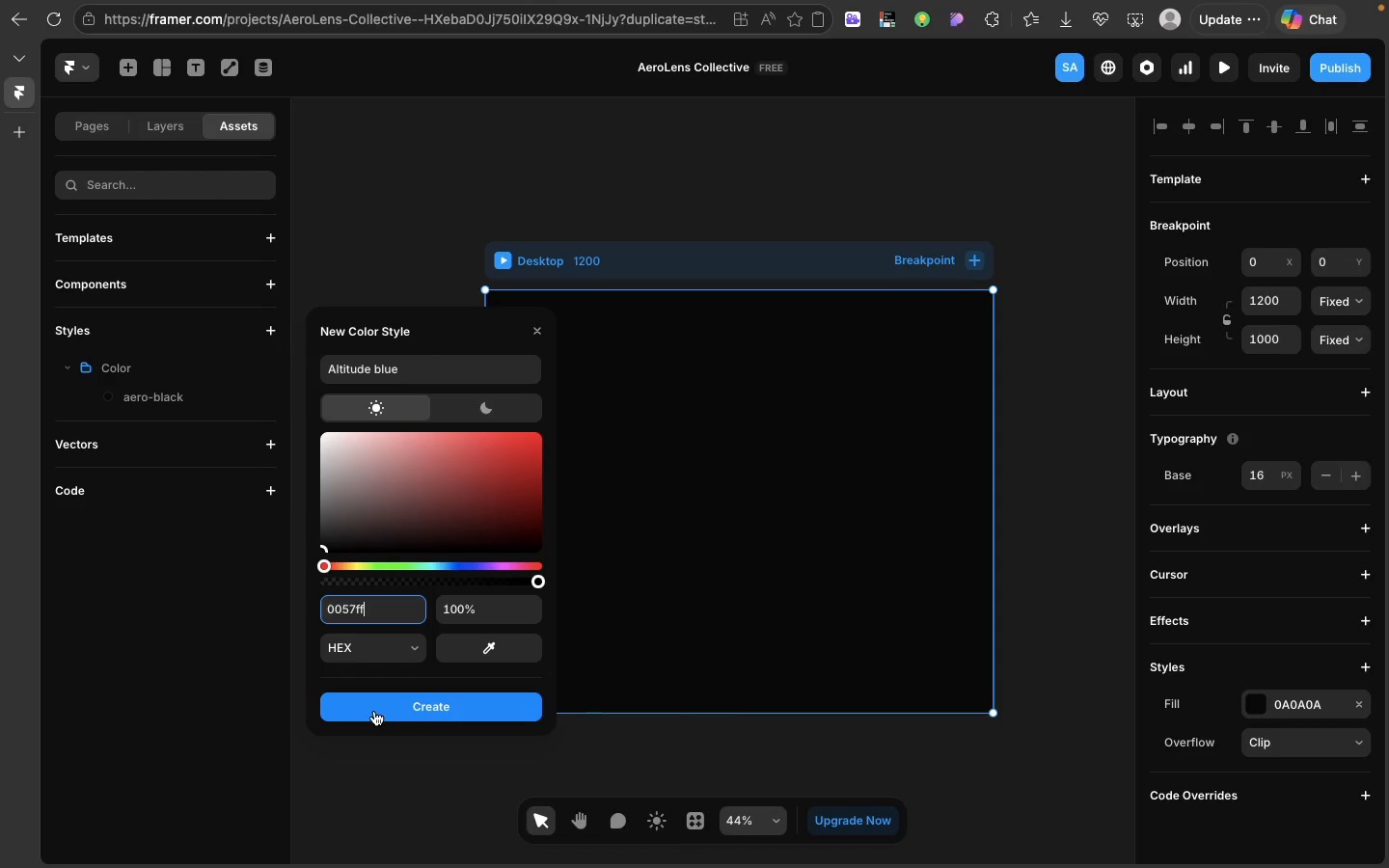 
left_click([374, 711])
 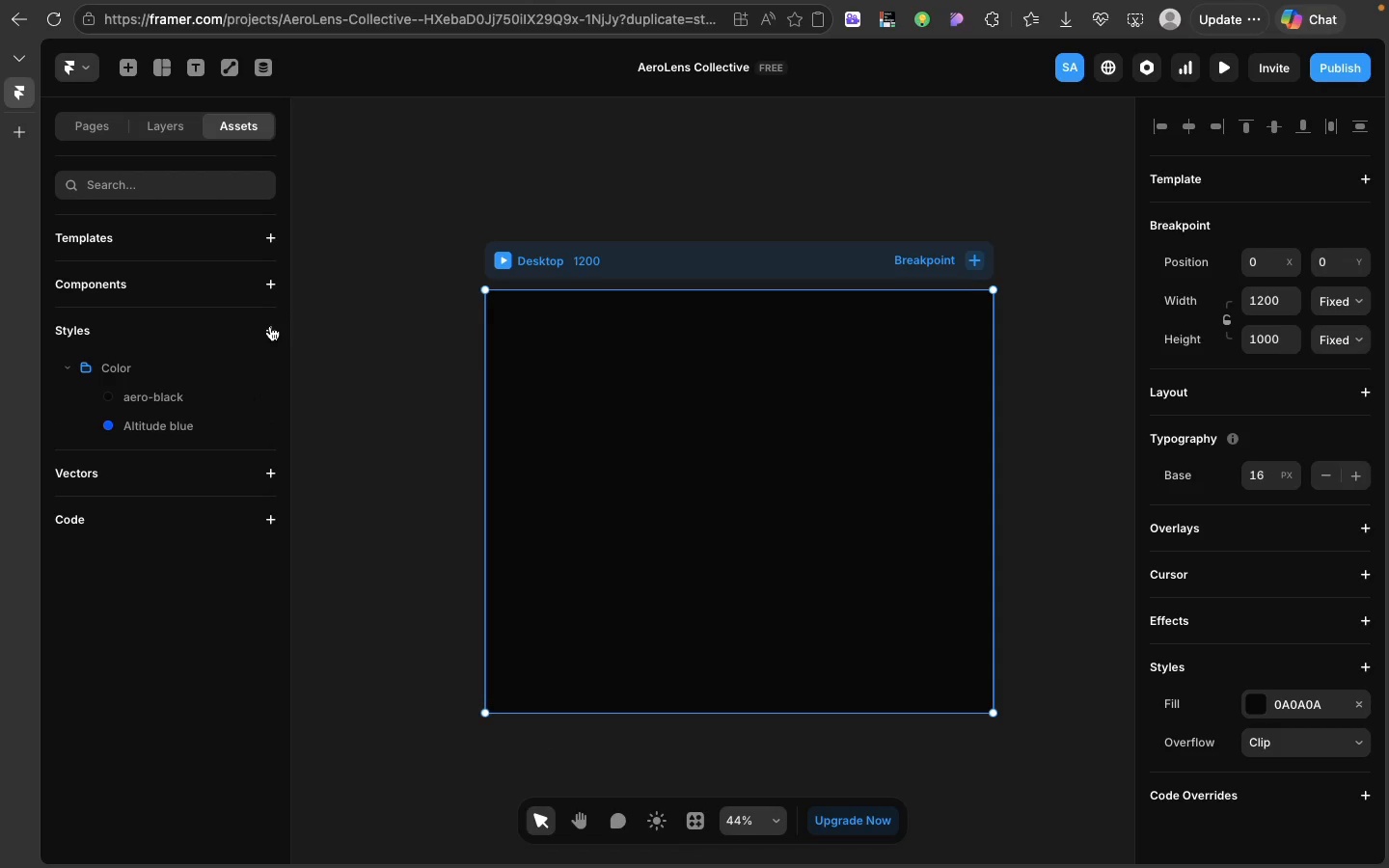 
left_click([270, 327])
 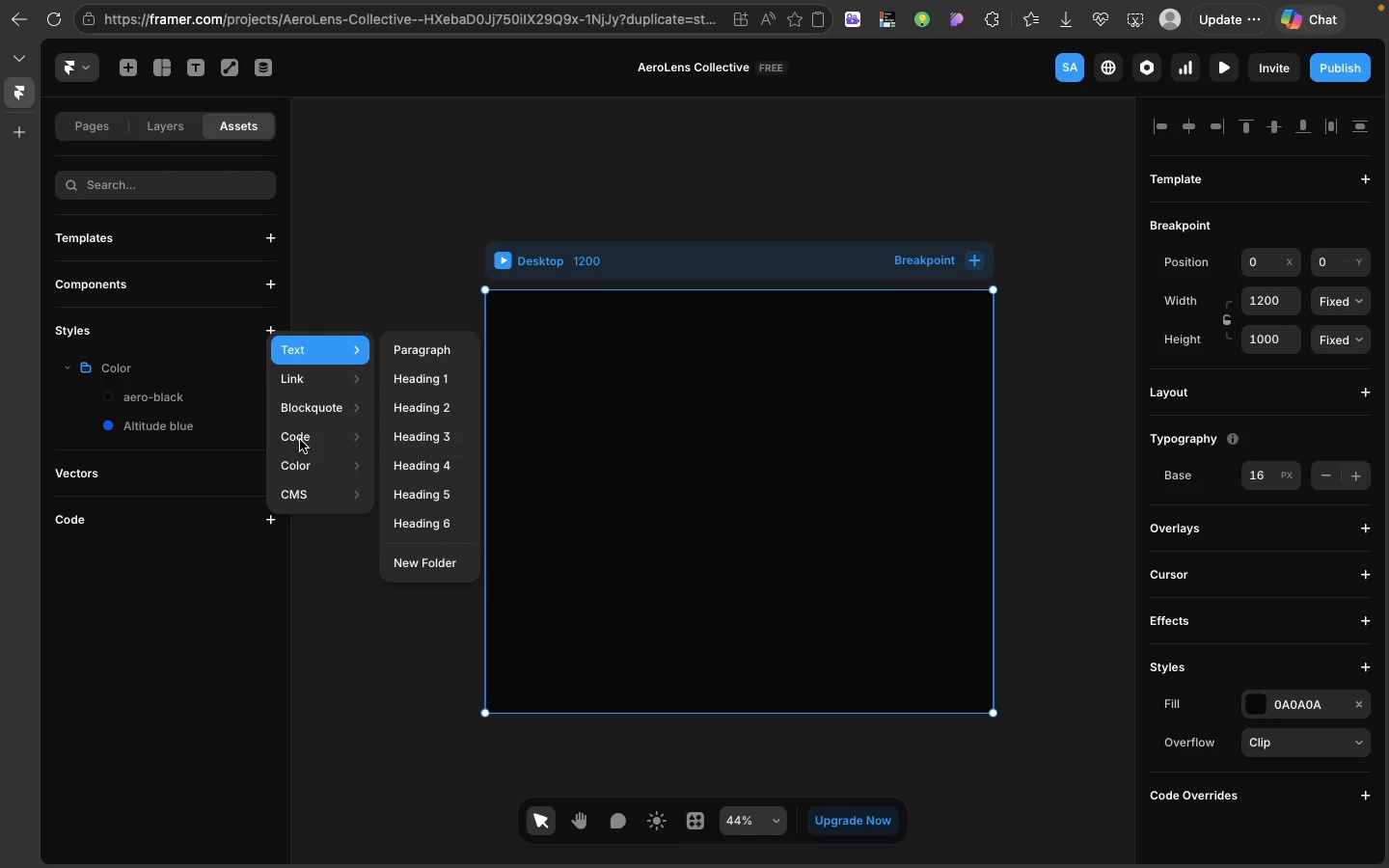 
mouse_move([322, 459])
 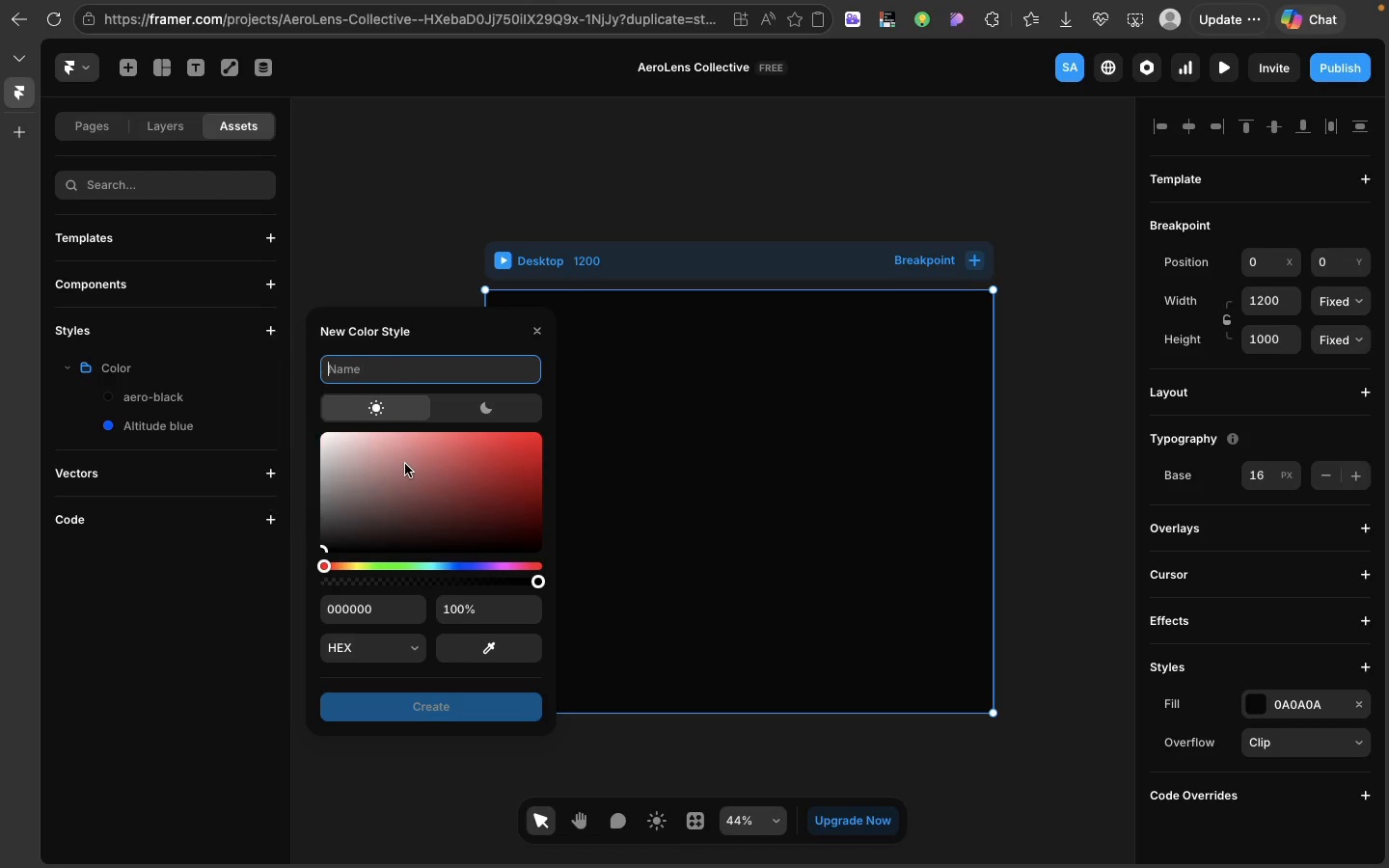 
left_click([405, 464])
 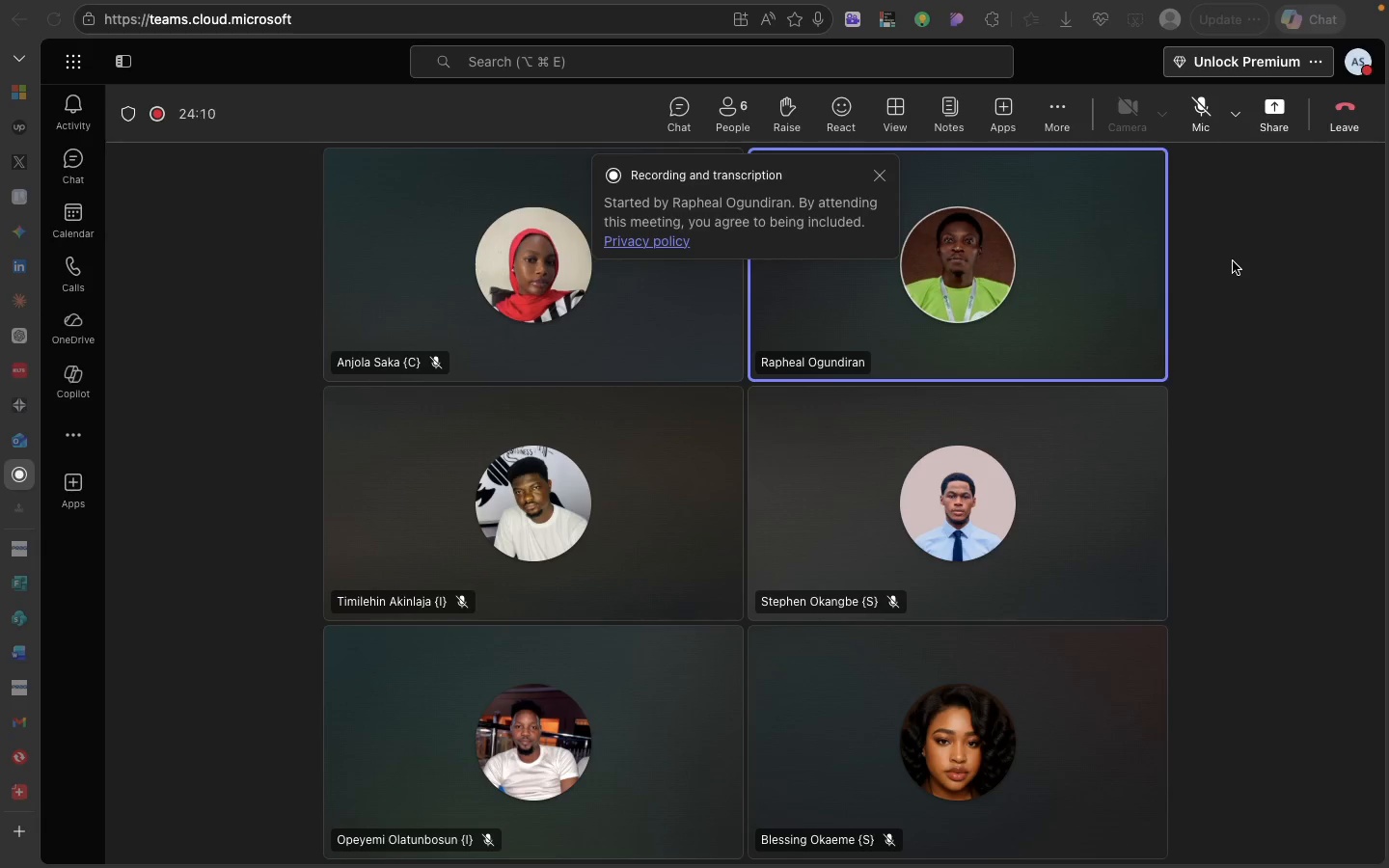 
wait(45.33)
 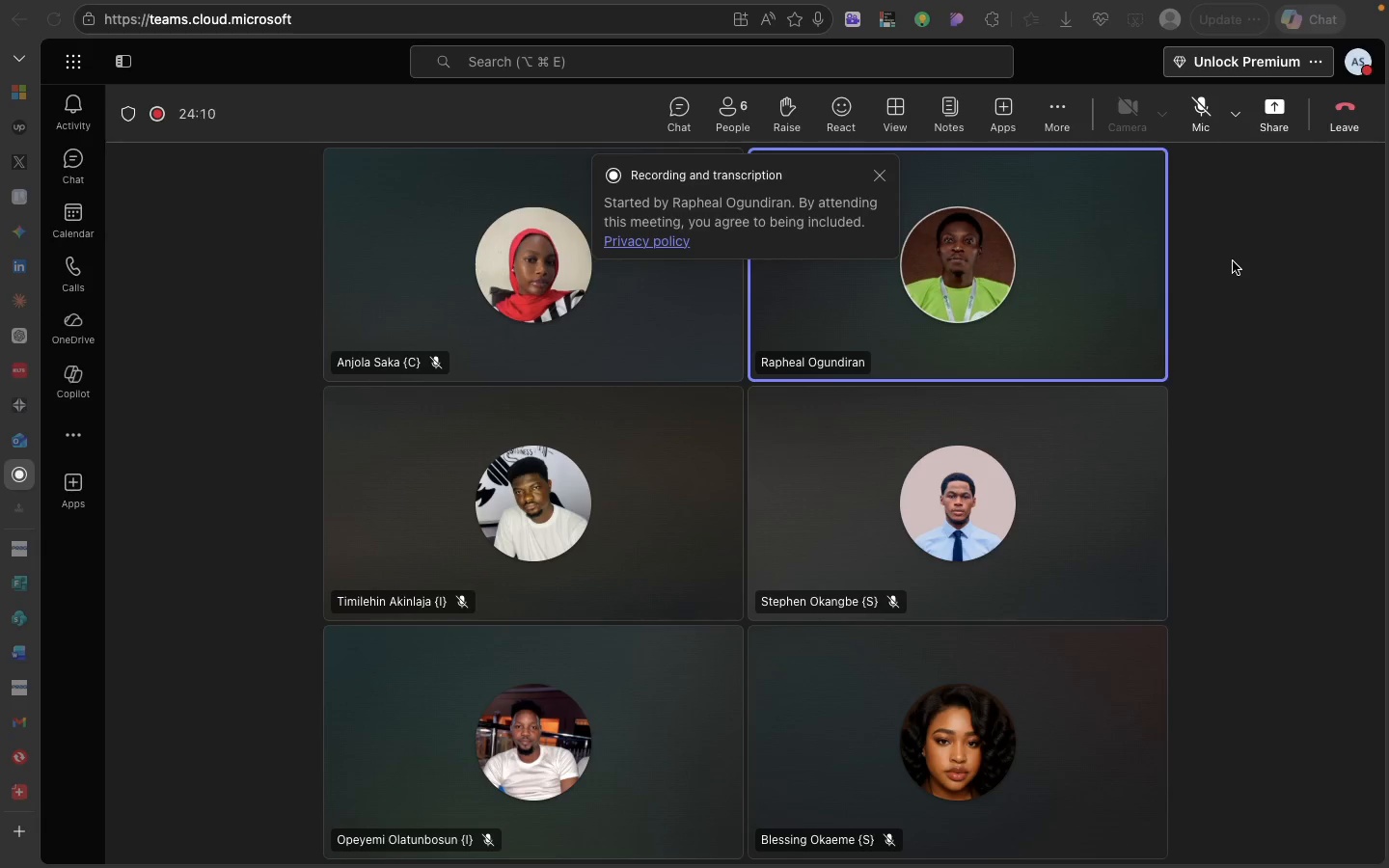 
type(cloud white)
 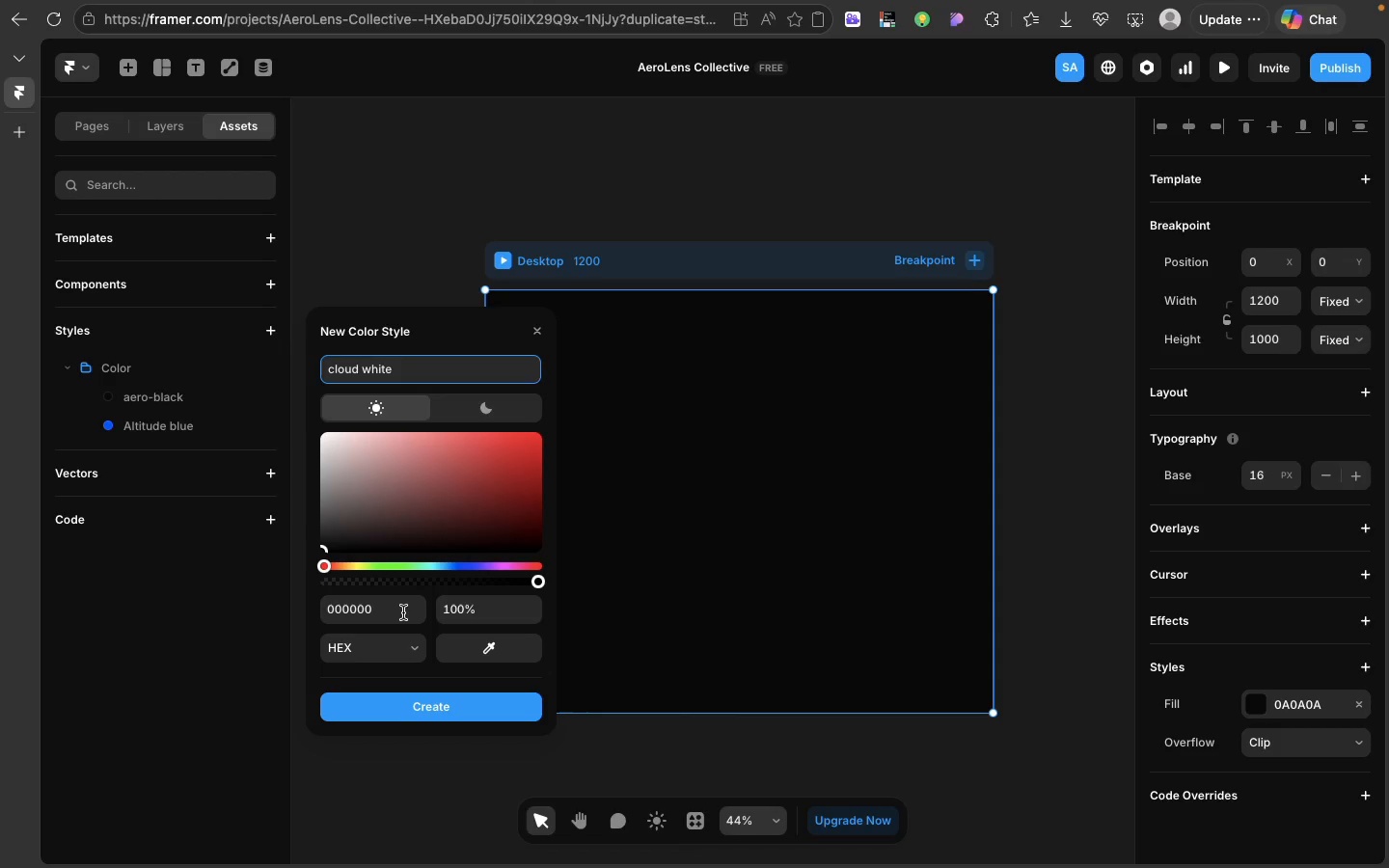 
double_click([403, 612])
 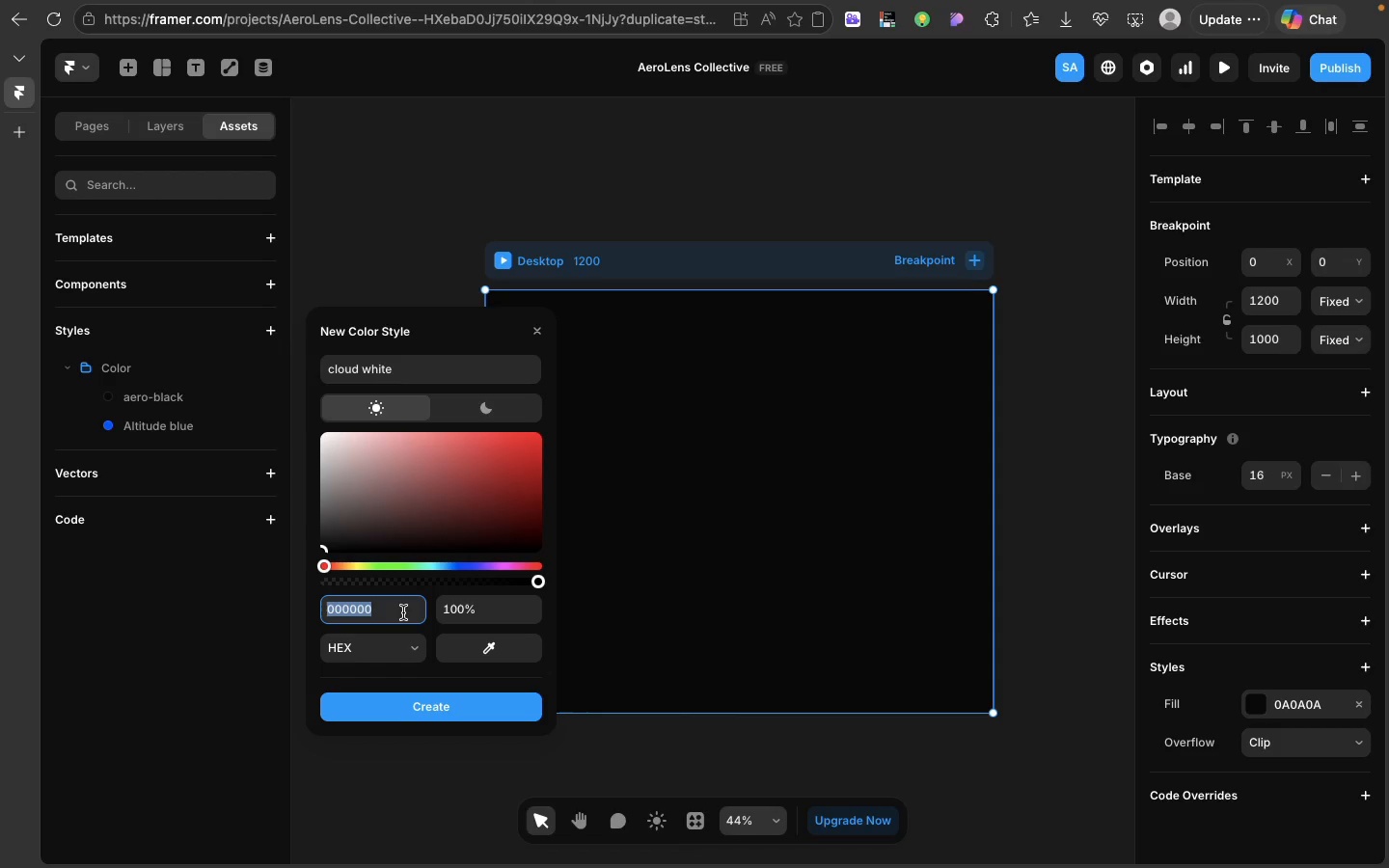 
type(f5f5f5)
 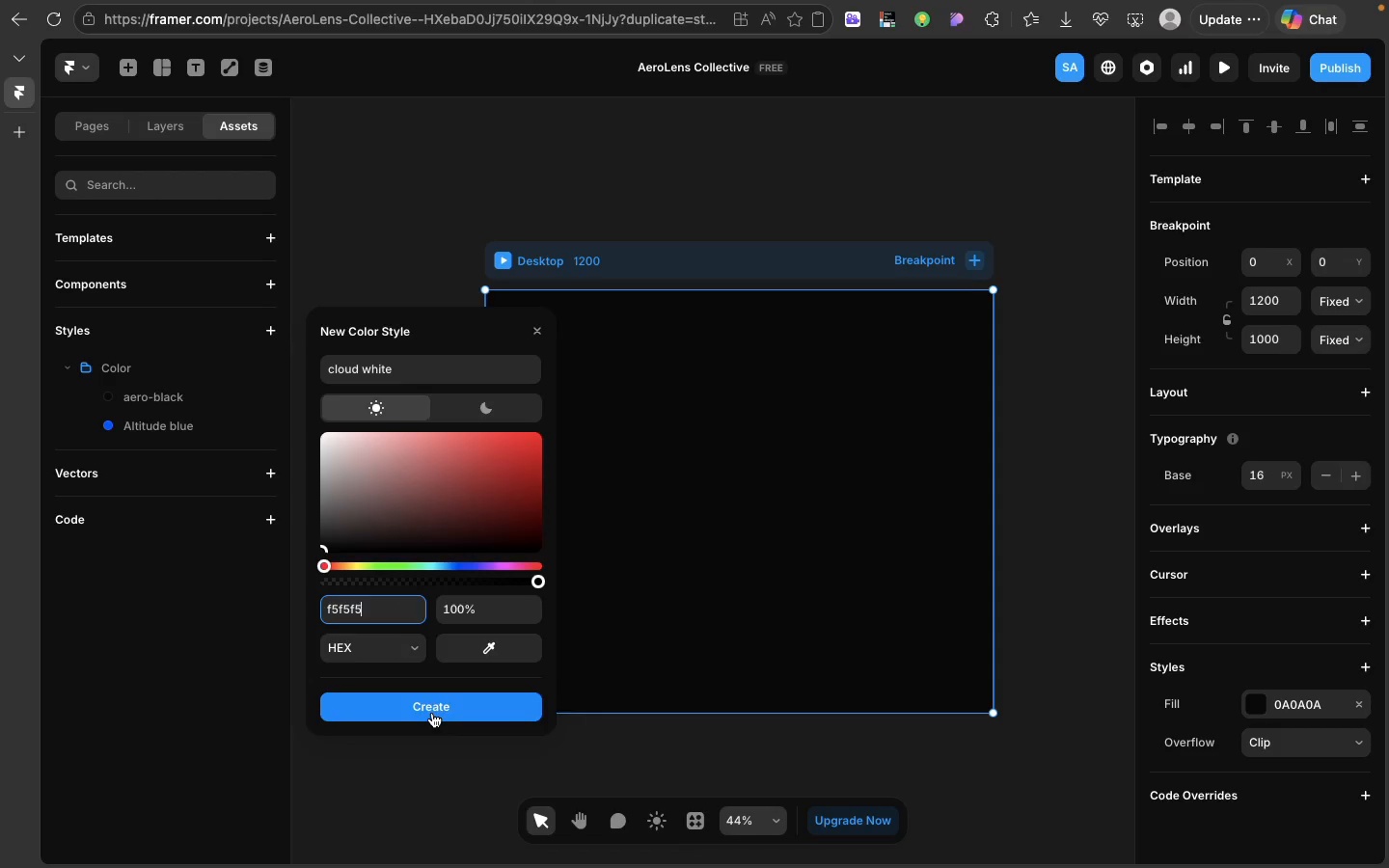 
left_click([432, 713])
 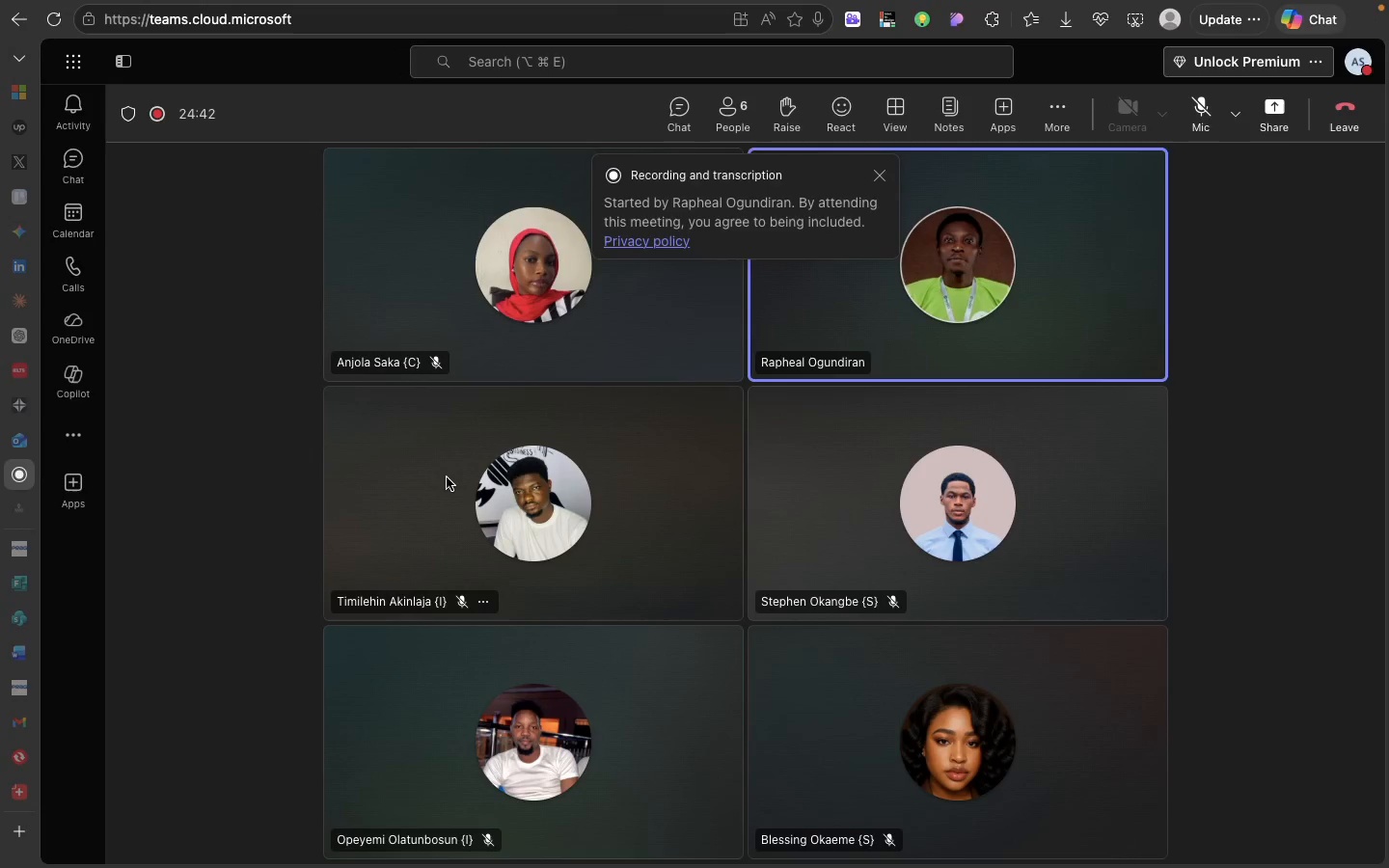 
wait(21.26)
 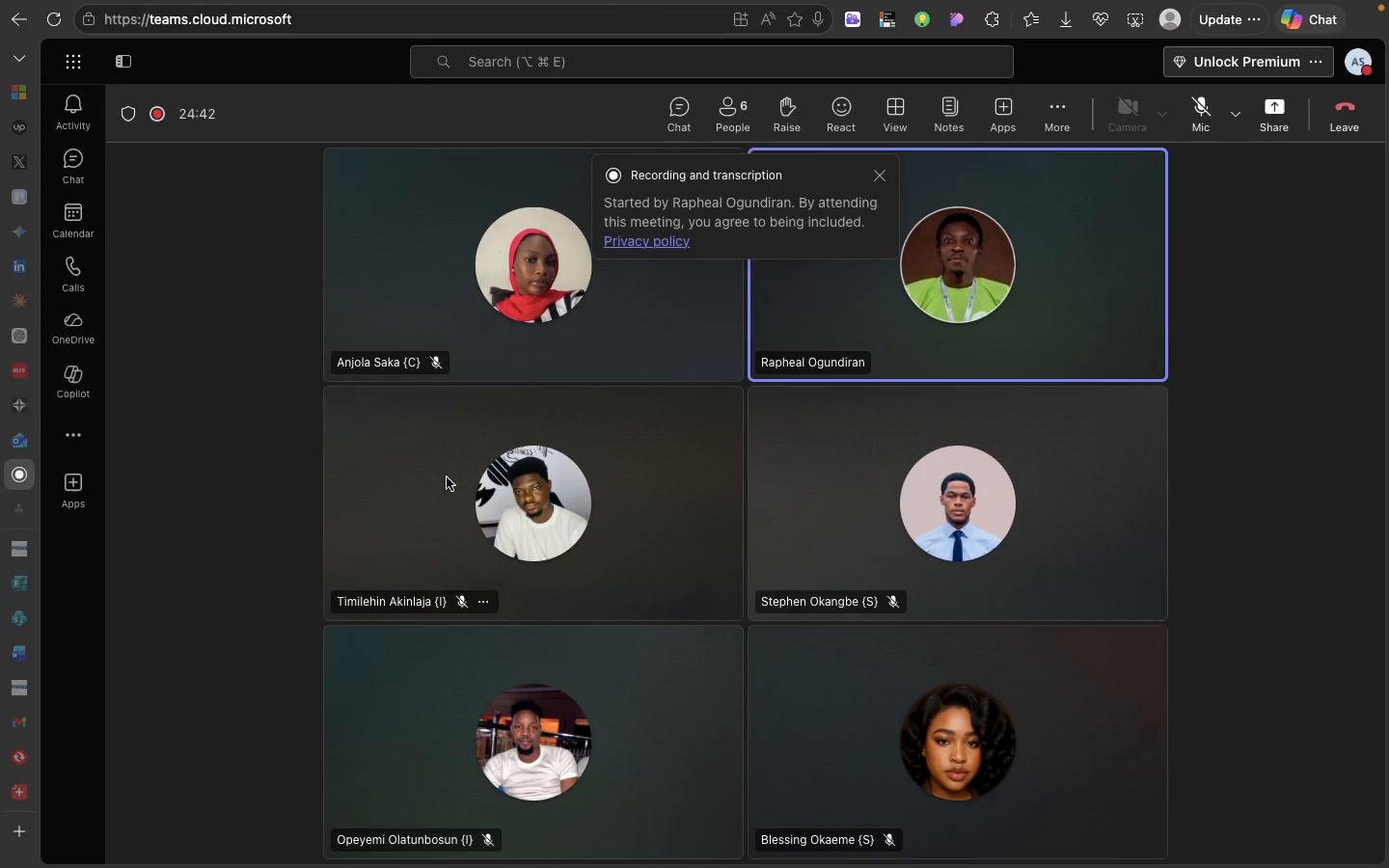 
left_click([270, 332])
 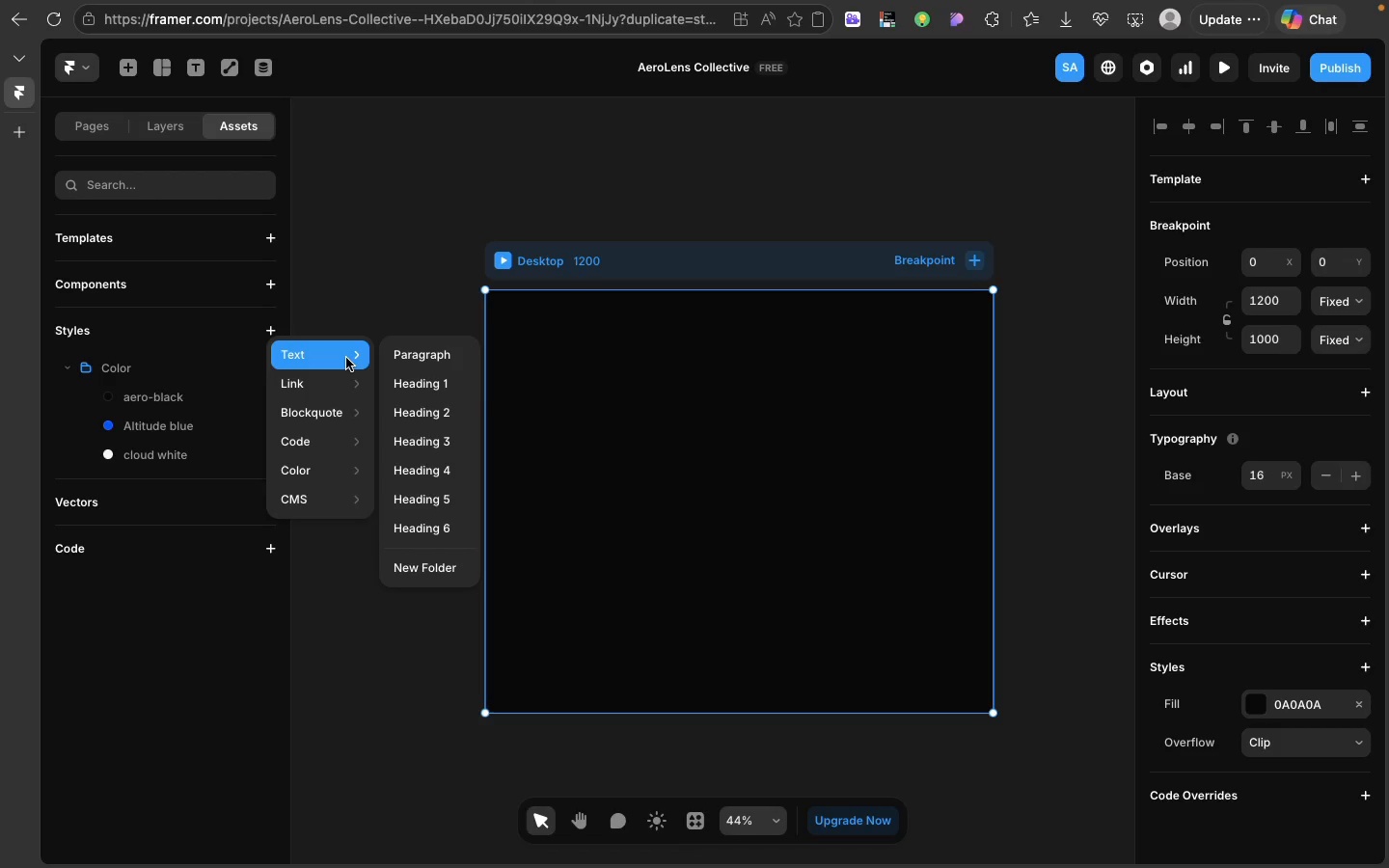 
wait(19.39)
 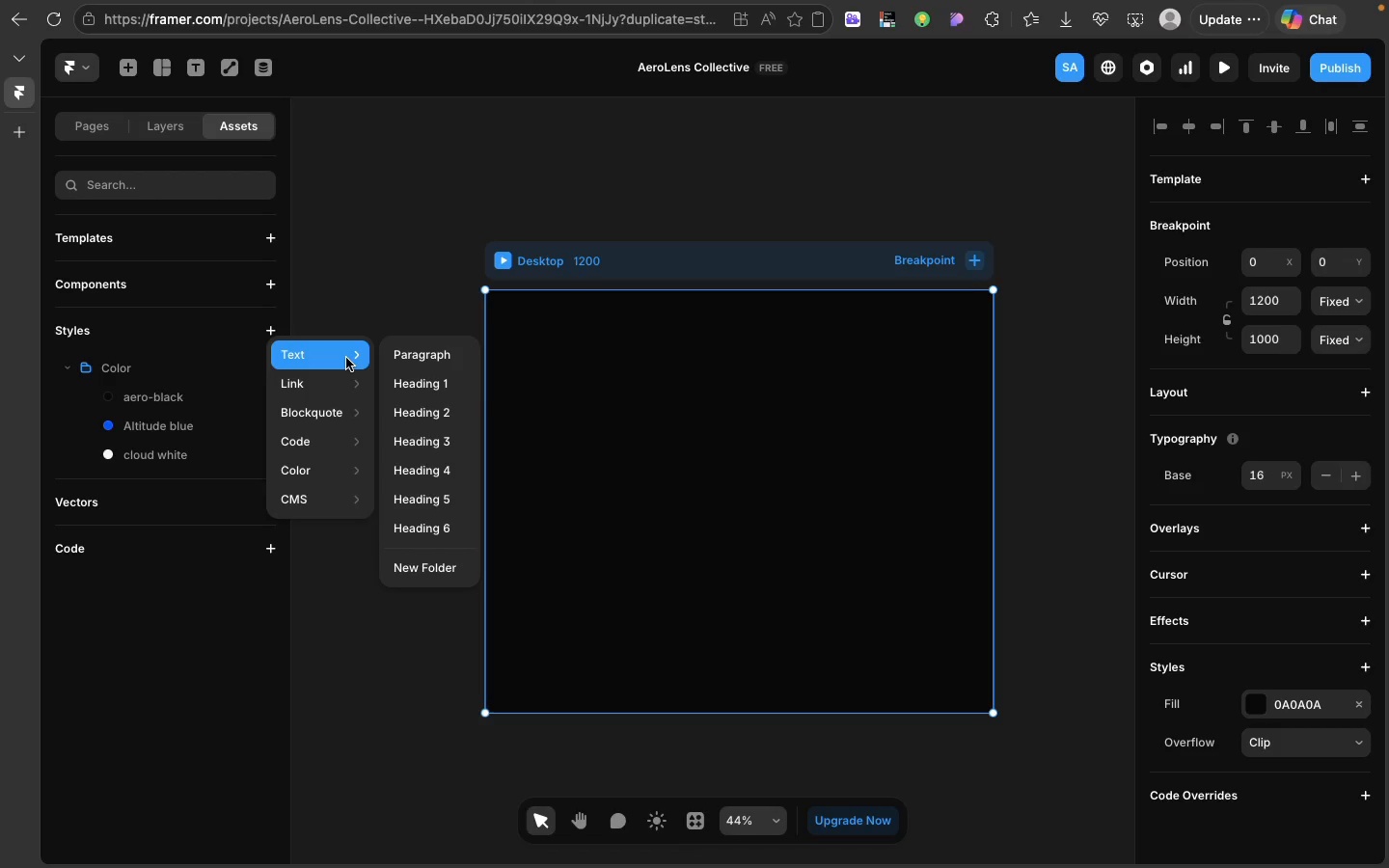 
left_click([416, 357])
 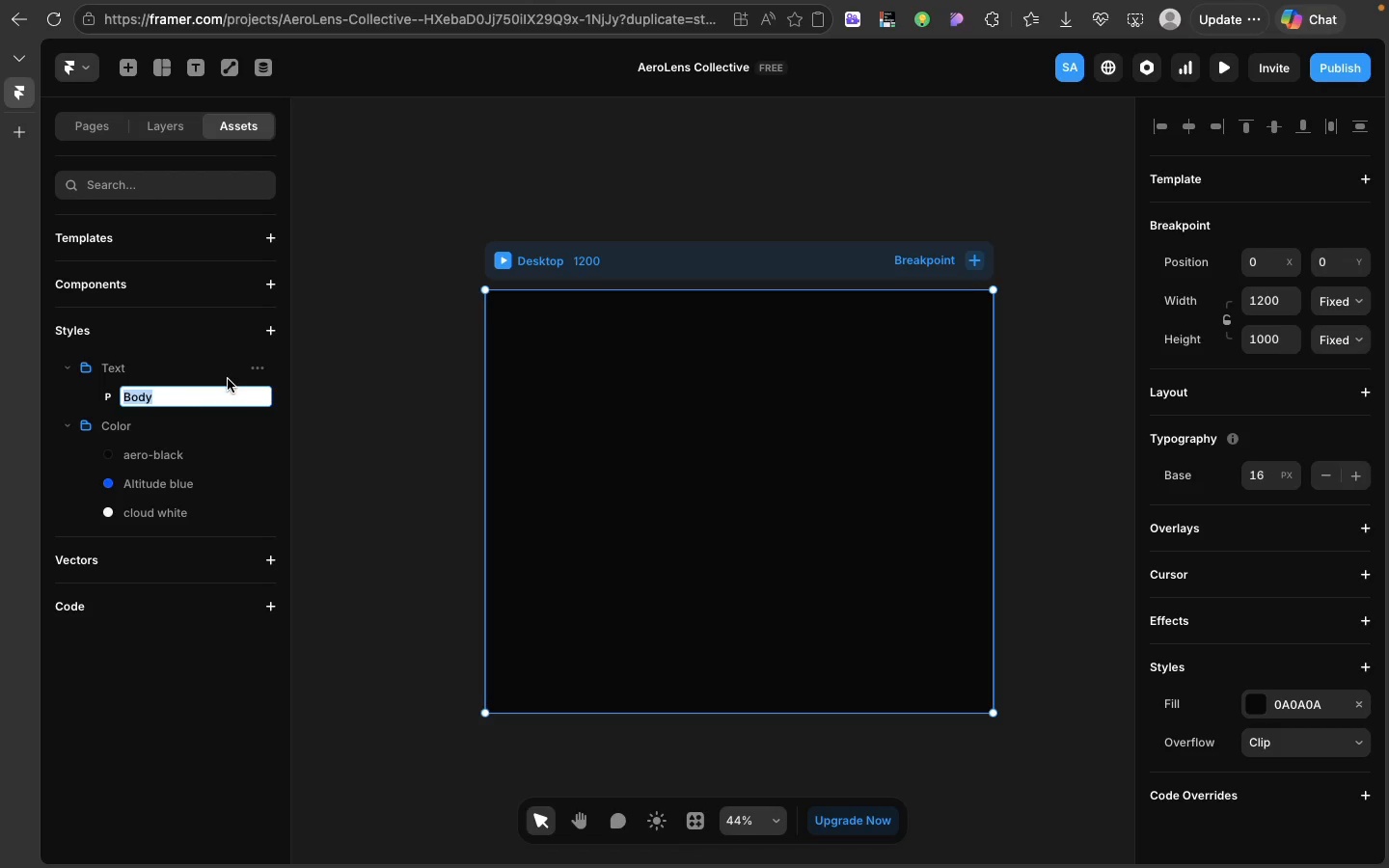 
left_click([228, 385])
 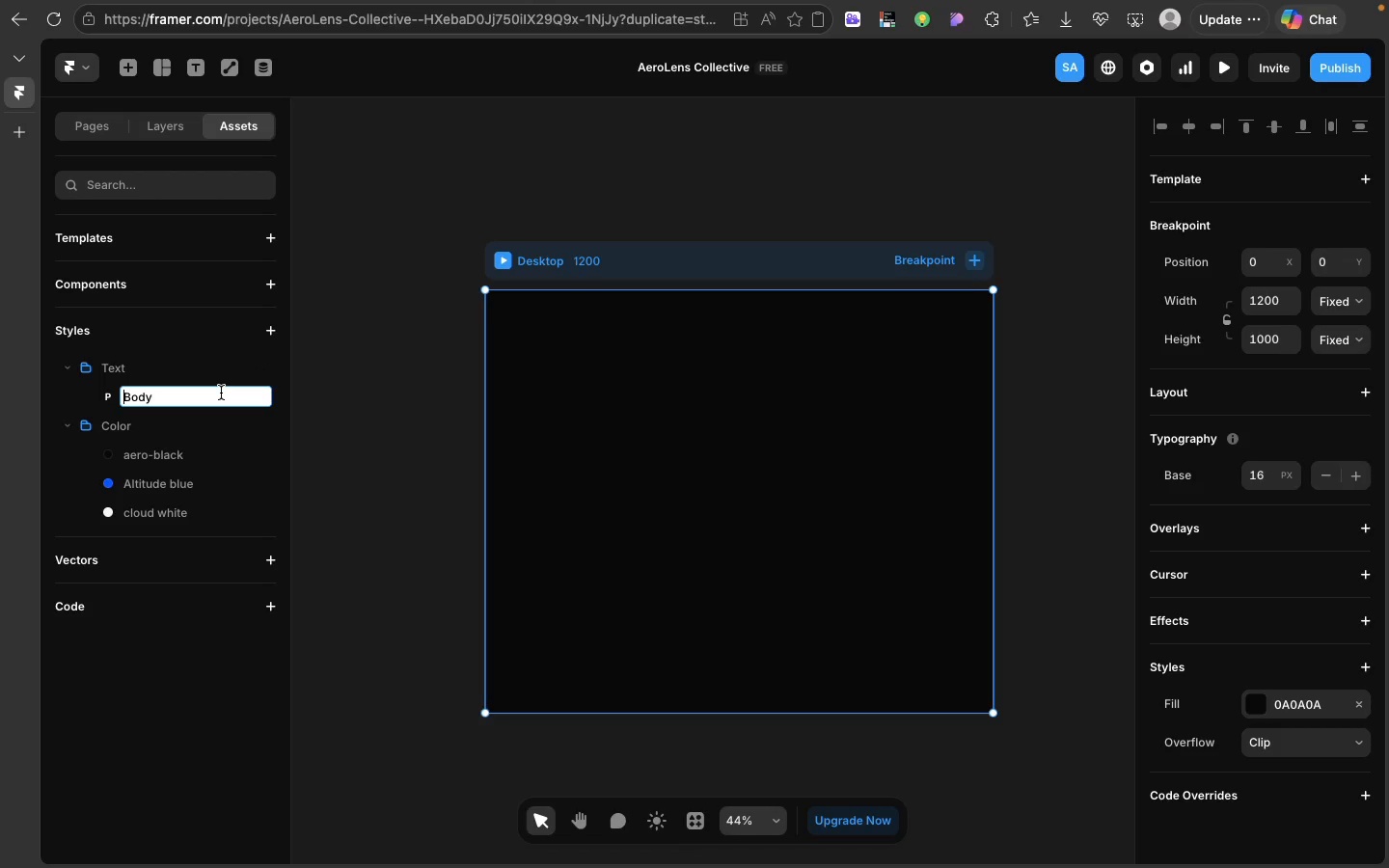 
type(Button )
 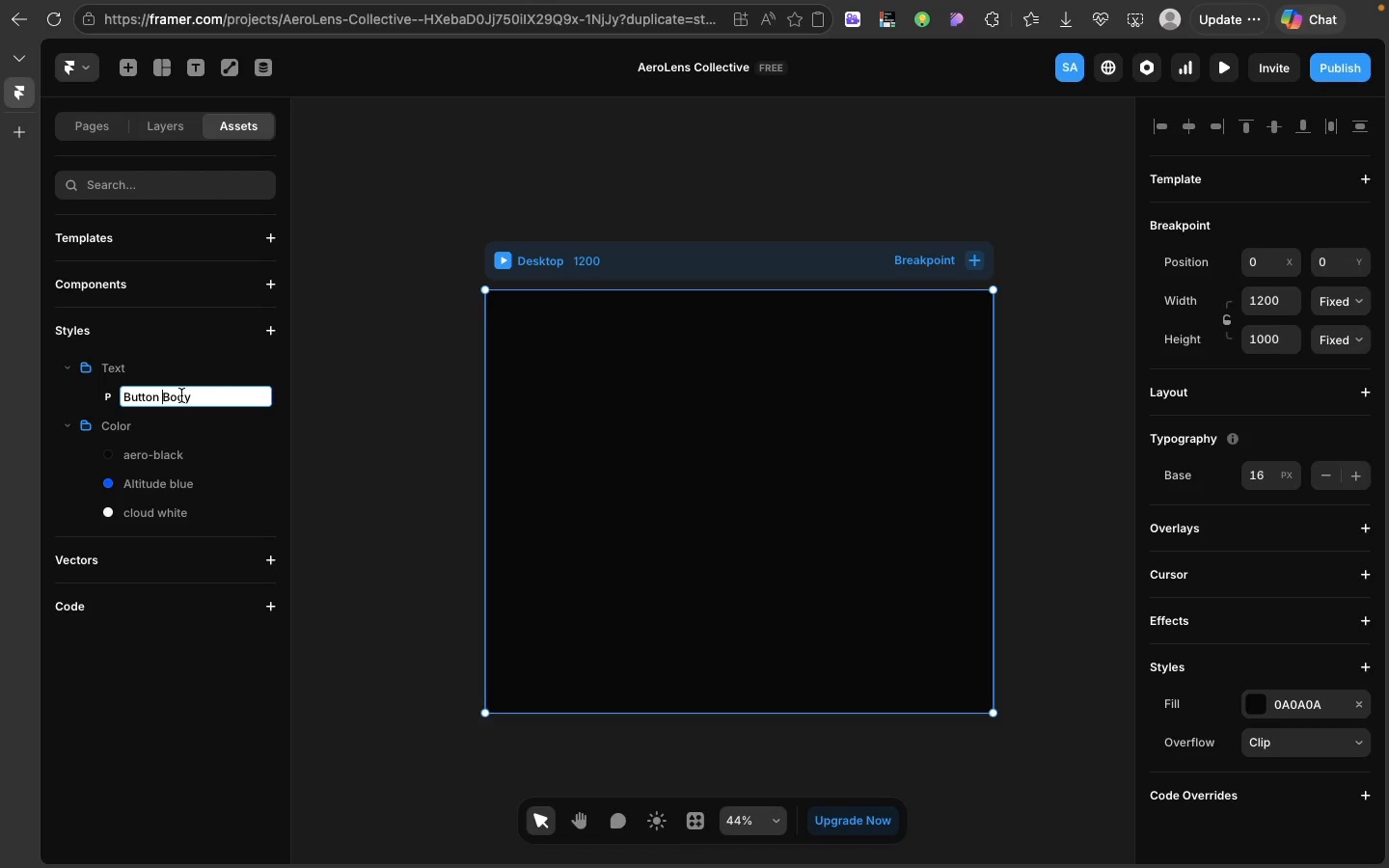 
double_click([181, 395])
 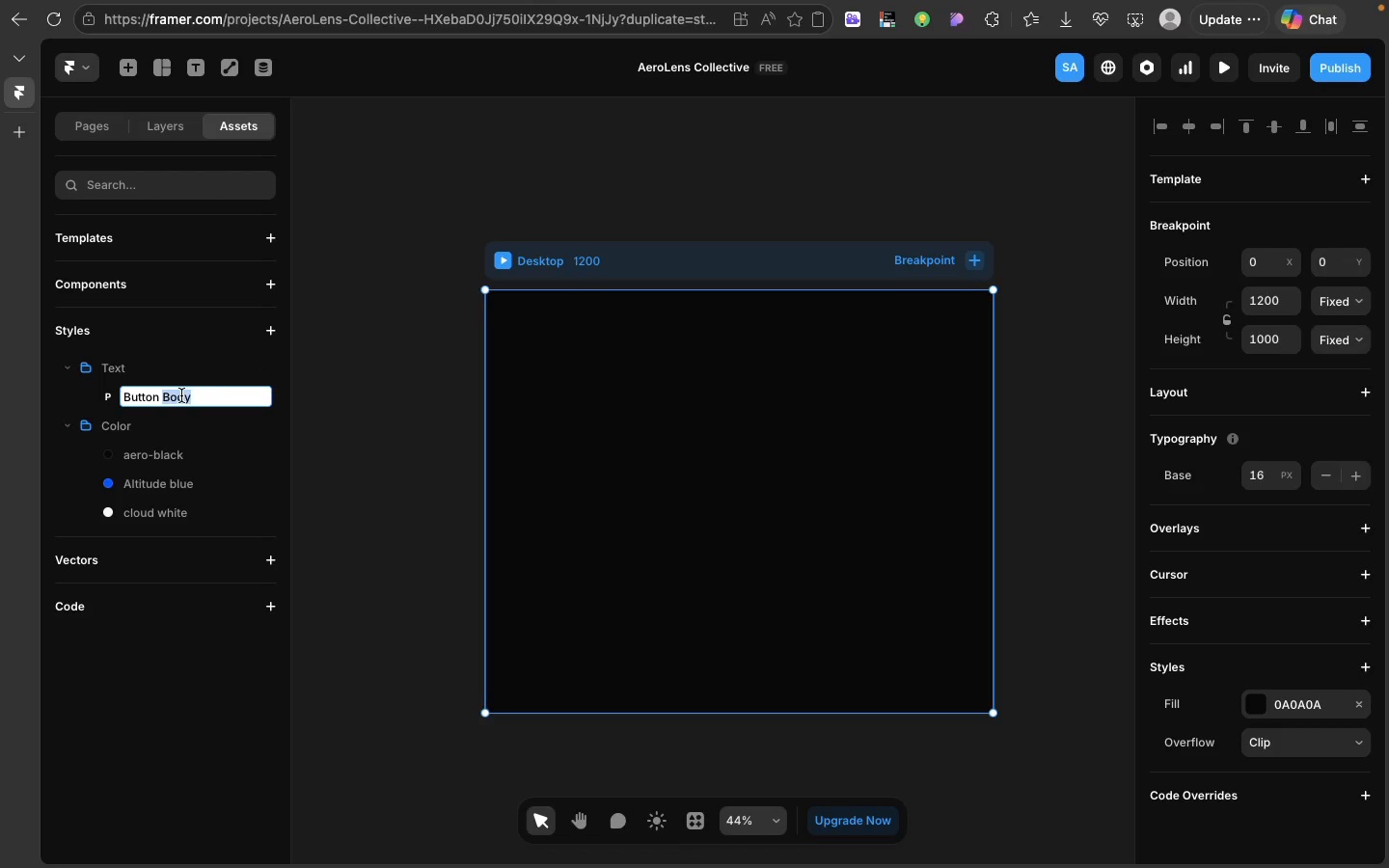 
type(Label)
 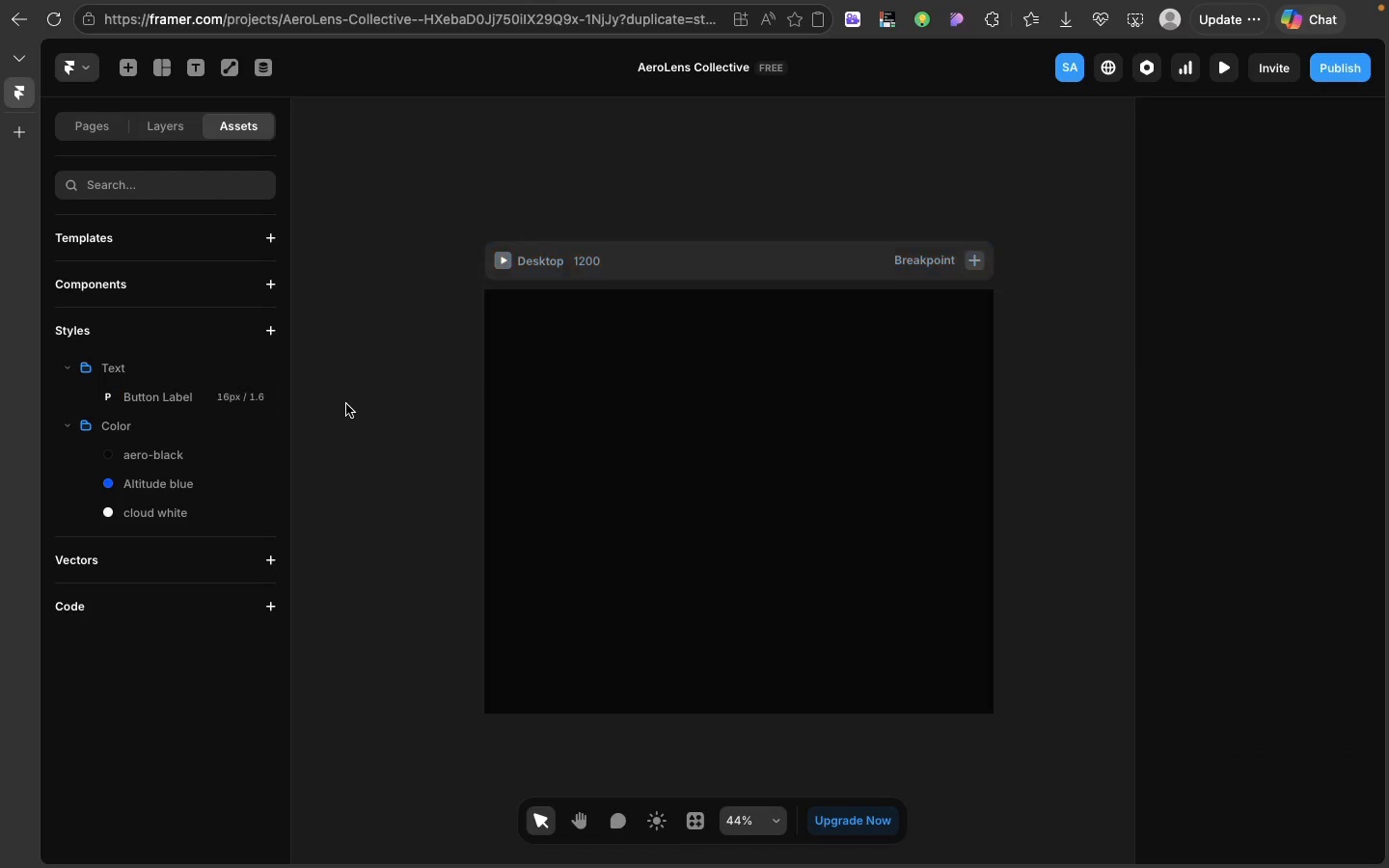 
left_click([346, 404])
 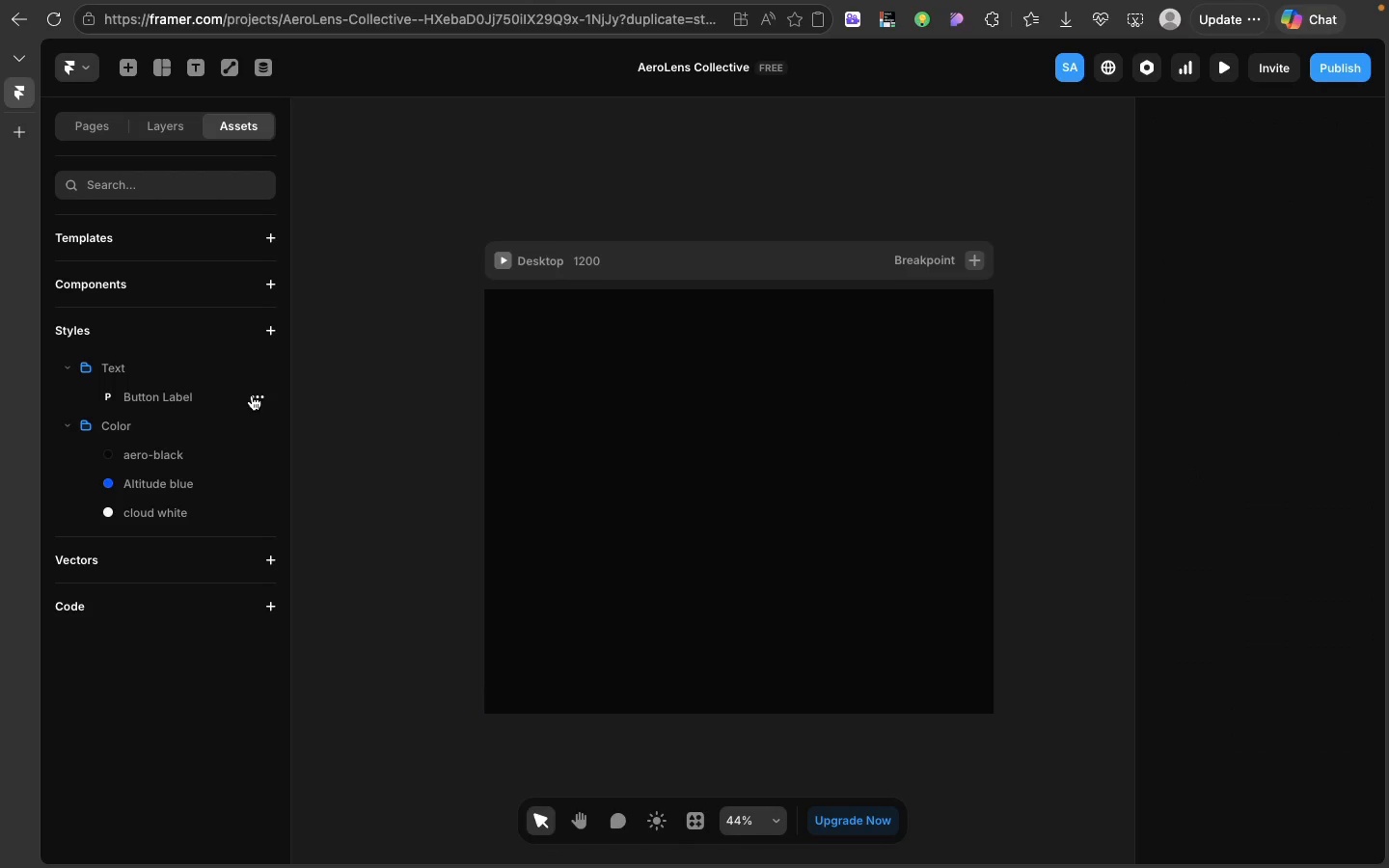 
left_click([252, 395])
 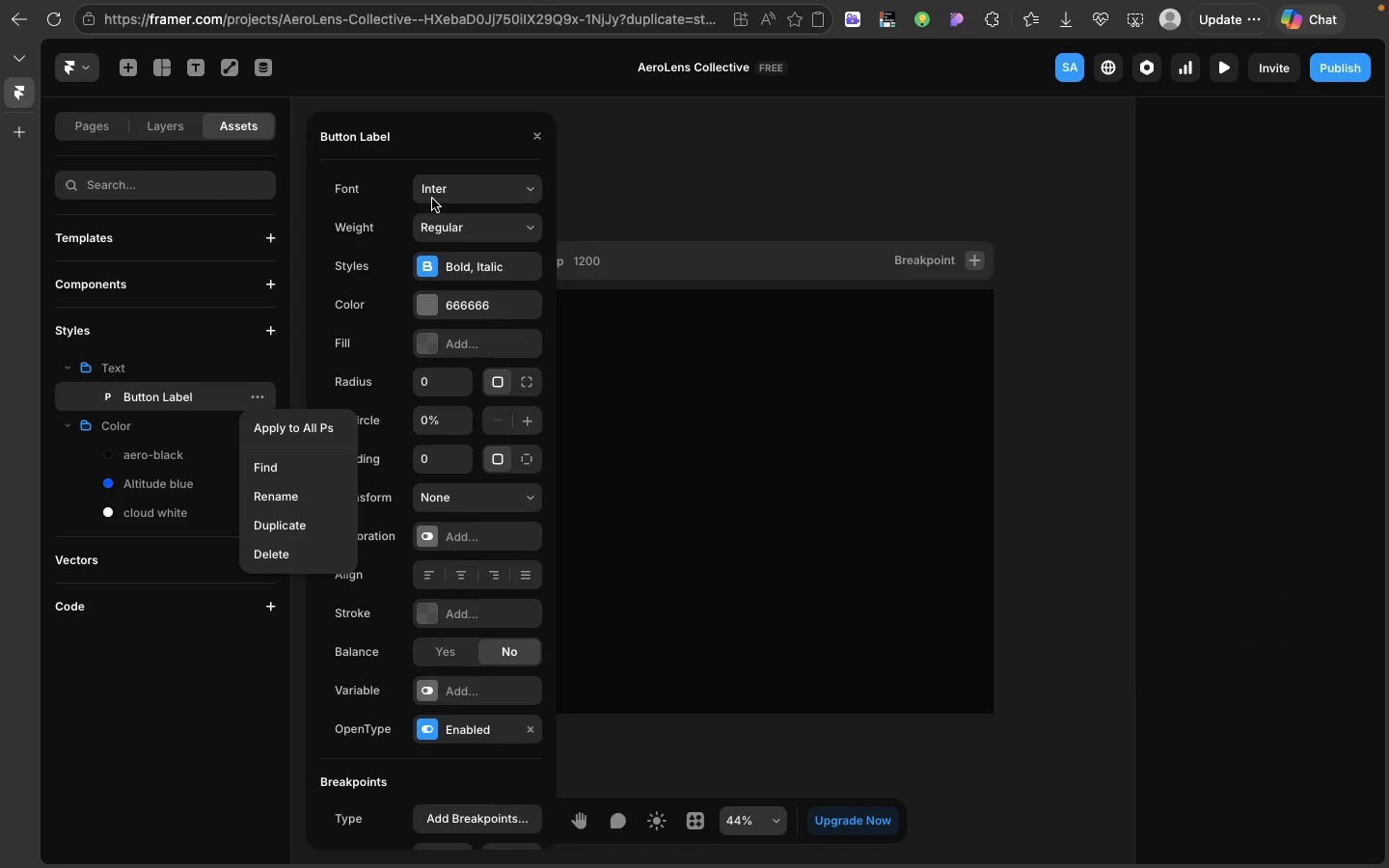 
left_click([432, 199])
 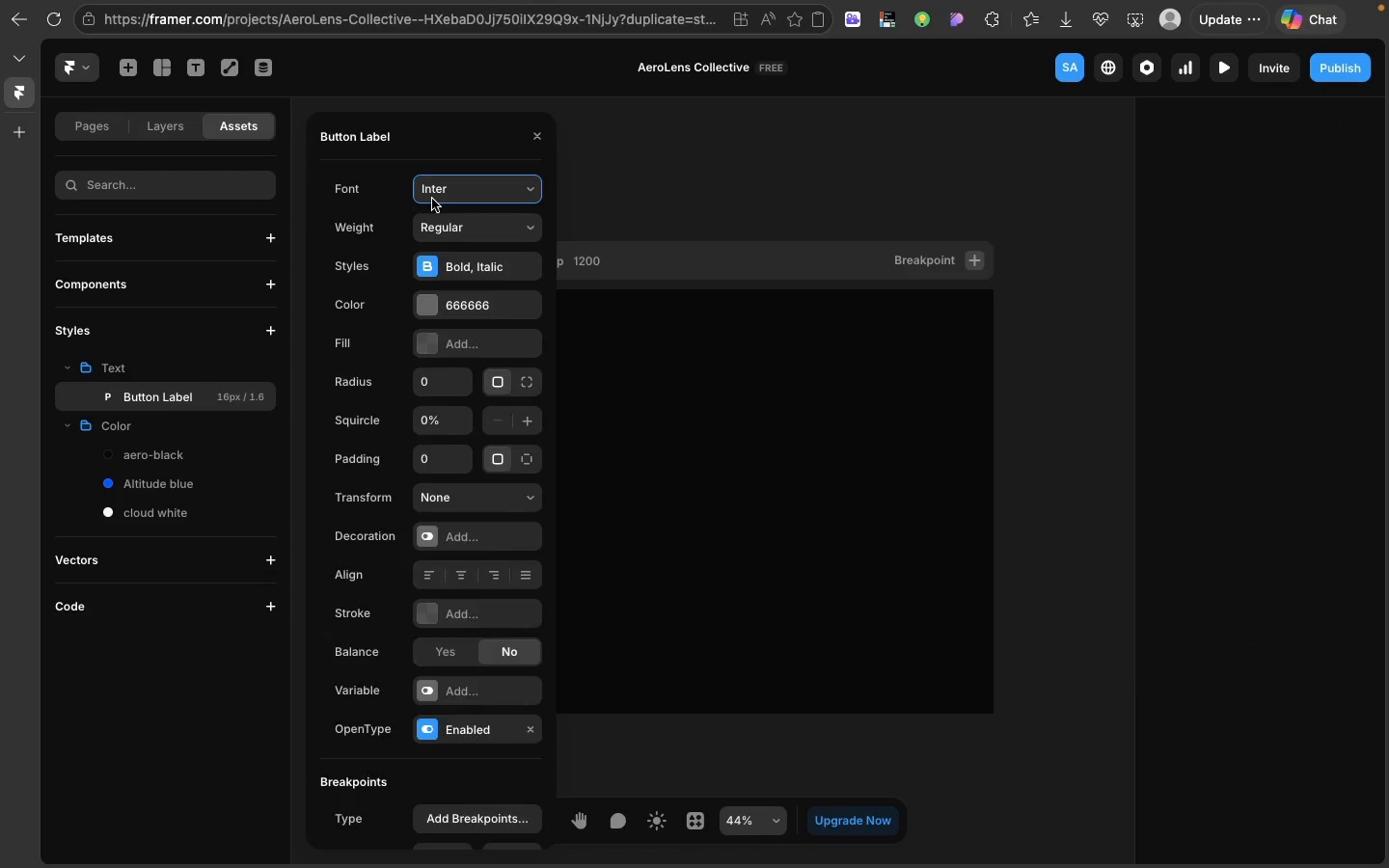 
left_click([432, 199])
 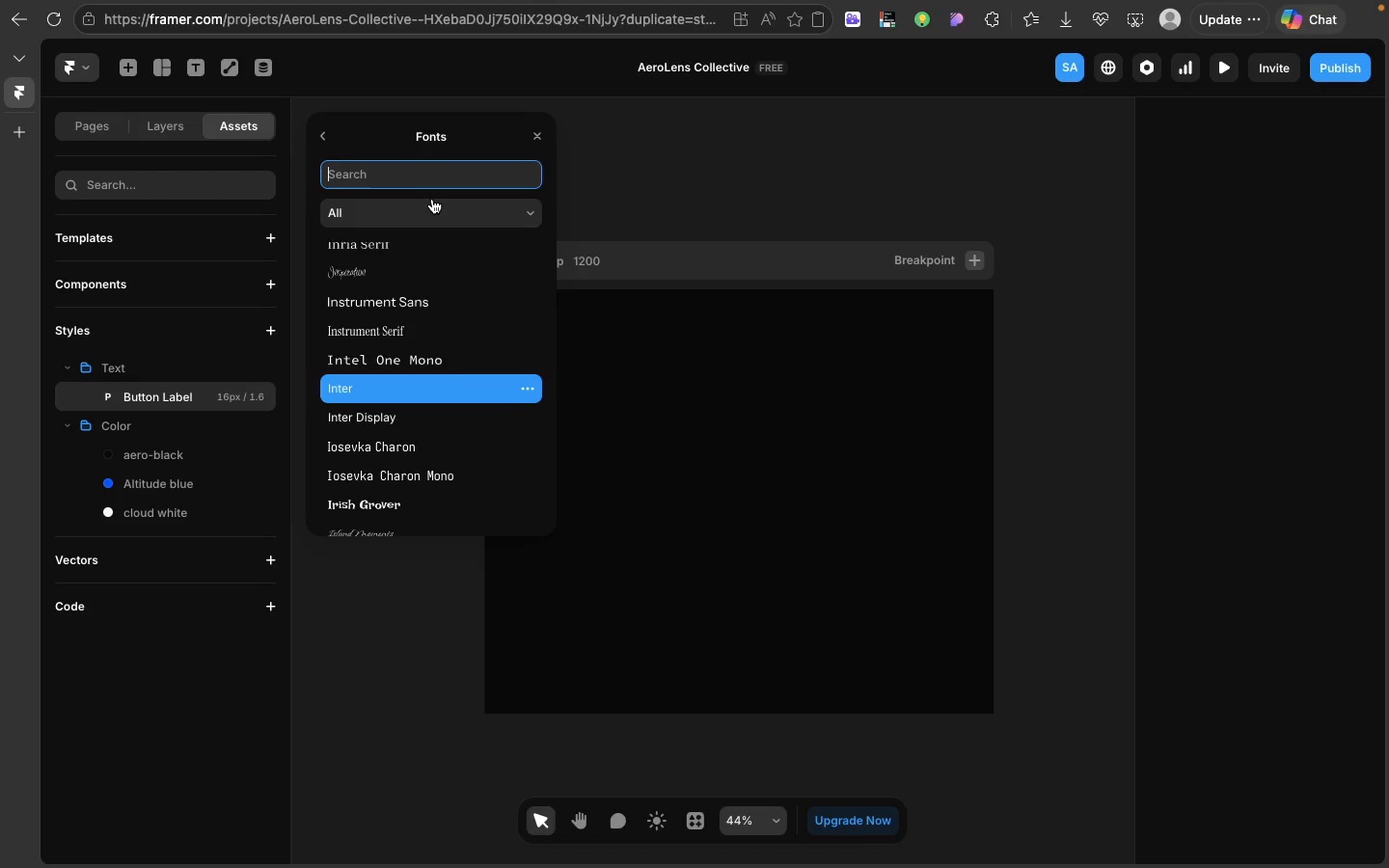 
type(space)
 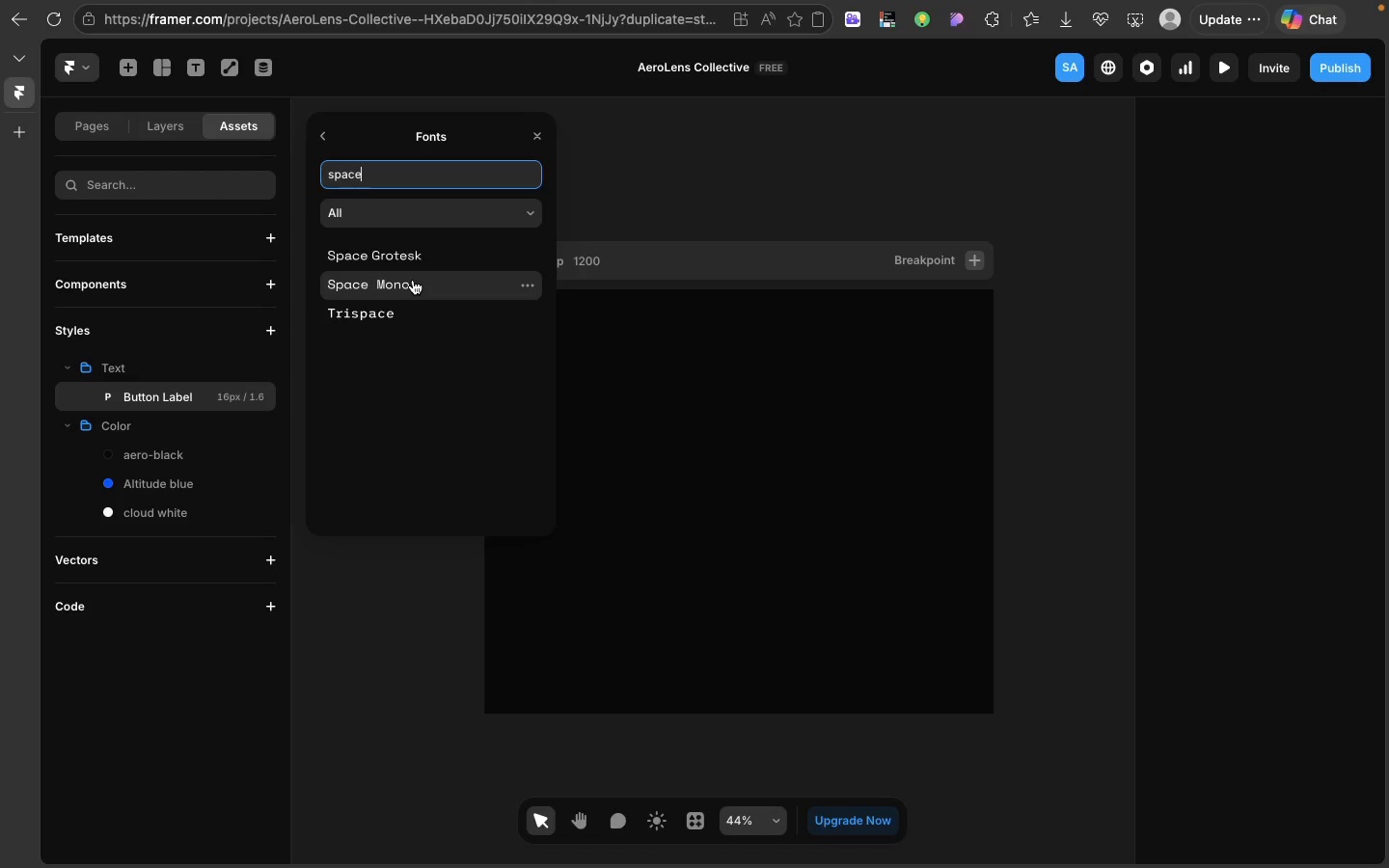 
left_click([413, 280])
 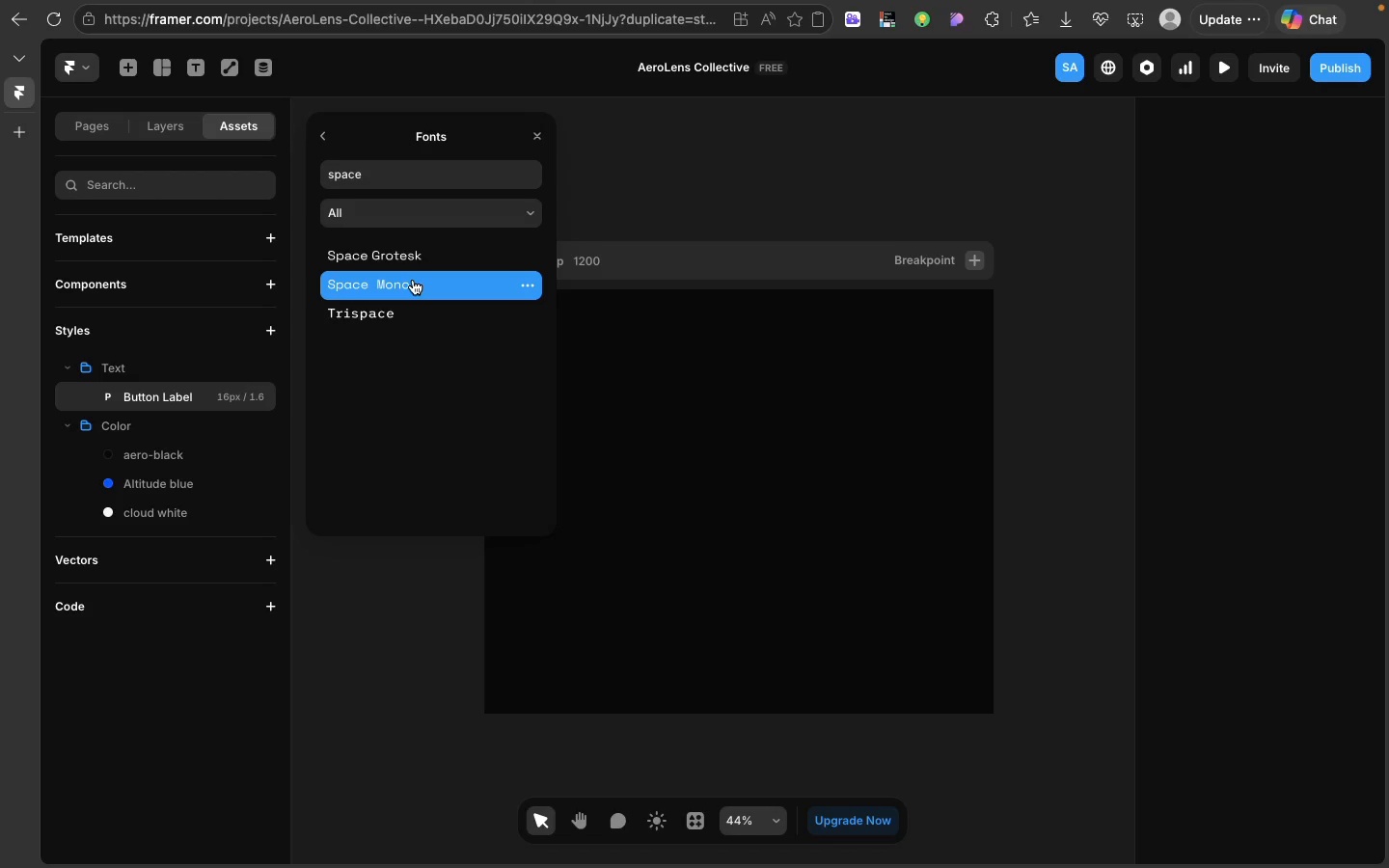 
left_click([413, 280])
 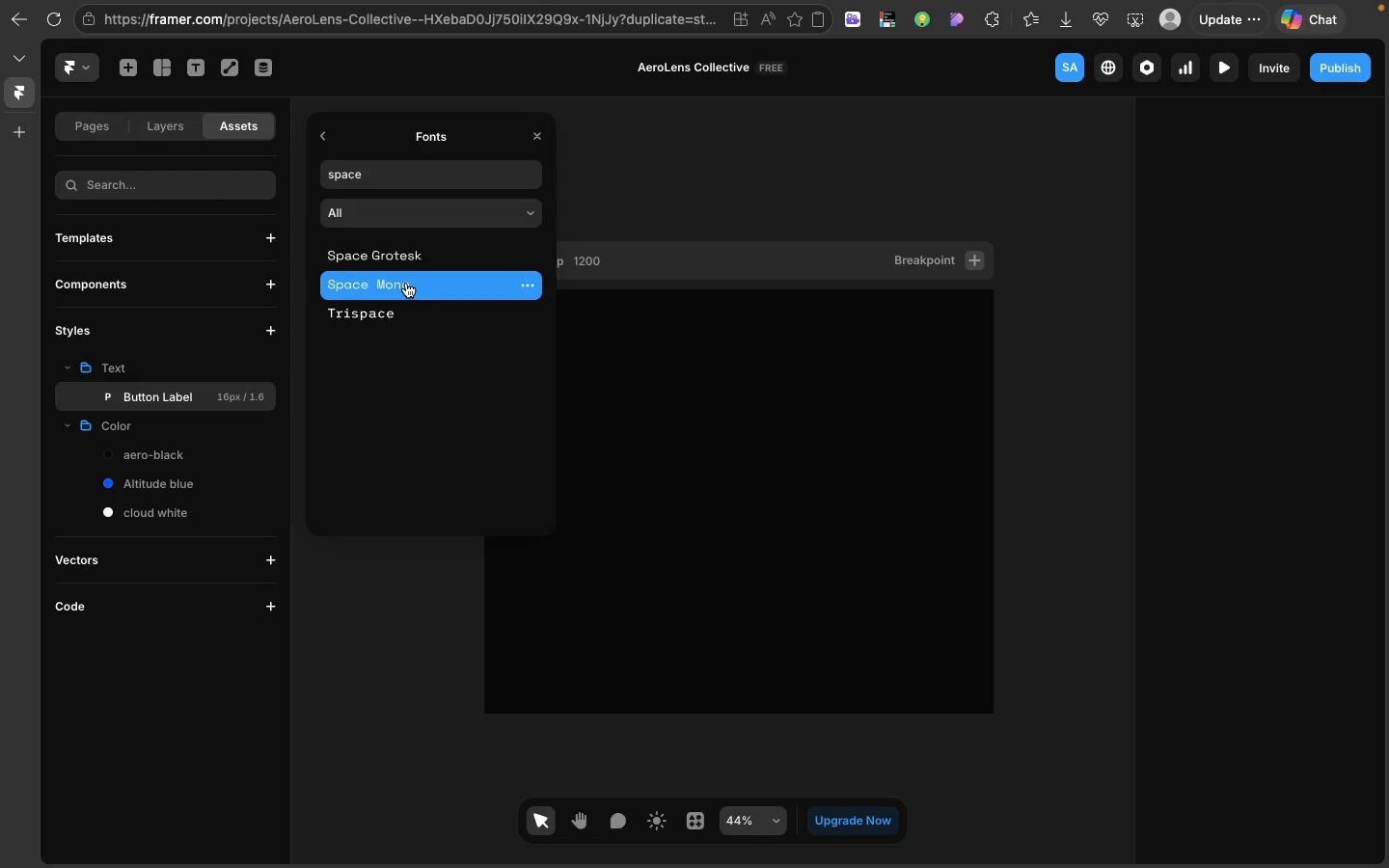 
left_click([406, 283])
 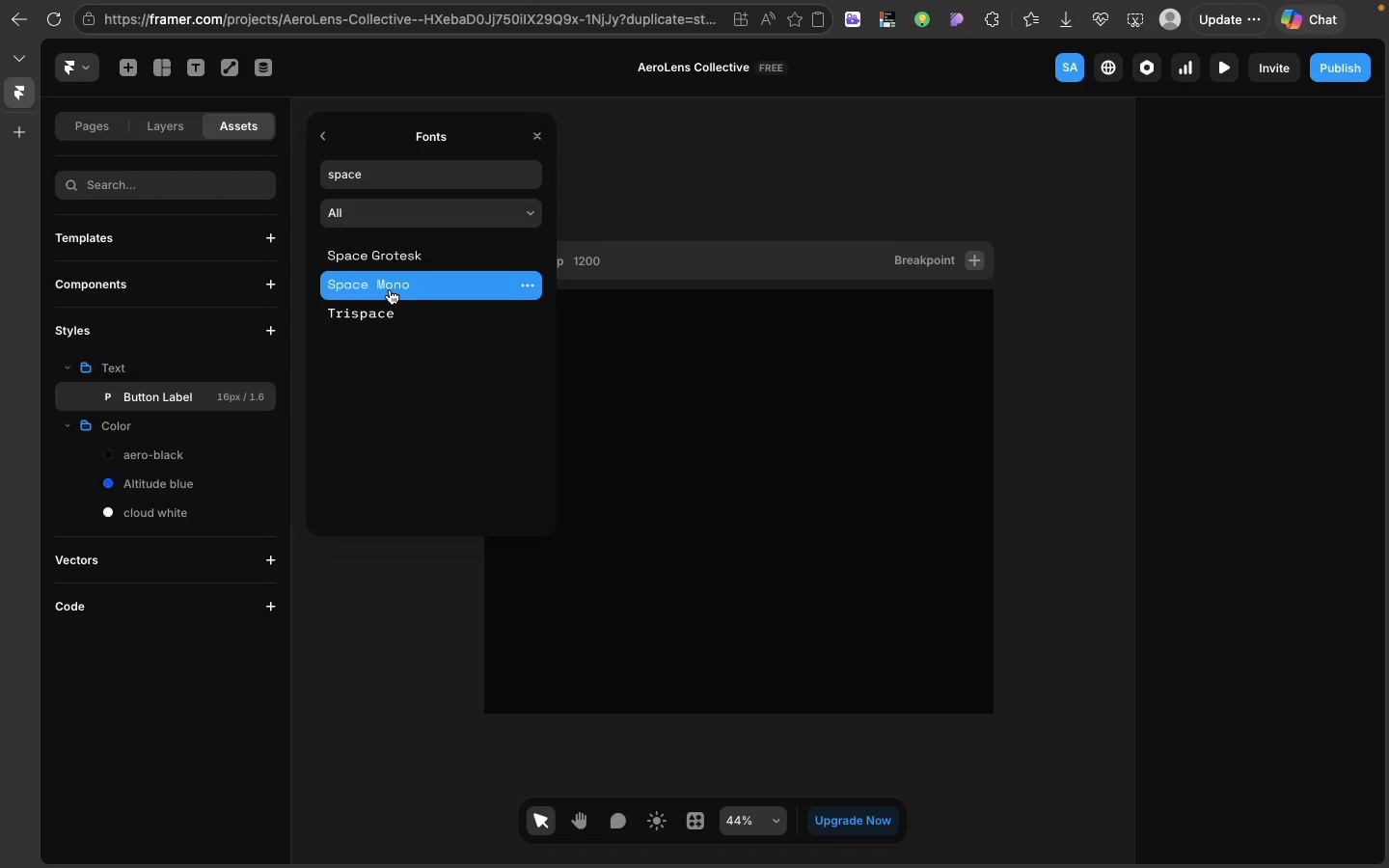 
left_click([390, 289])
 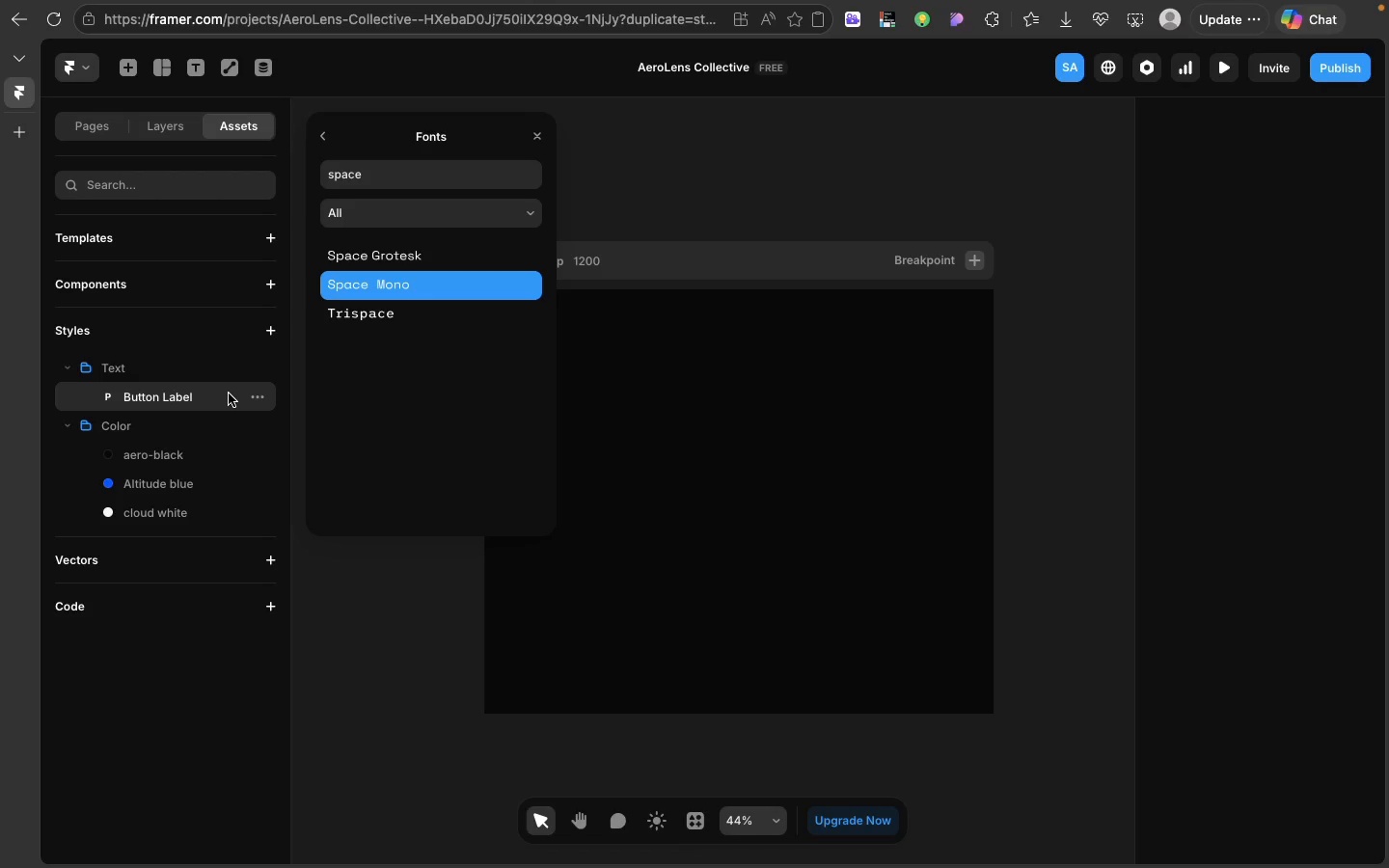 
left_click([229, 393])
 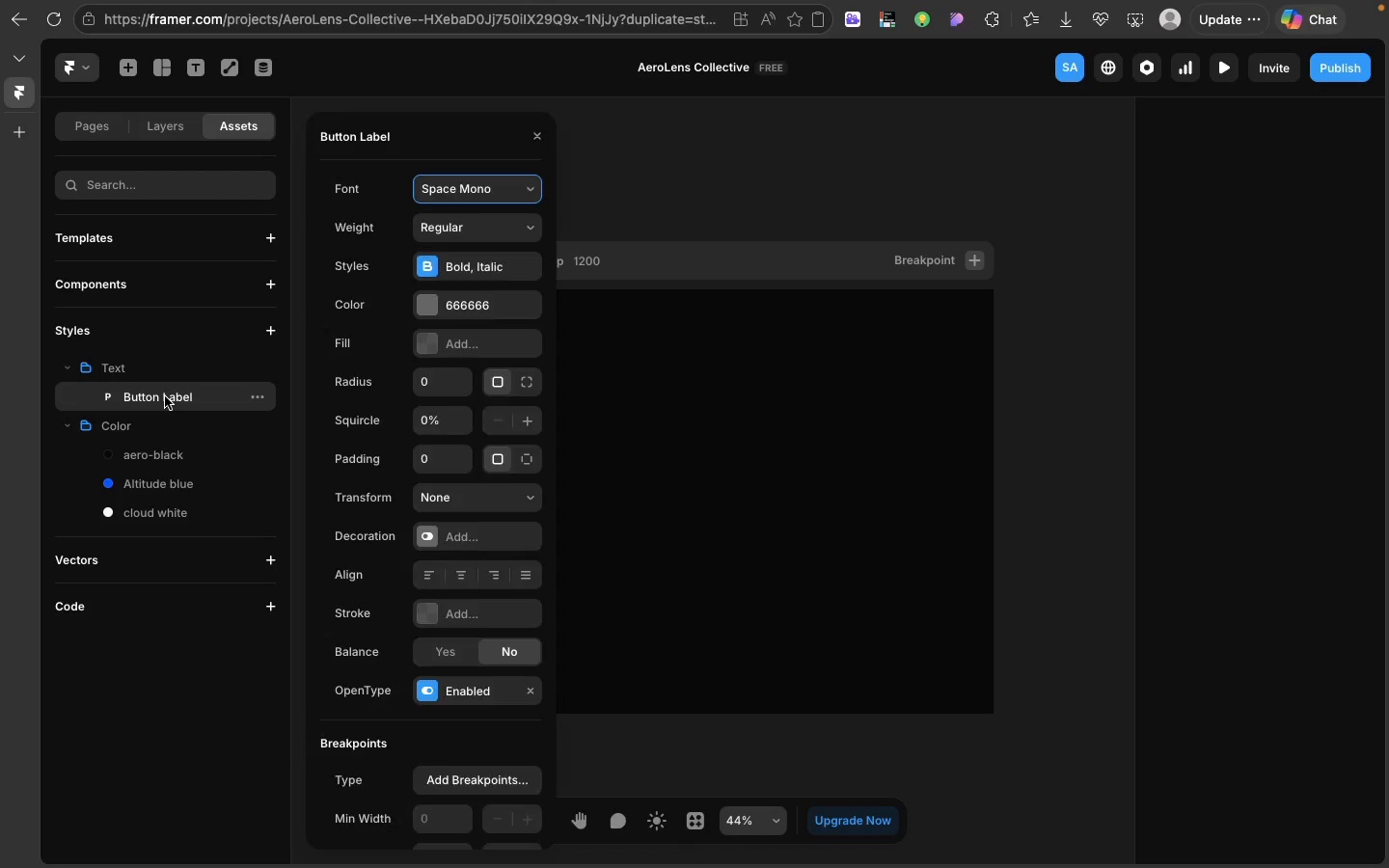 
left_click([165, 396])
 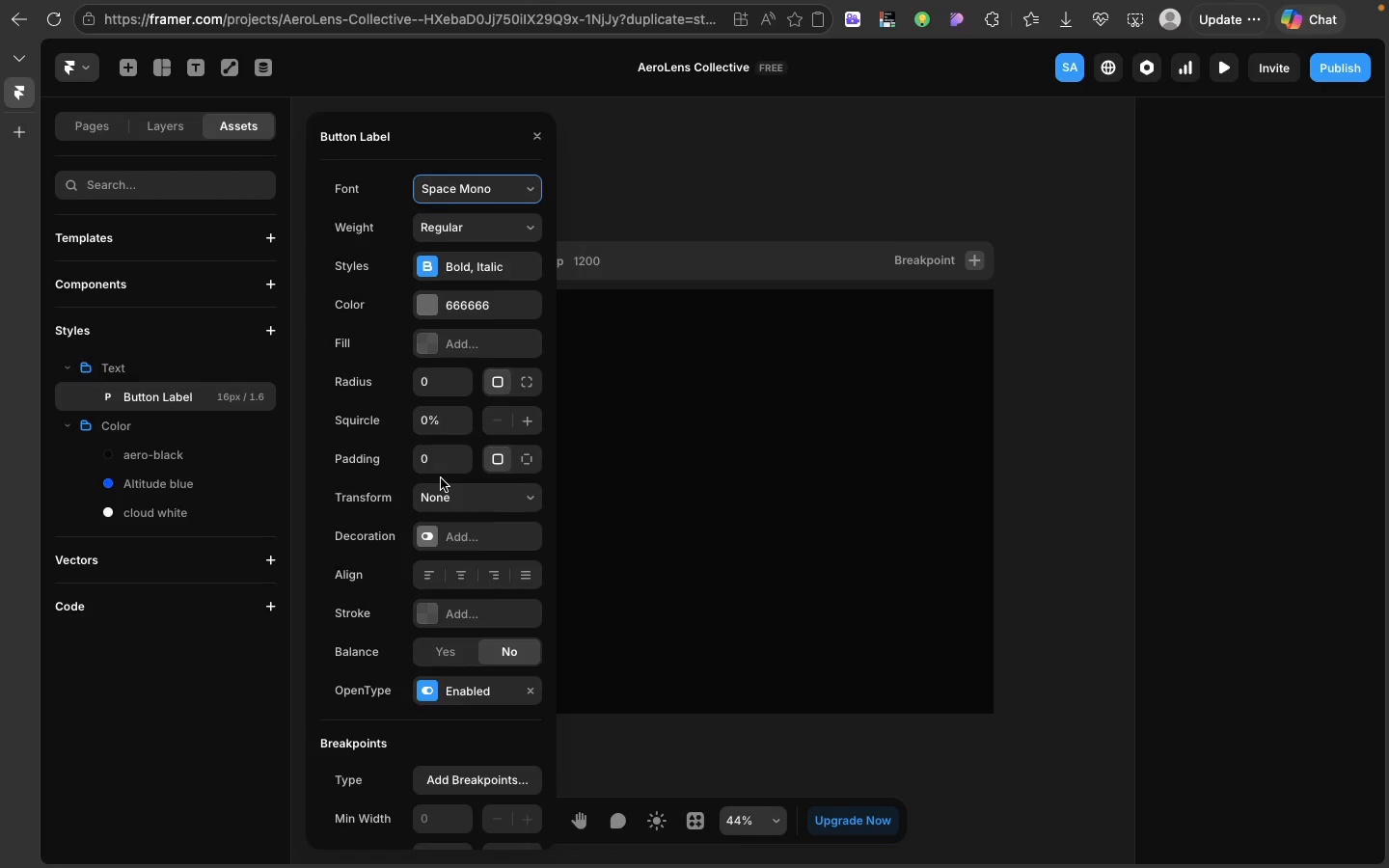 
scroll: coordinate [441, 478], scroll_direction: down, amount: 19.0
 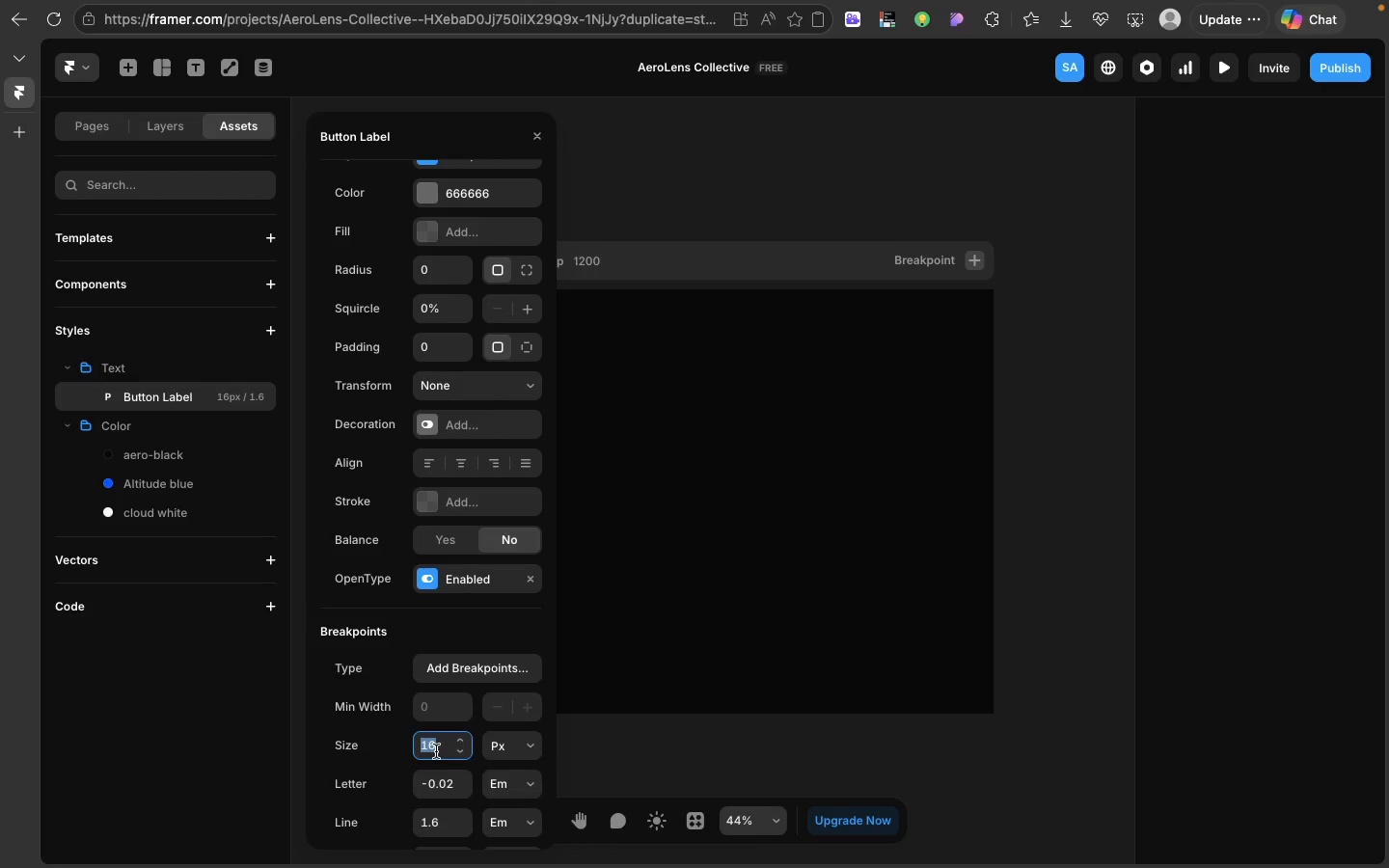 
double_click([436, 751])
 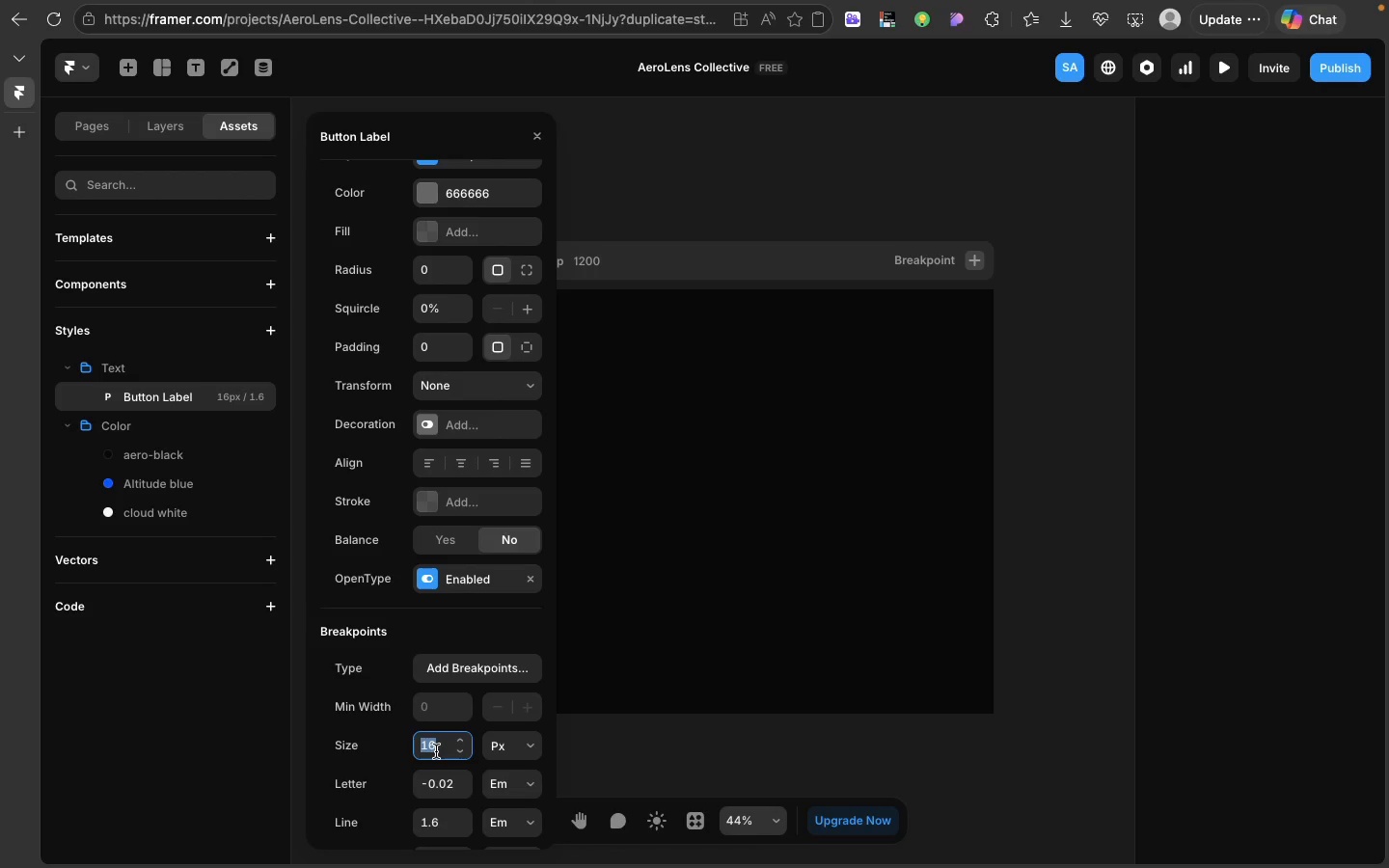 
type(14px)
 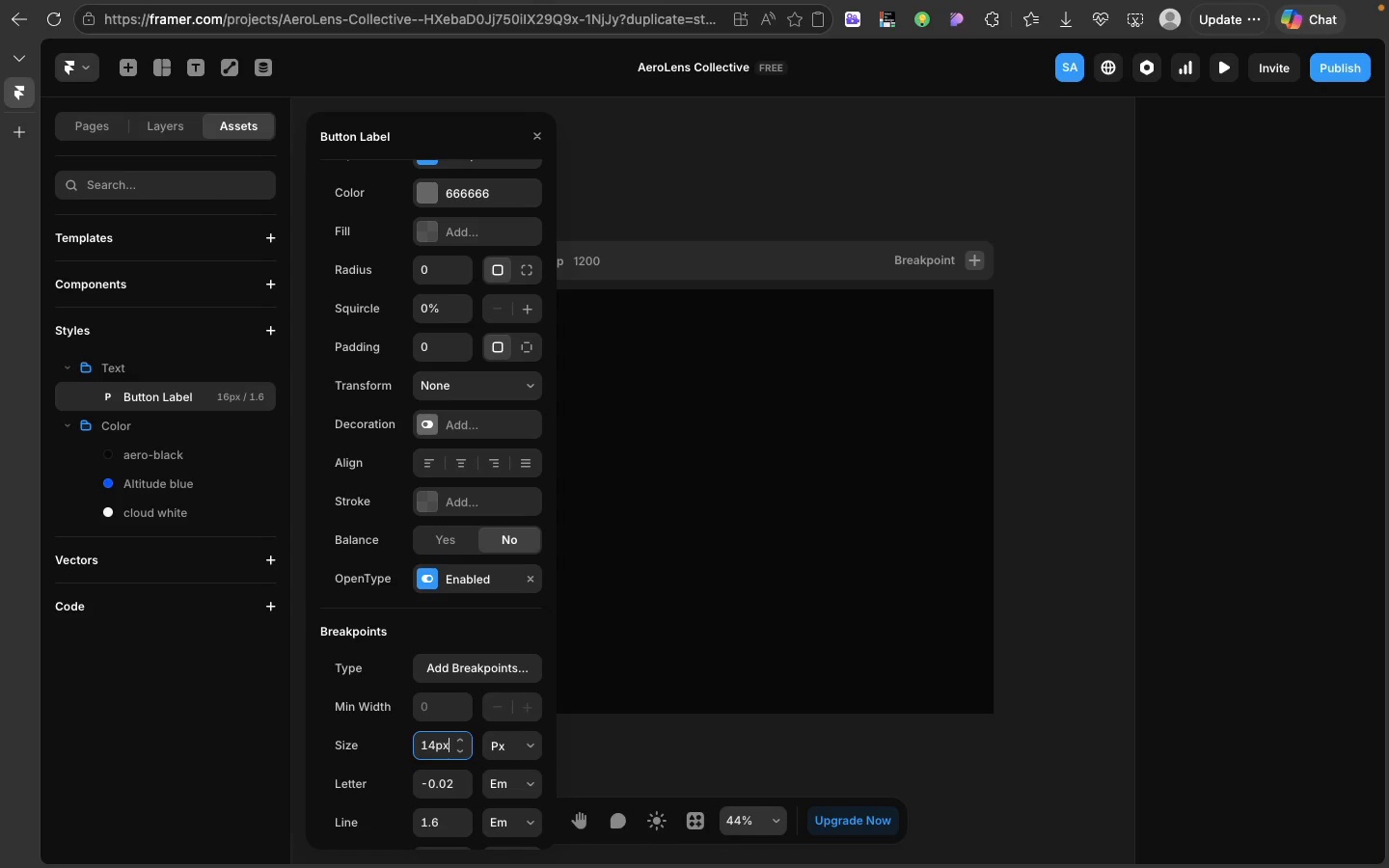 
wait(16.98)
 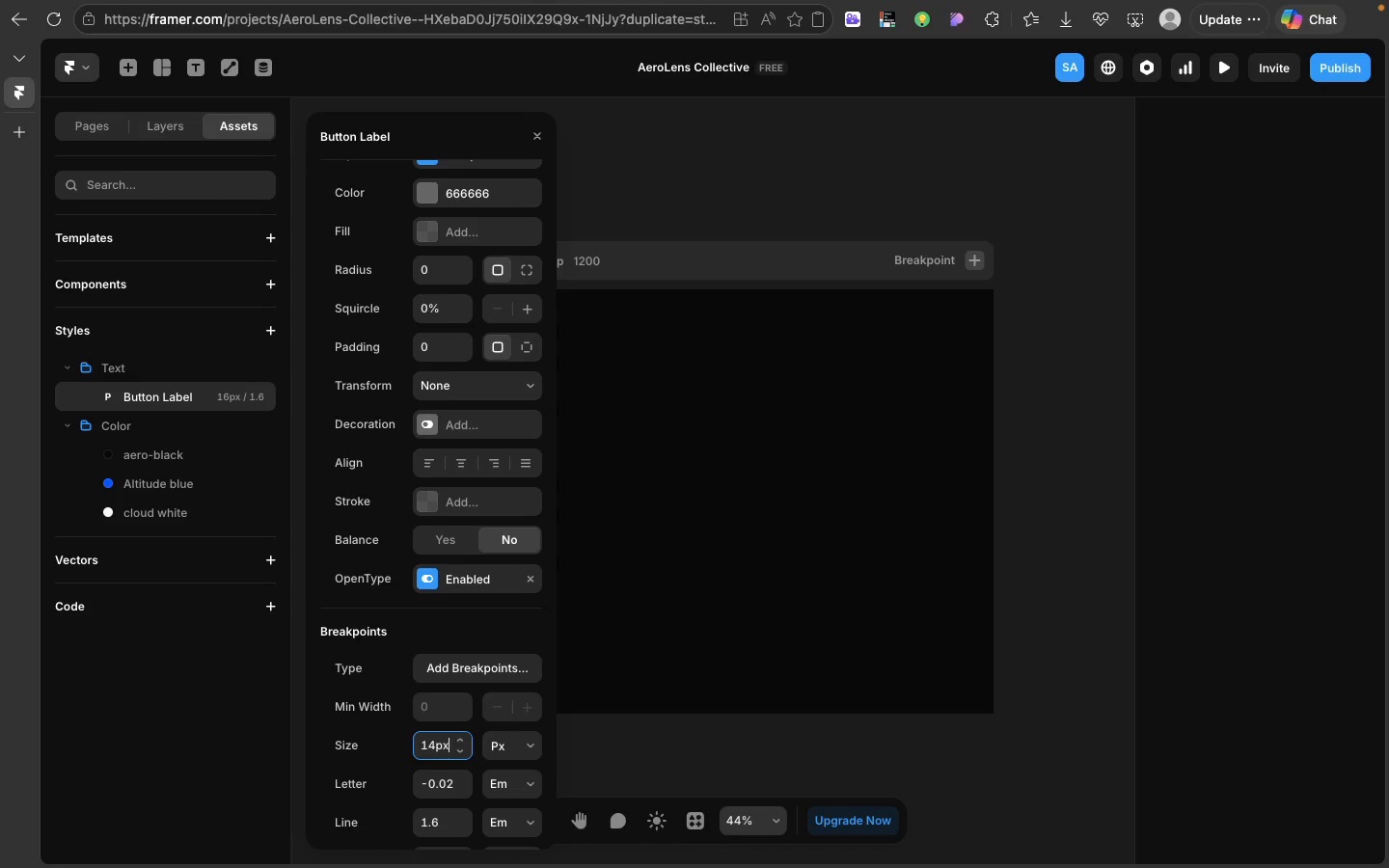 
left_click([683, 696])
 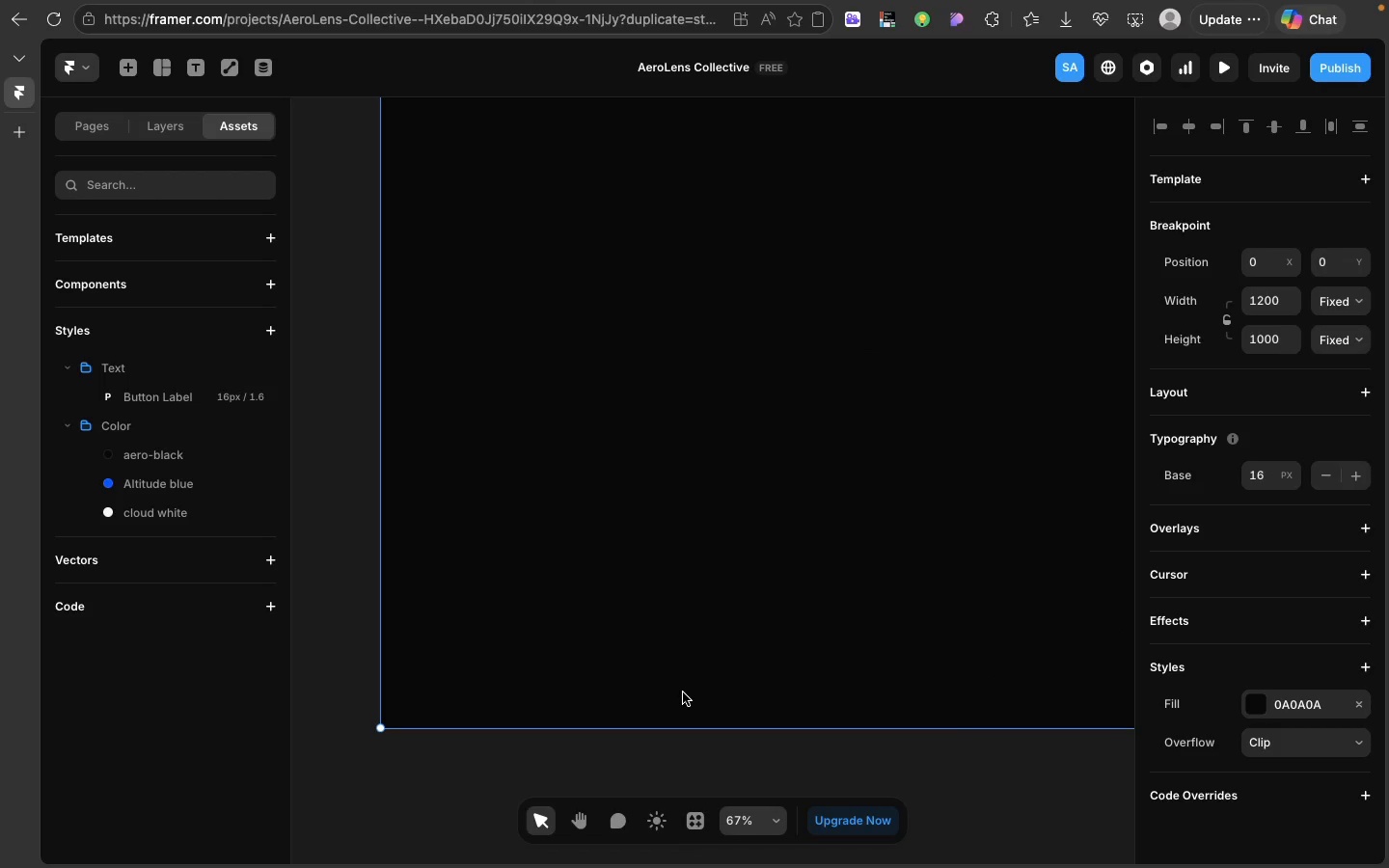 
wait(8.36)
 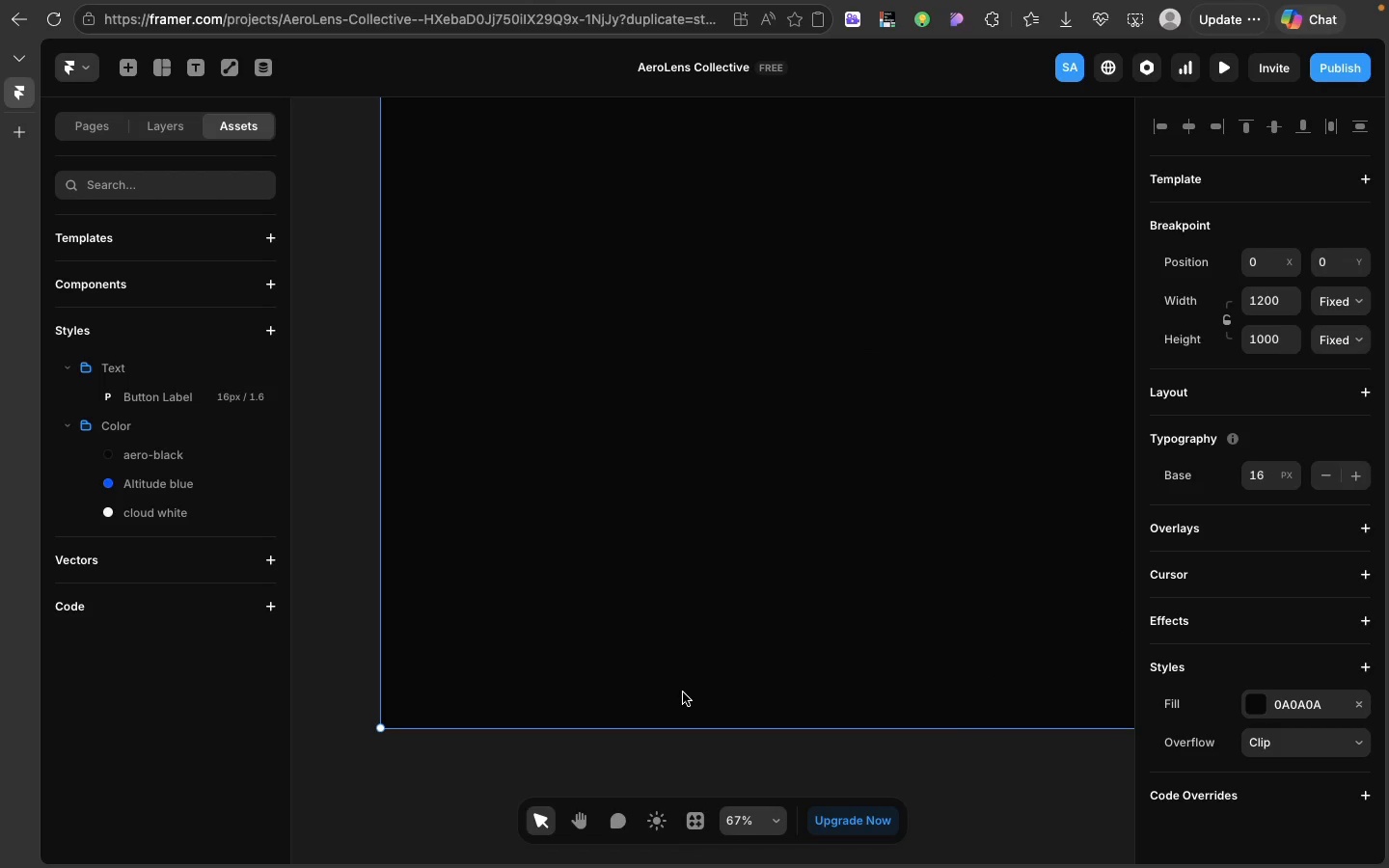 
scroll: coordinate [683, 692], scroll_direction: up, amount: 29.0
 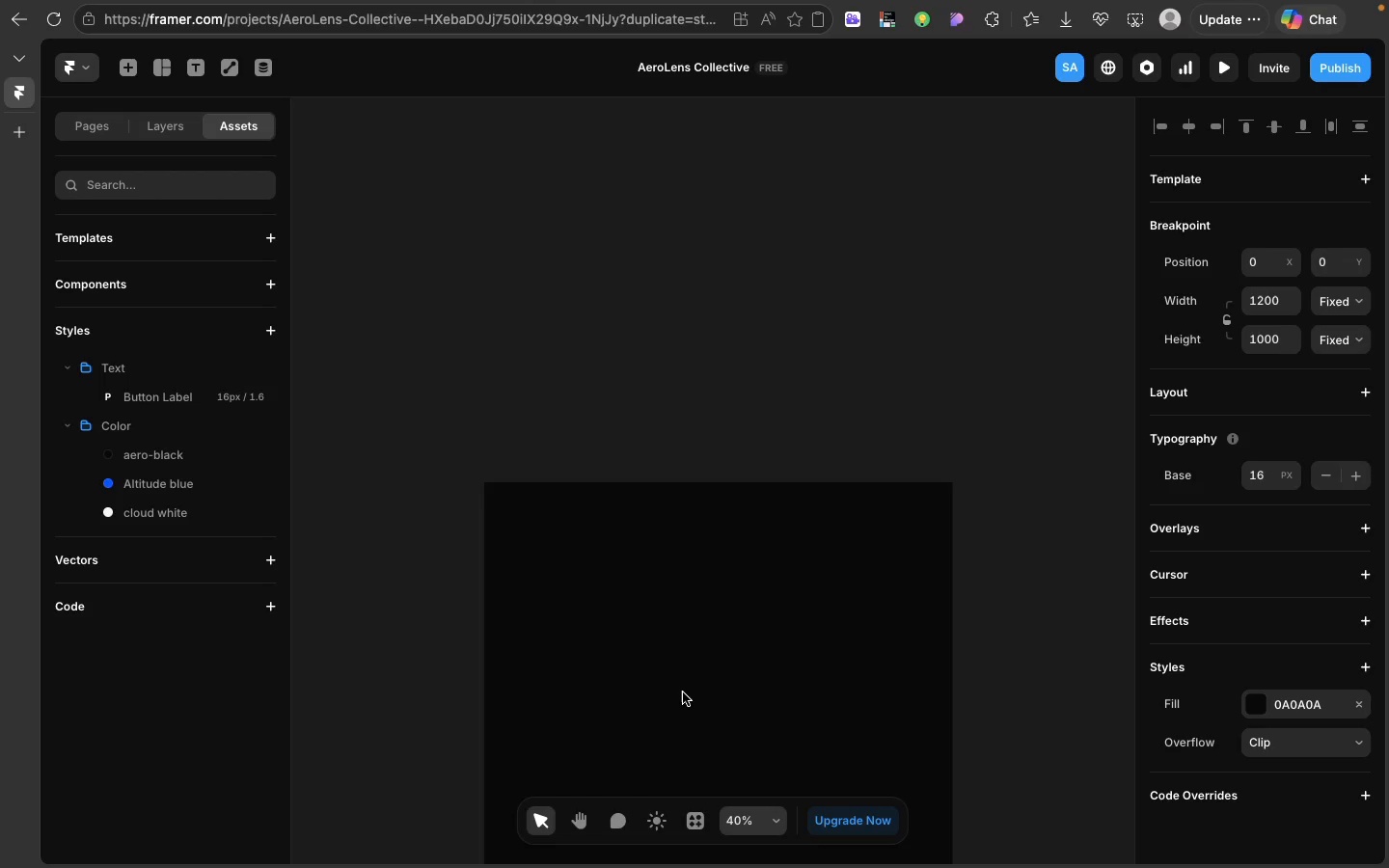 
scroll: coordinate [683, 692], scroll_direction: down, amount: 29.0
 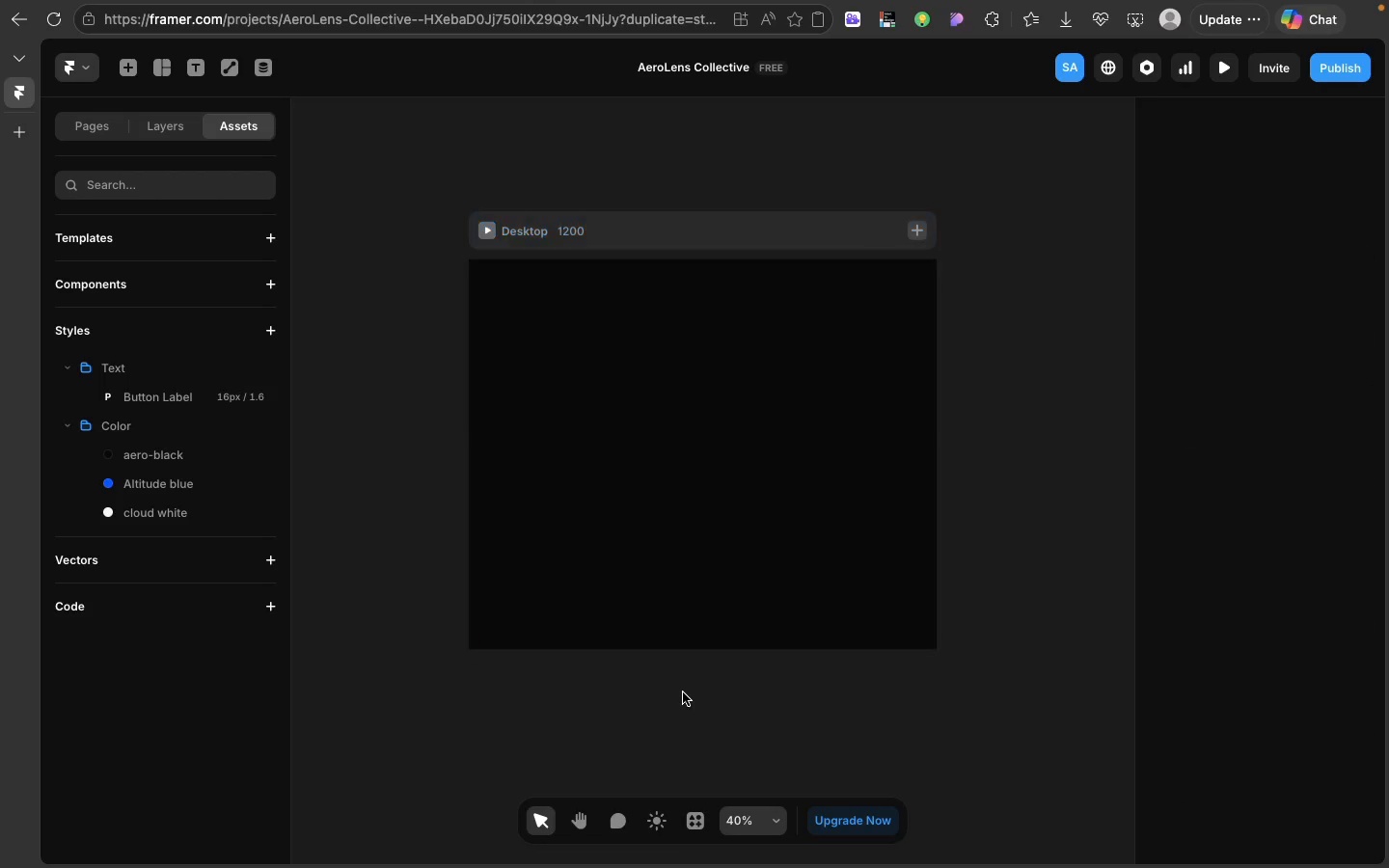 
left_click([683, 692])
 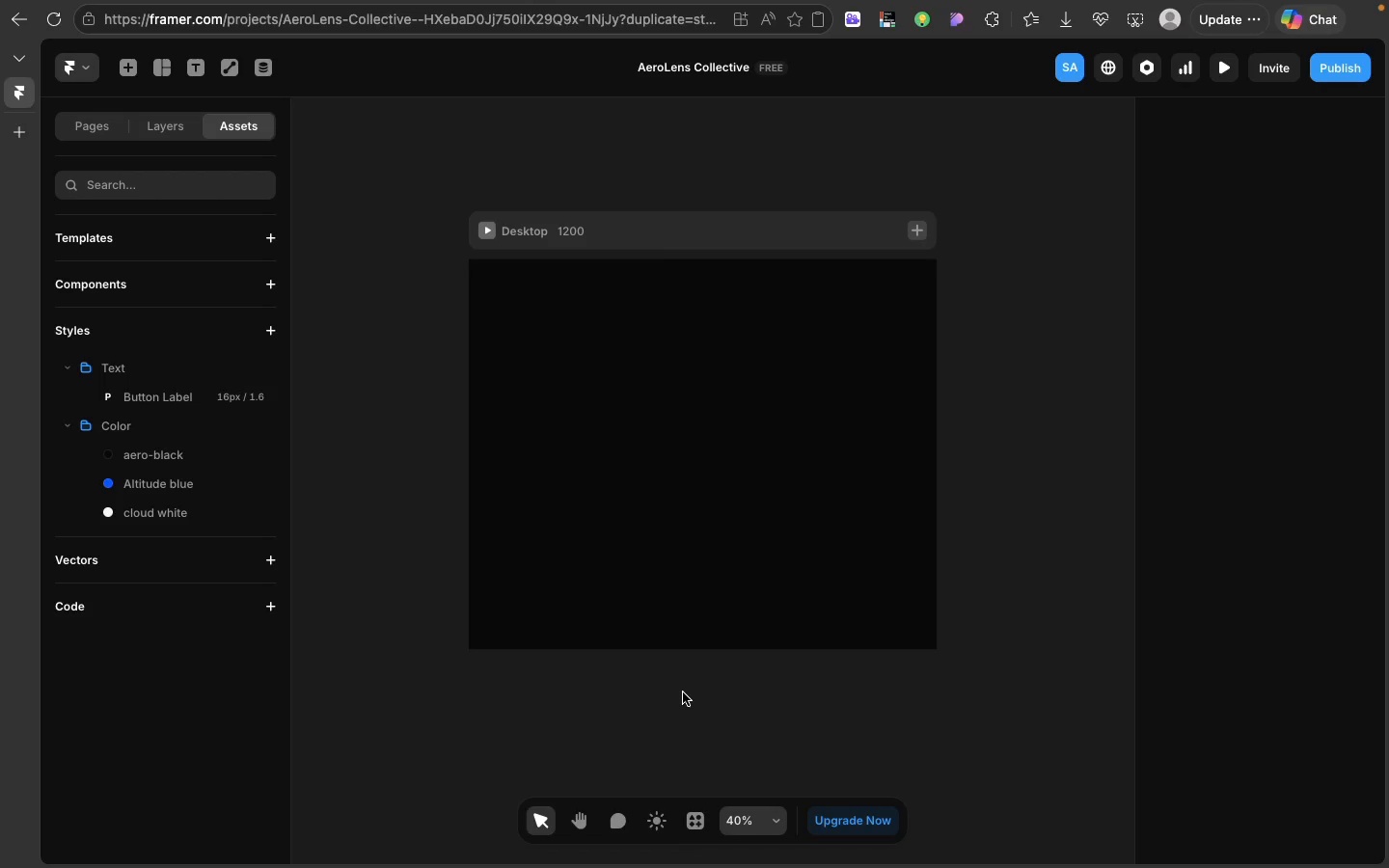 
wait(14.65)
 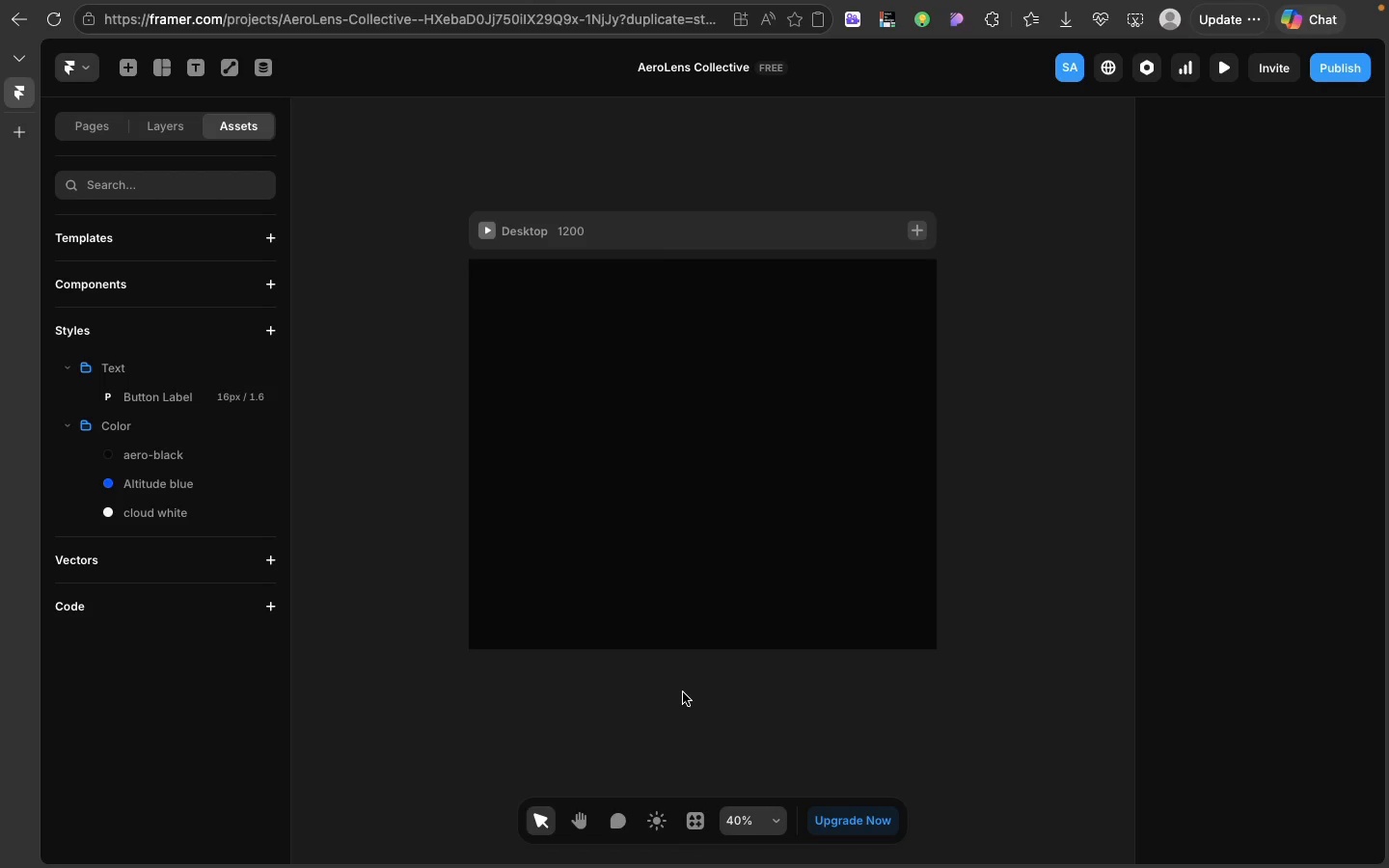 
left_click([616, 508])
 